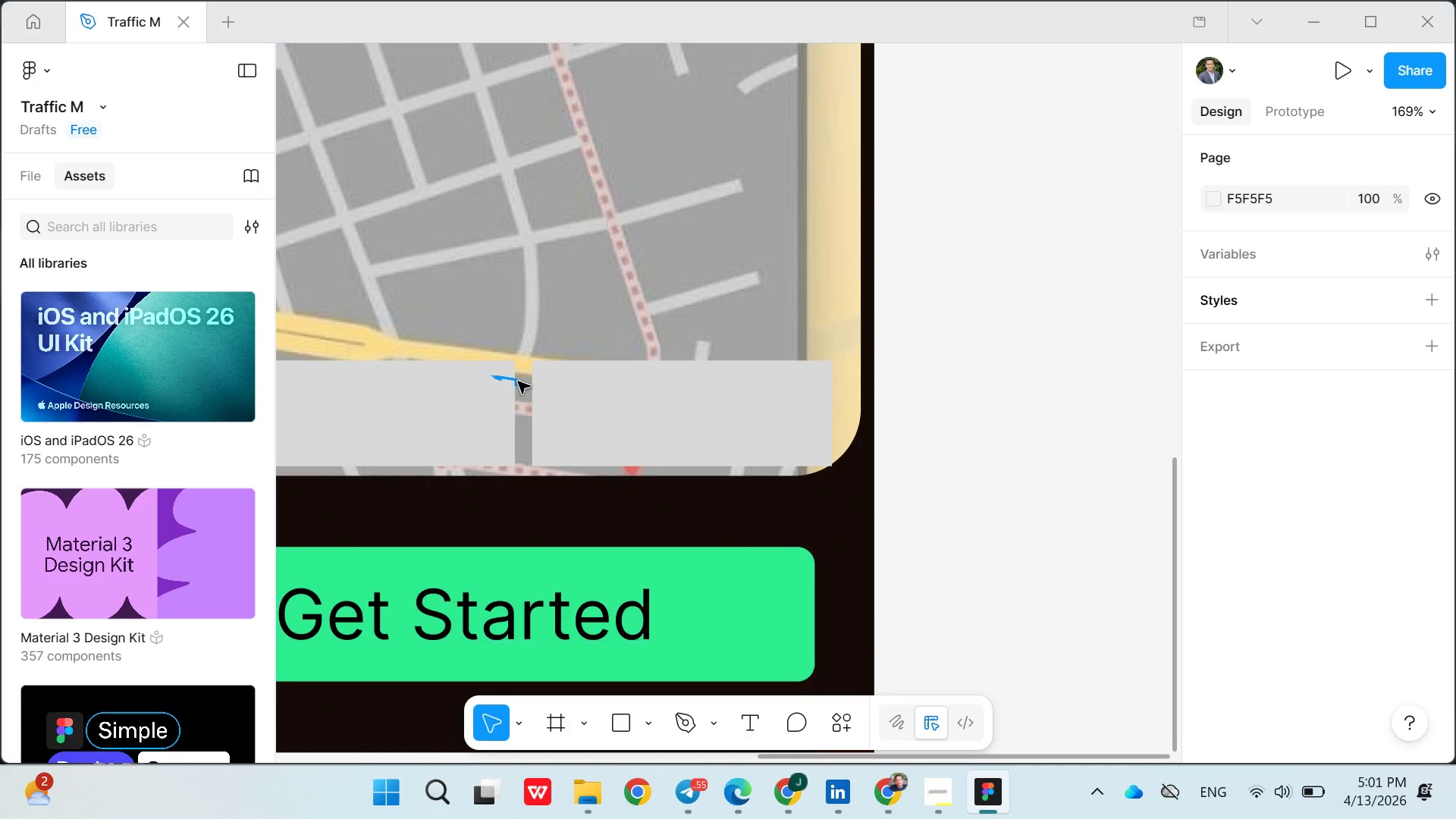 
key(Control+Z)
 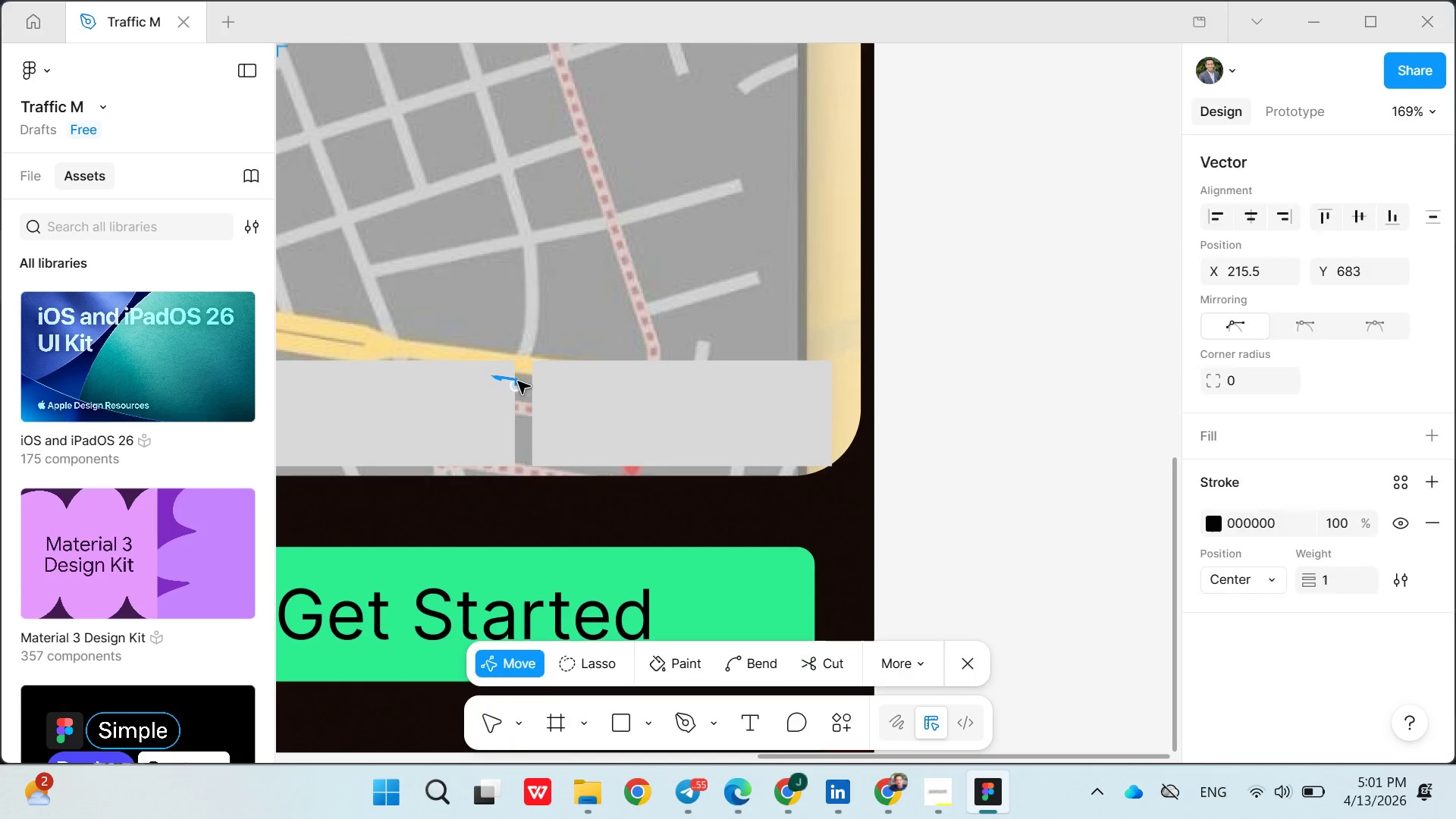 
key(Control+Z)
 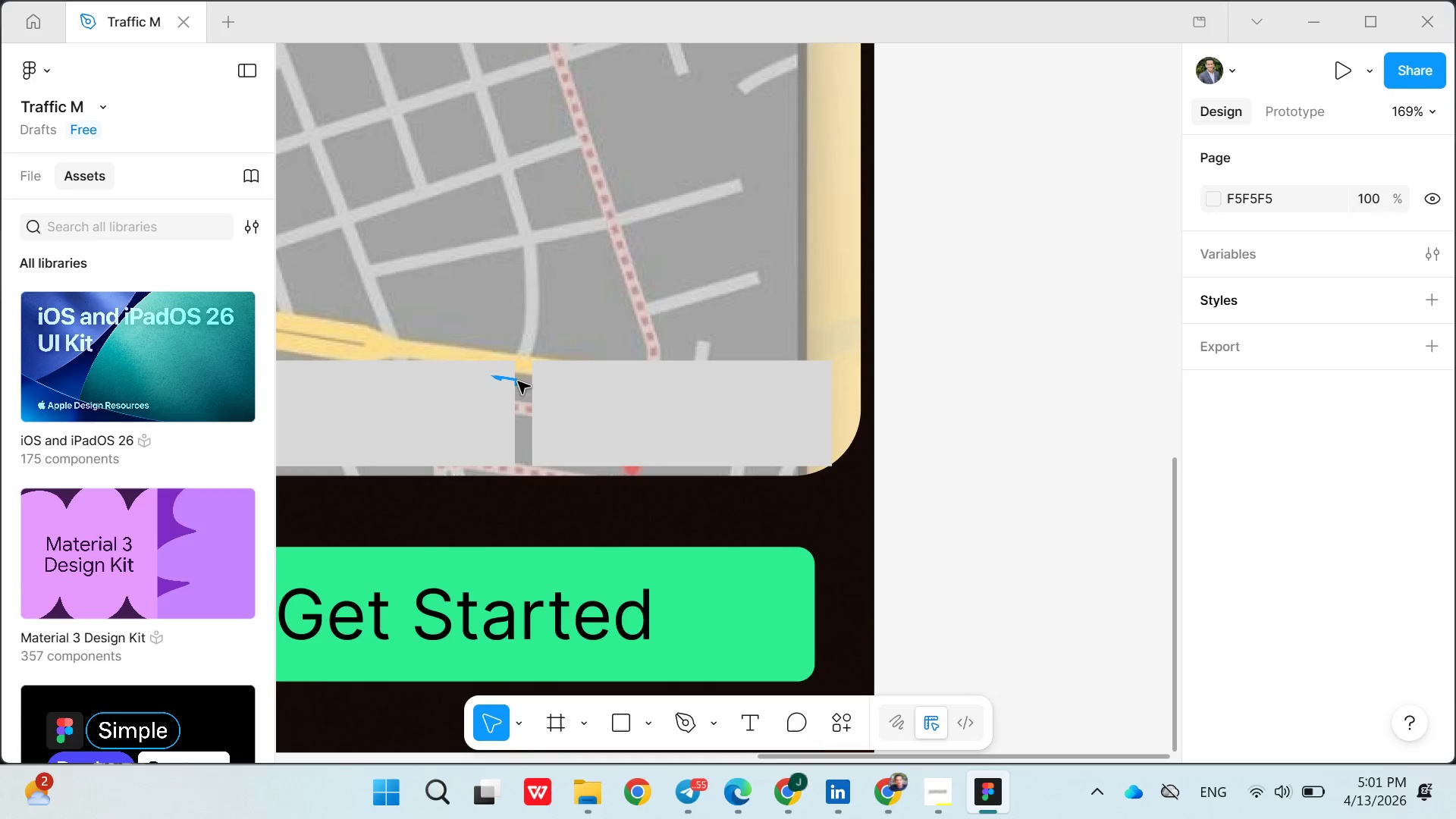 
key(Control+Z)
 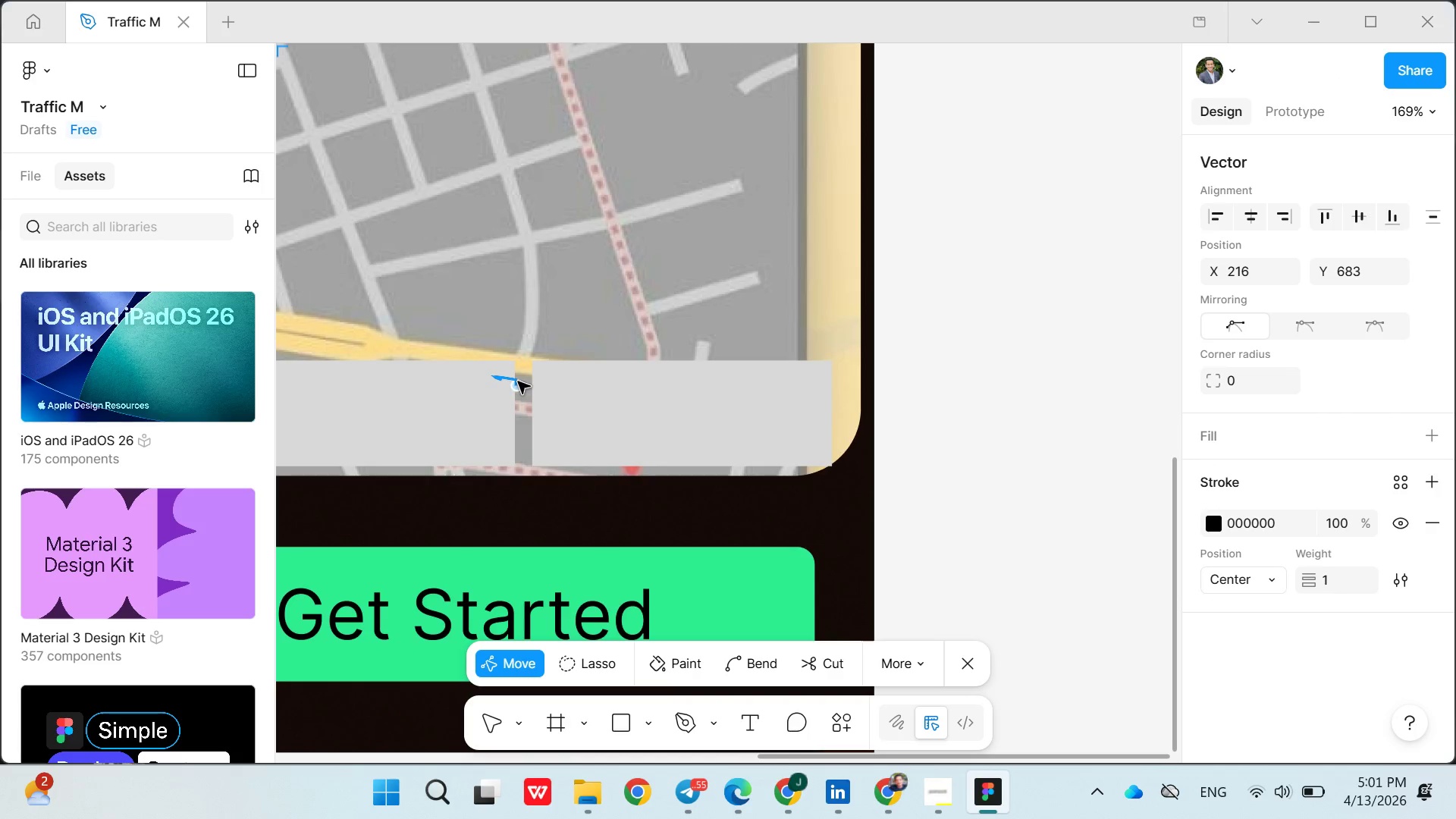 
key(Control+Z)
 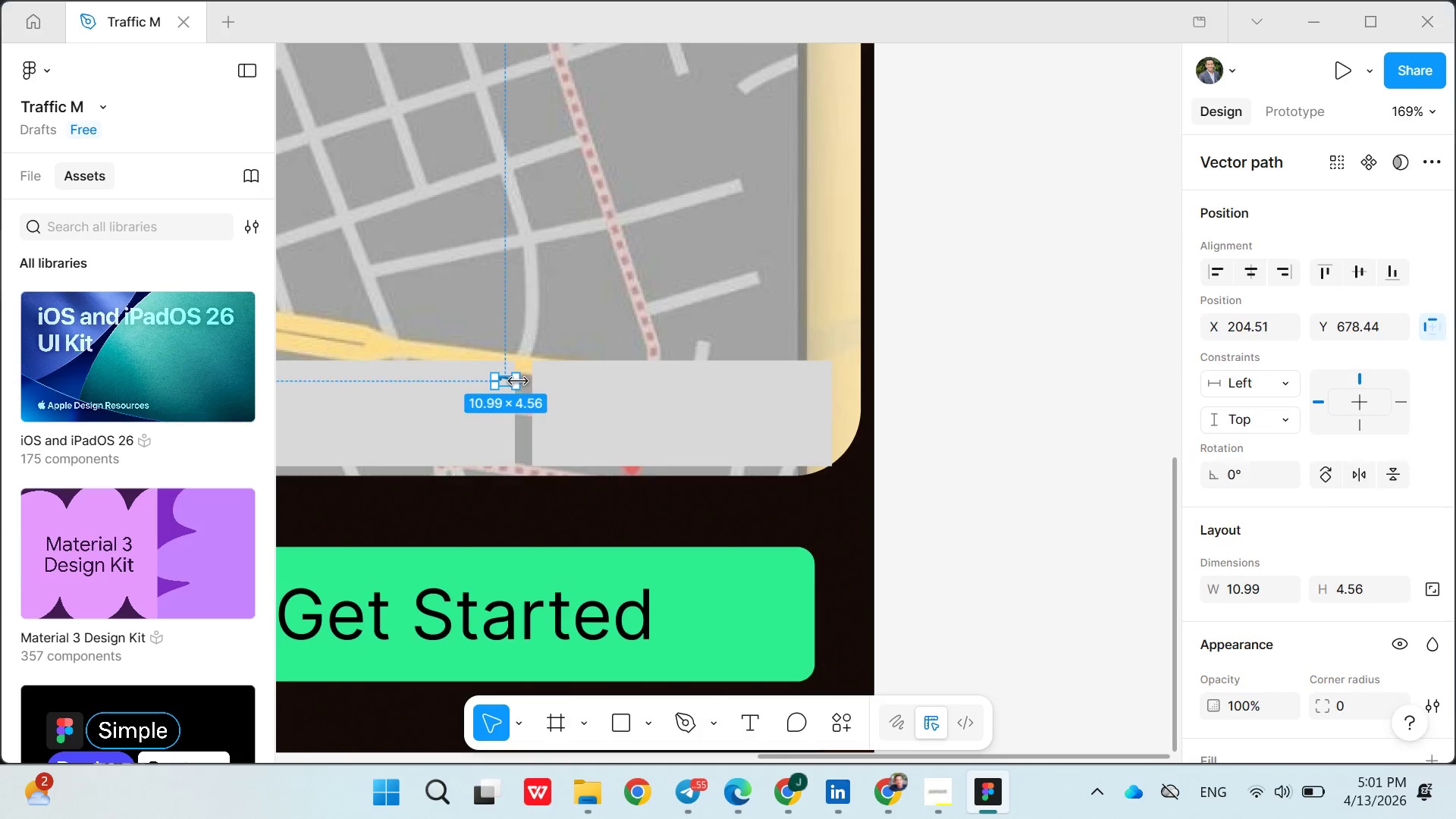 
key(Control+Z)
 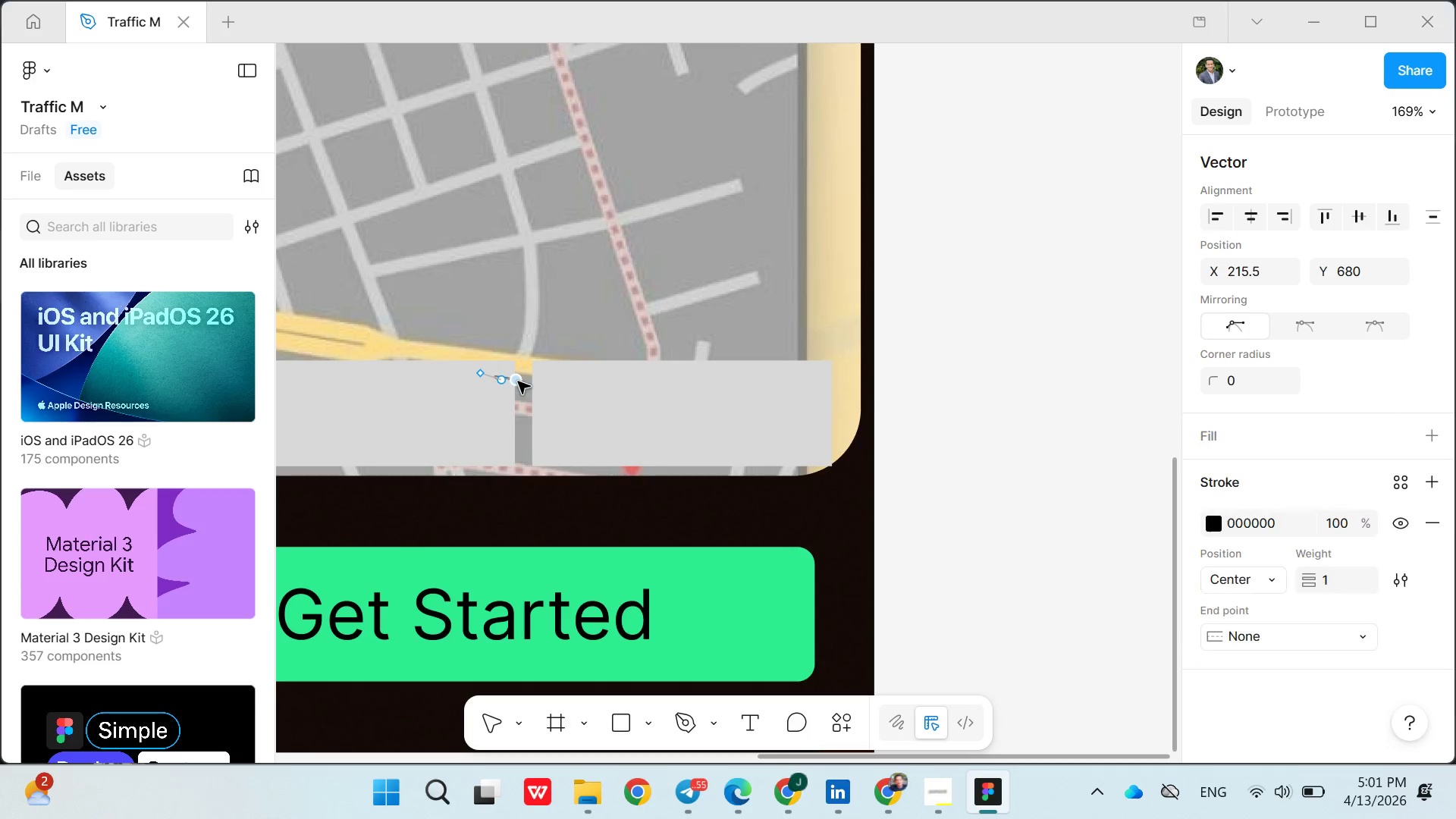 
key(Control+Z)
 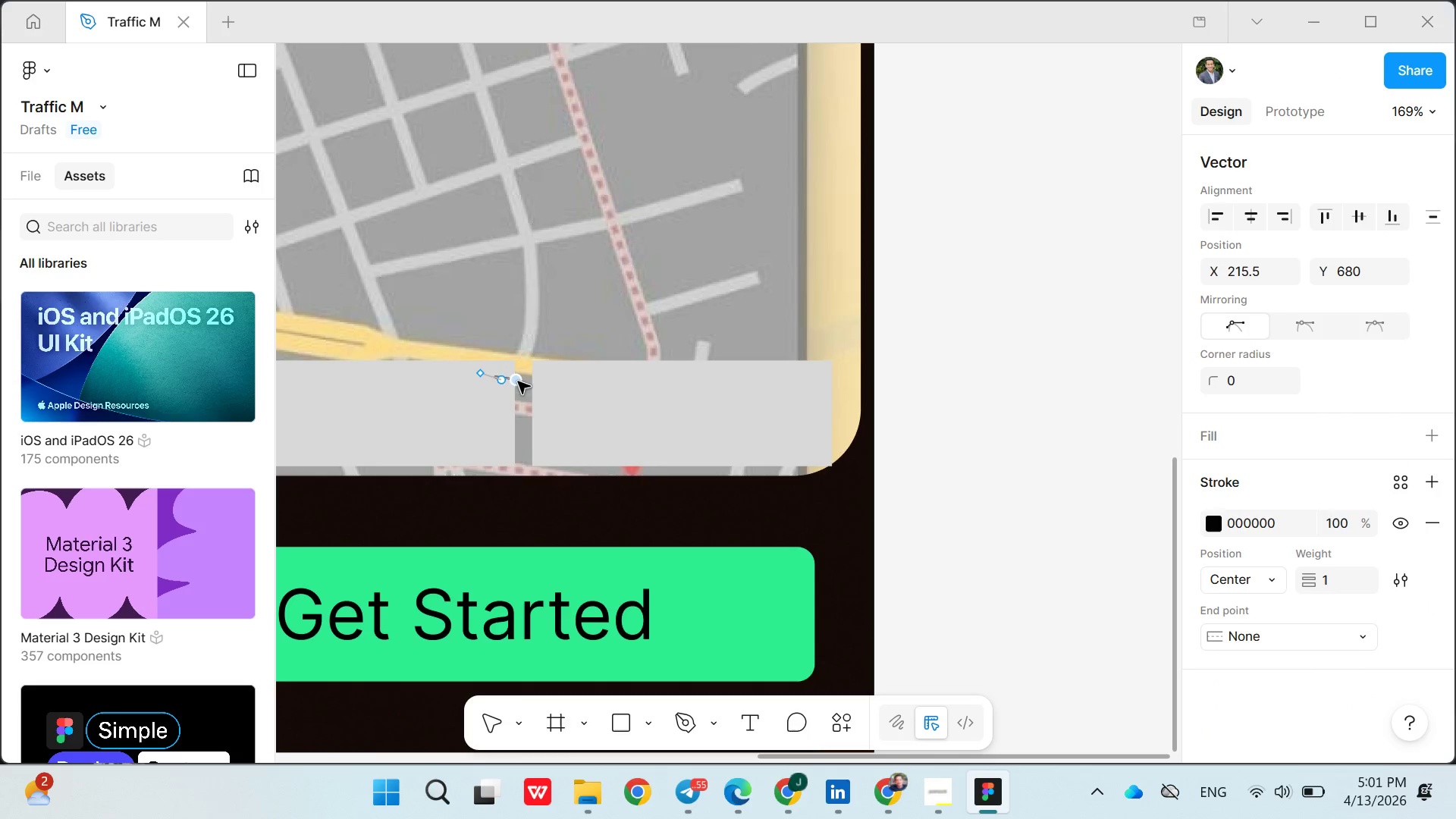 
key(Control+Z)
 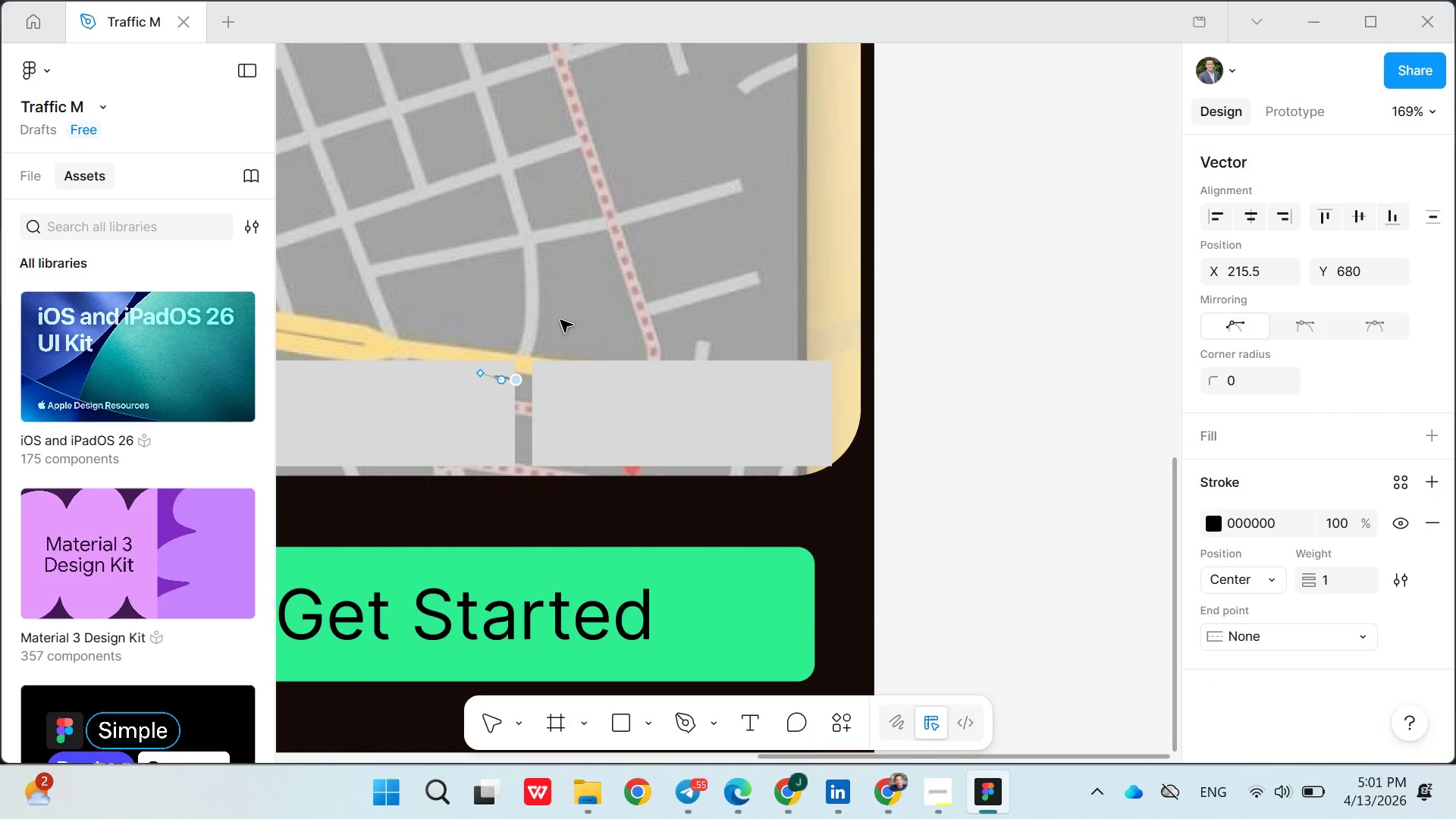 
left_click([560, 318])
 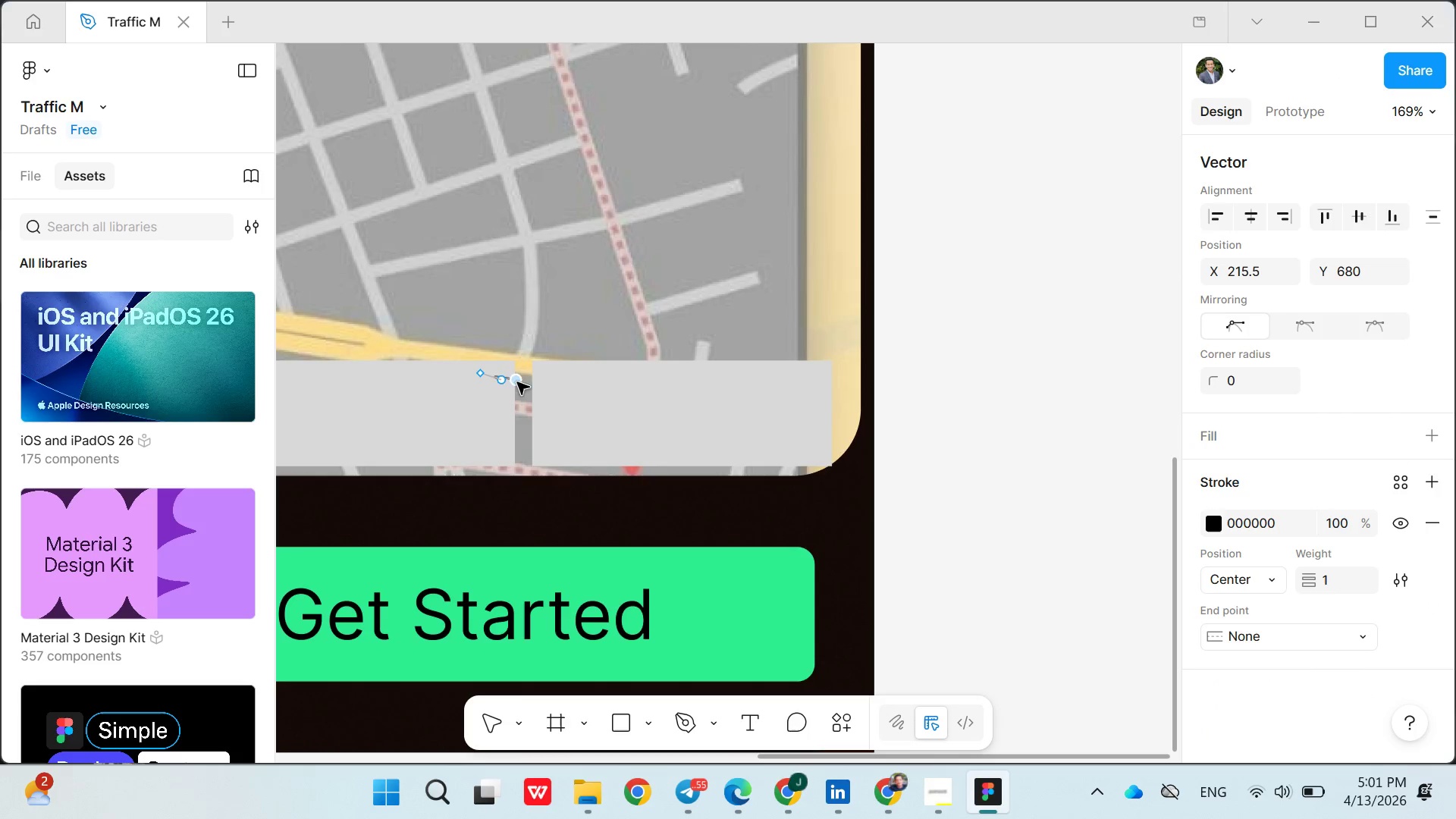 
left_click([513, 384])
 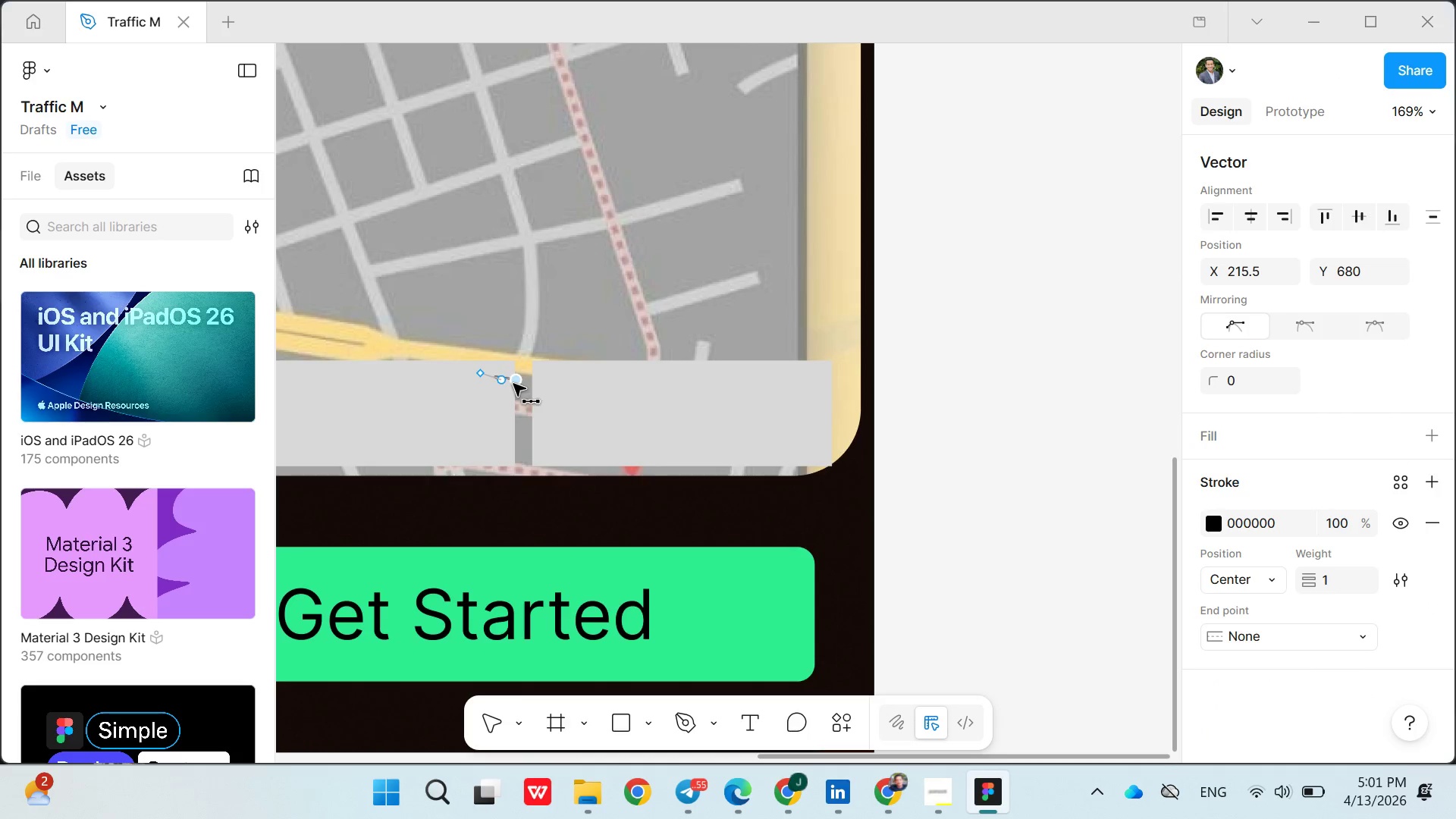 
key(Control+X)
 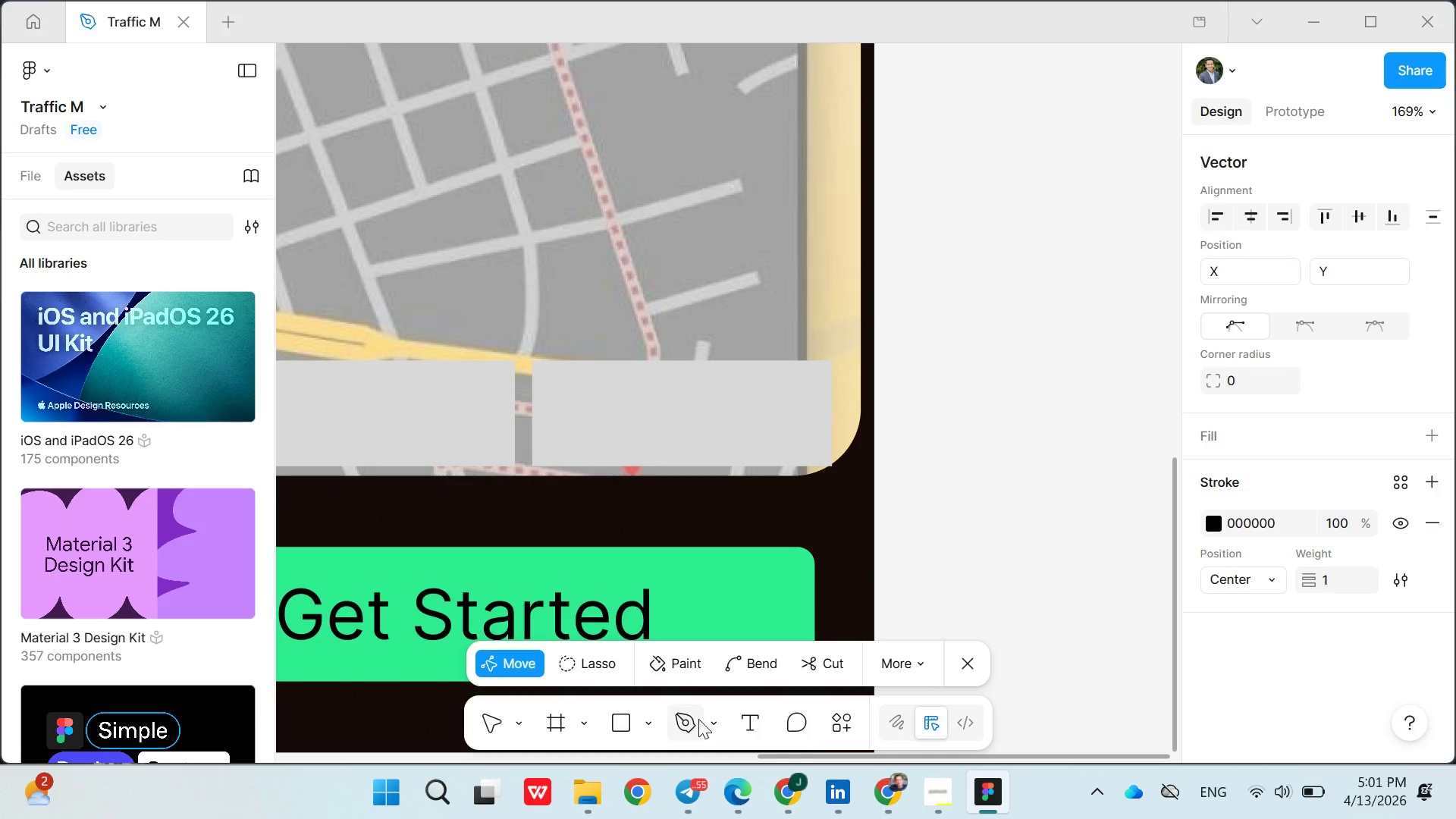 
left_click([698, 719])
 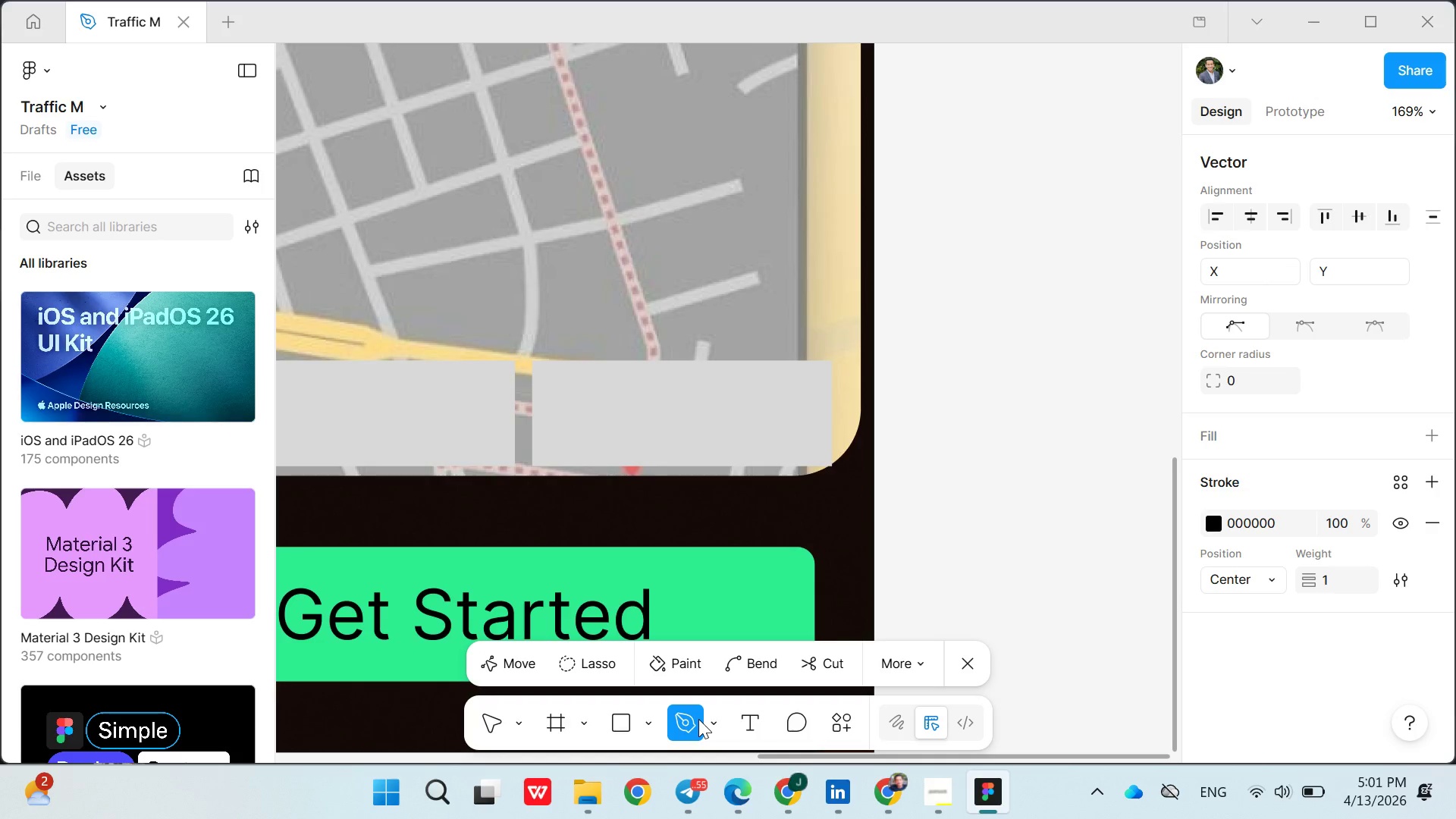 
wait(5.61)
 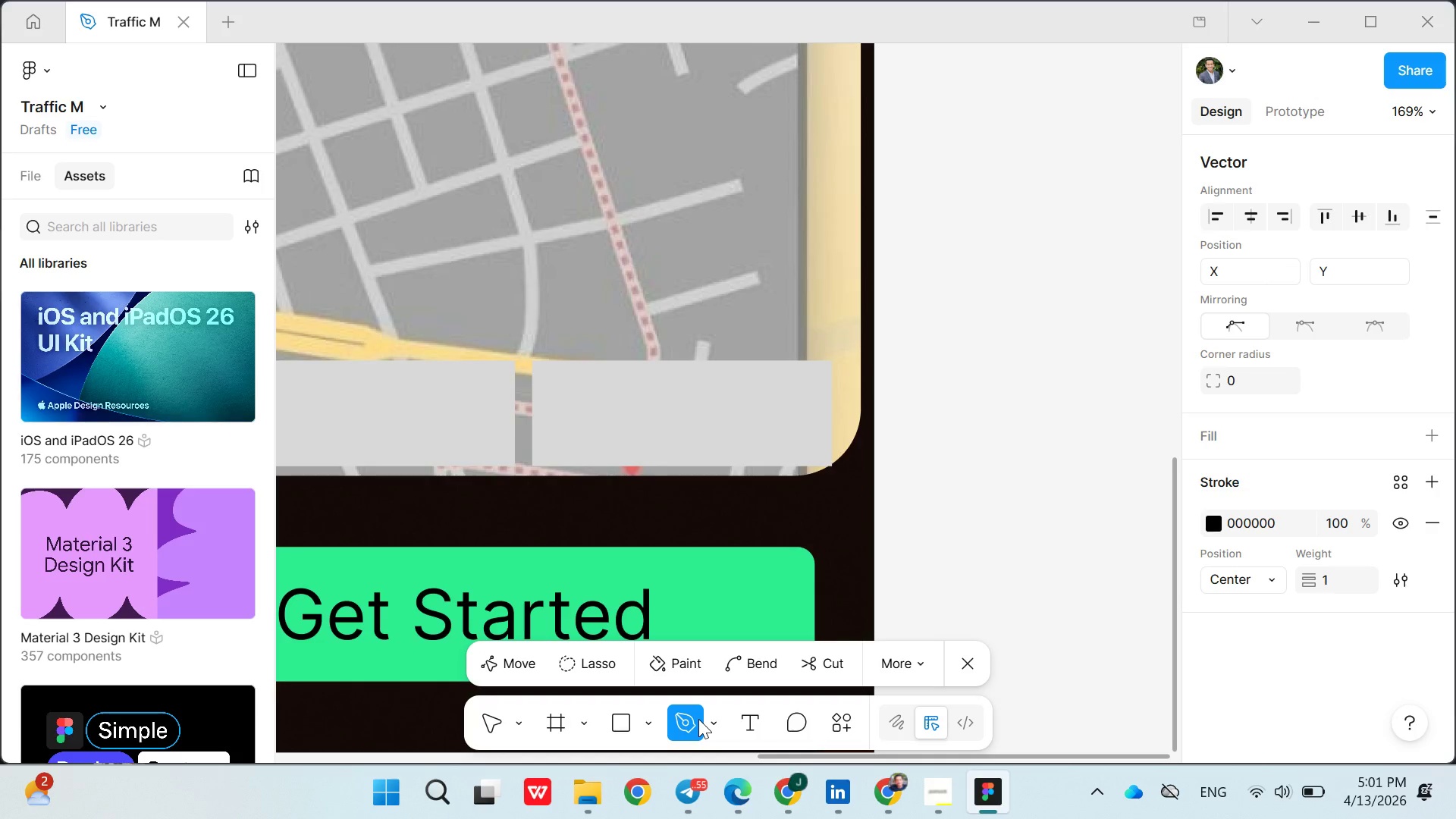 
left_click_drag(start_coordinate=[499, 417], to_coordinate=[512, 381])
 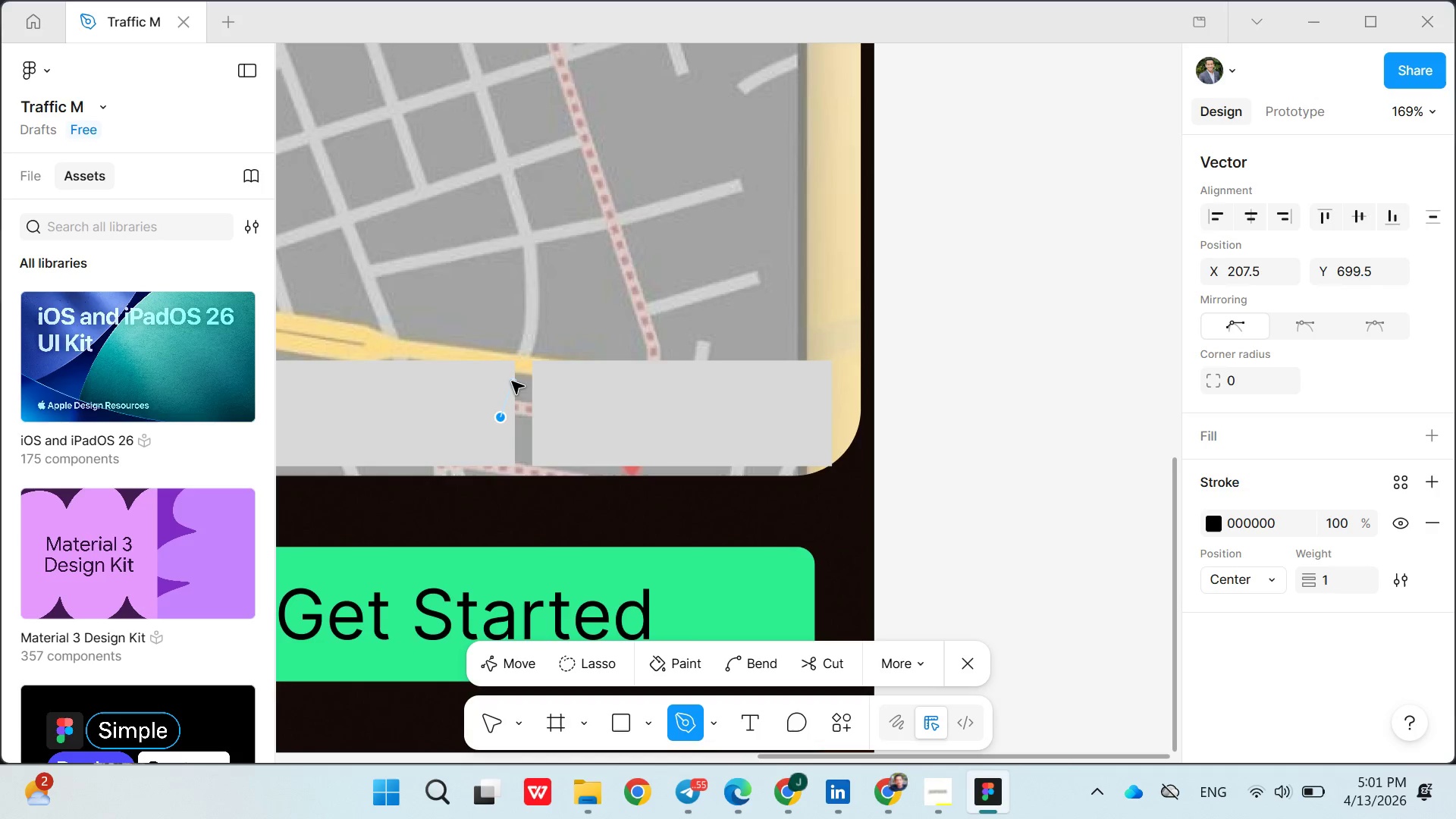 
left_click([512, 381])
 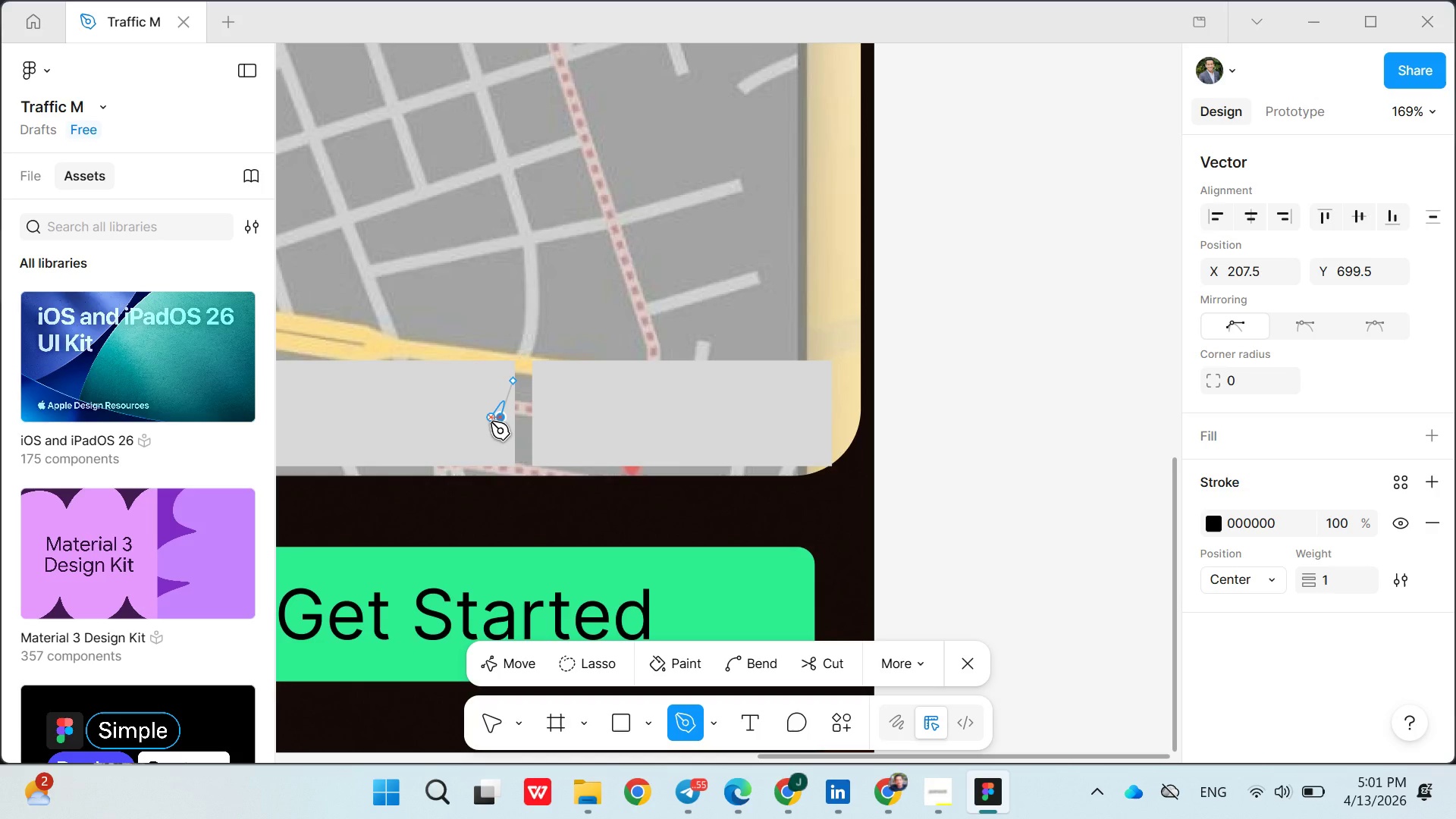 
left_click([498, 418])
 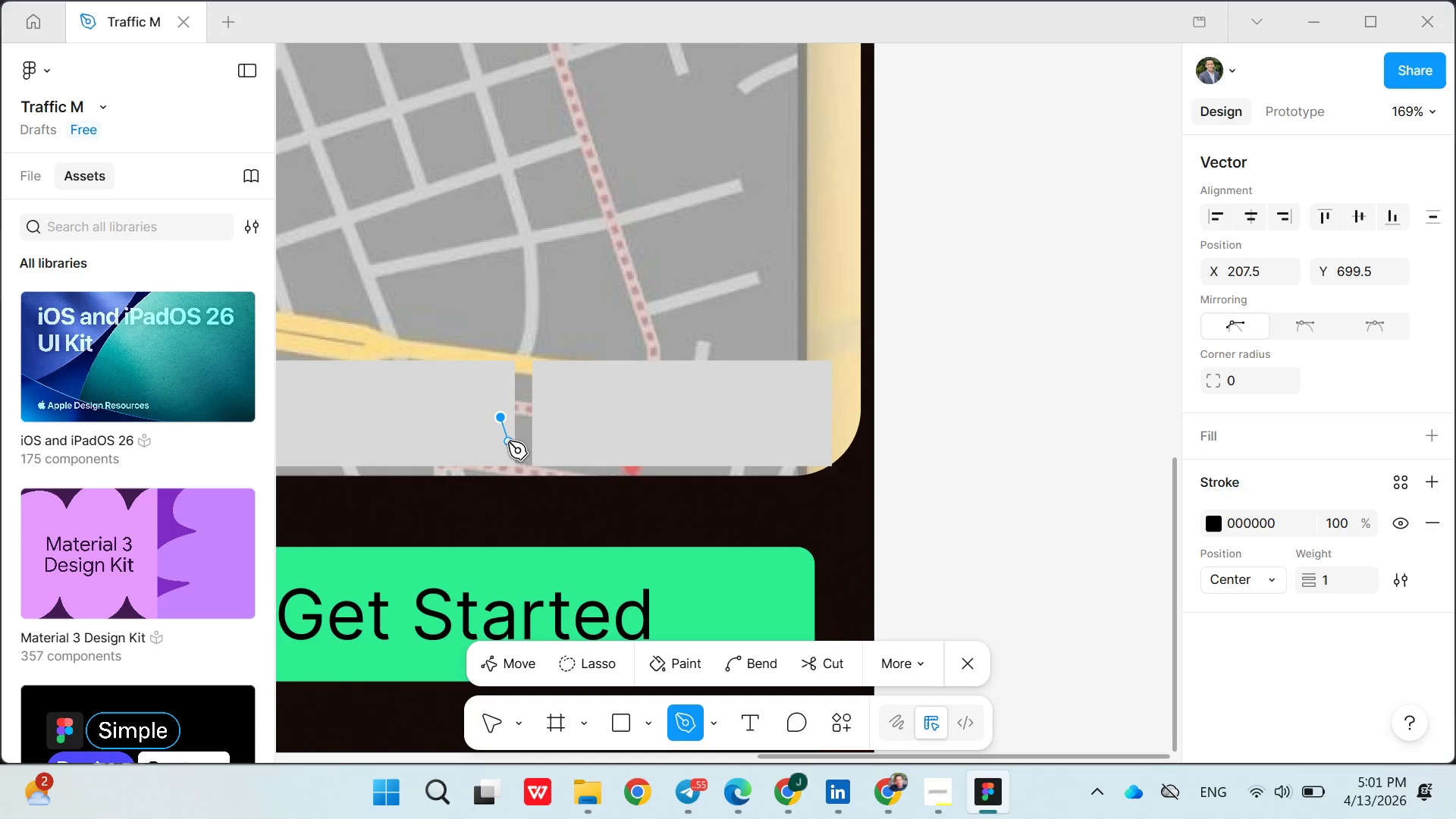 
left_click([509, 441])
 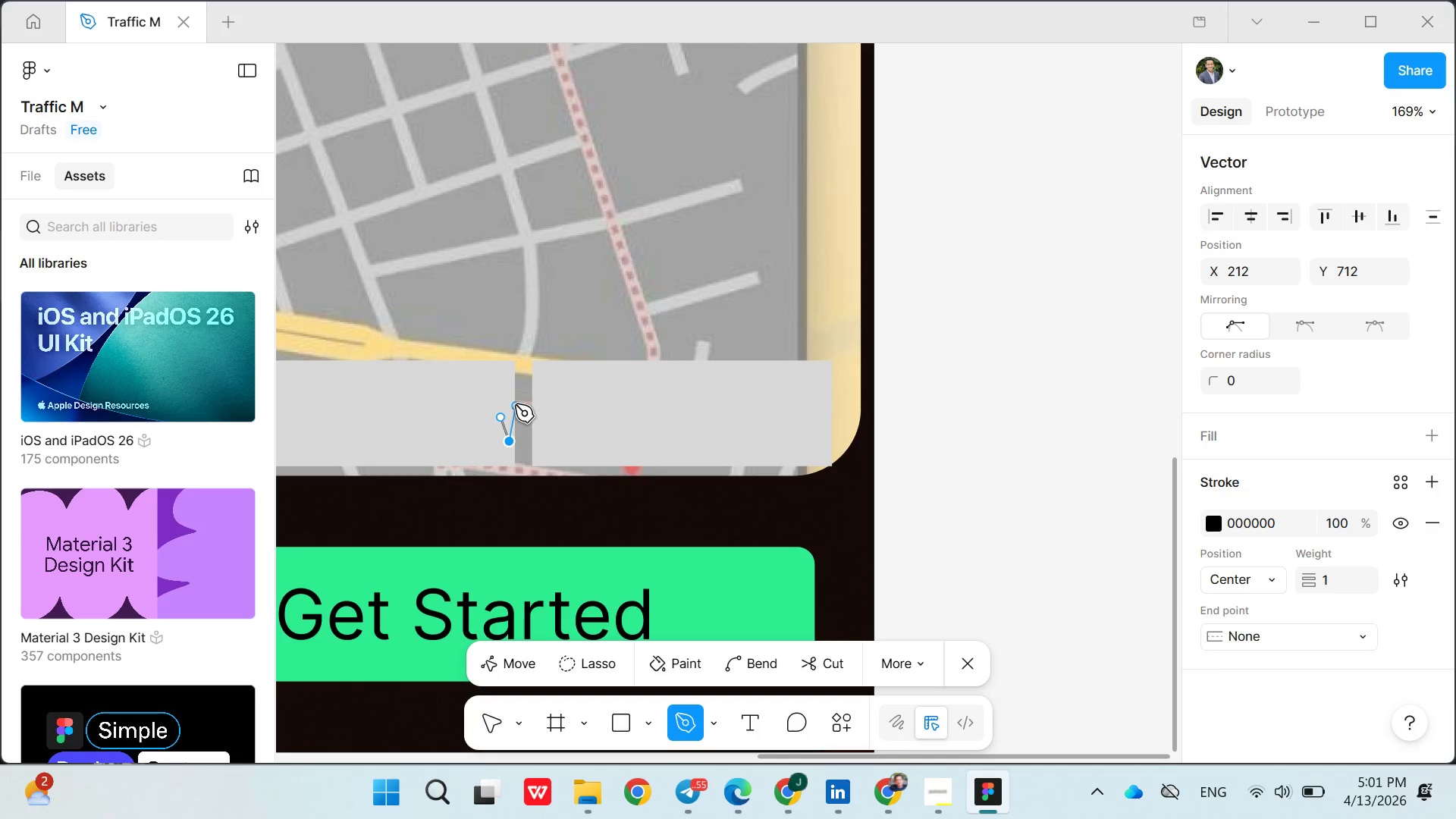 
left_click([513, 375])
 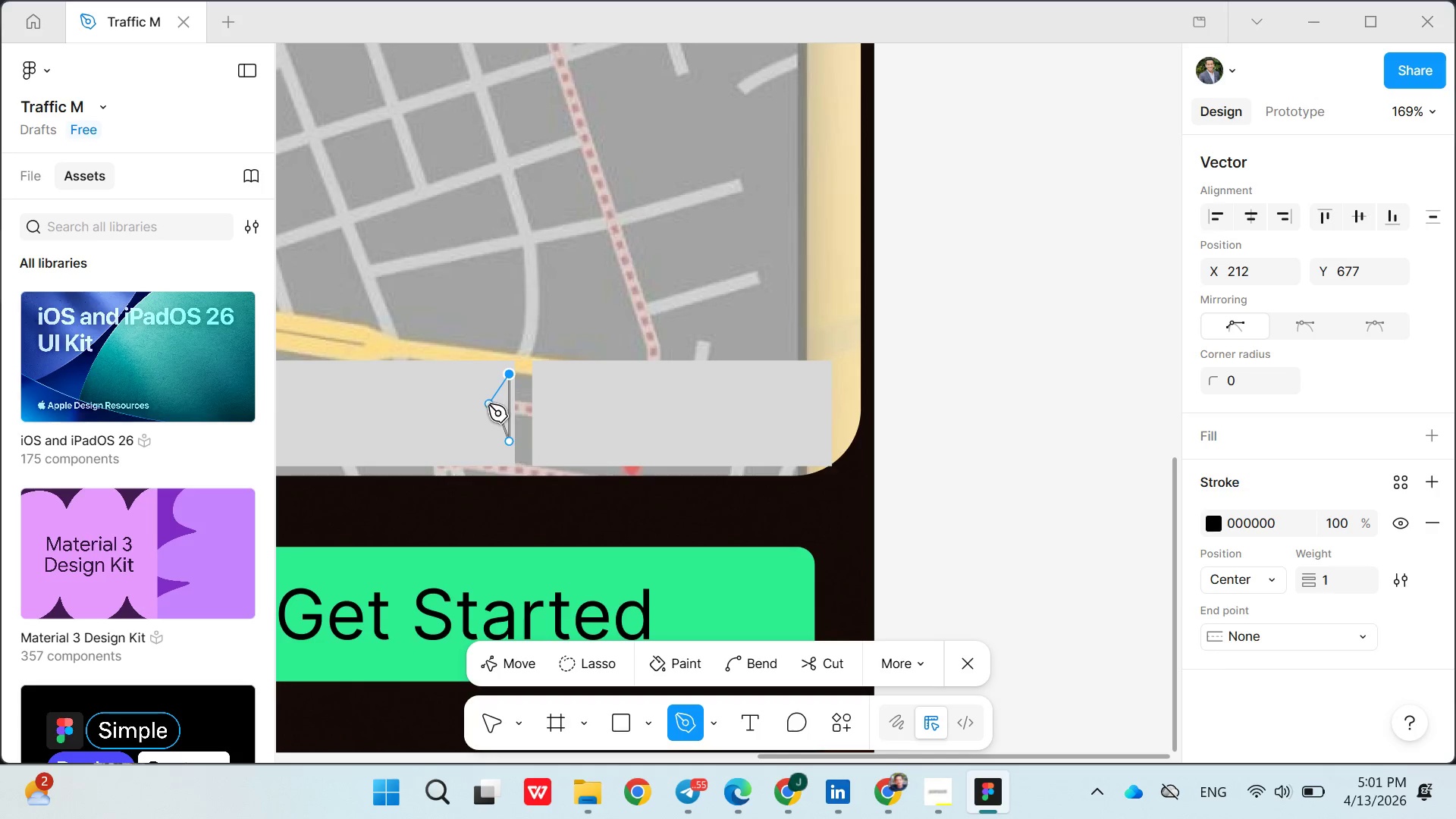 
left_click([488, 404])
 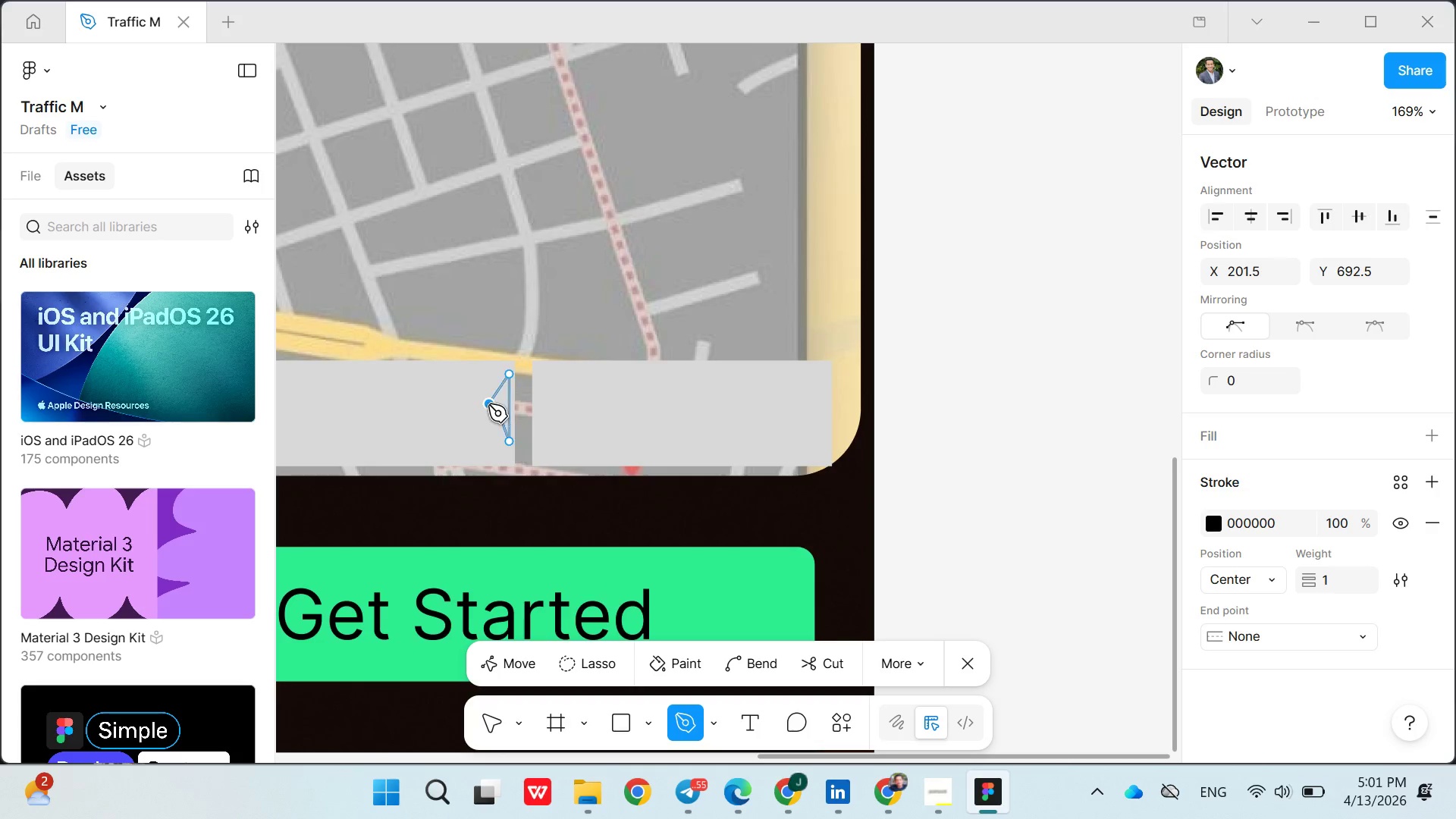 
left_click([488, 404])
 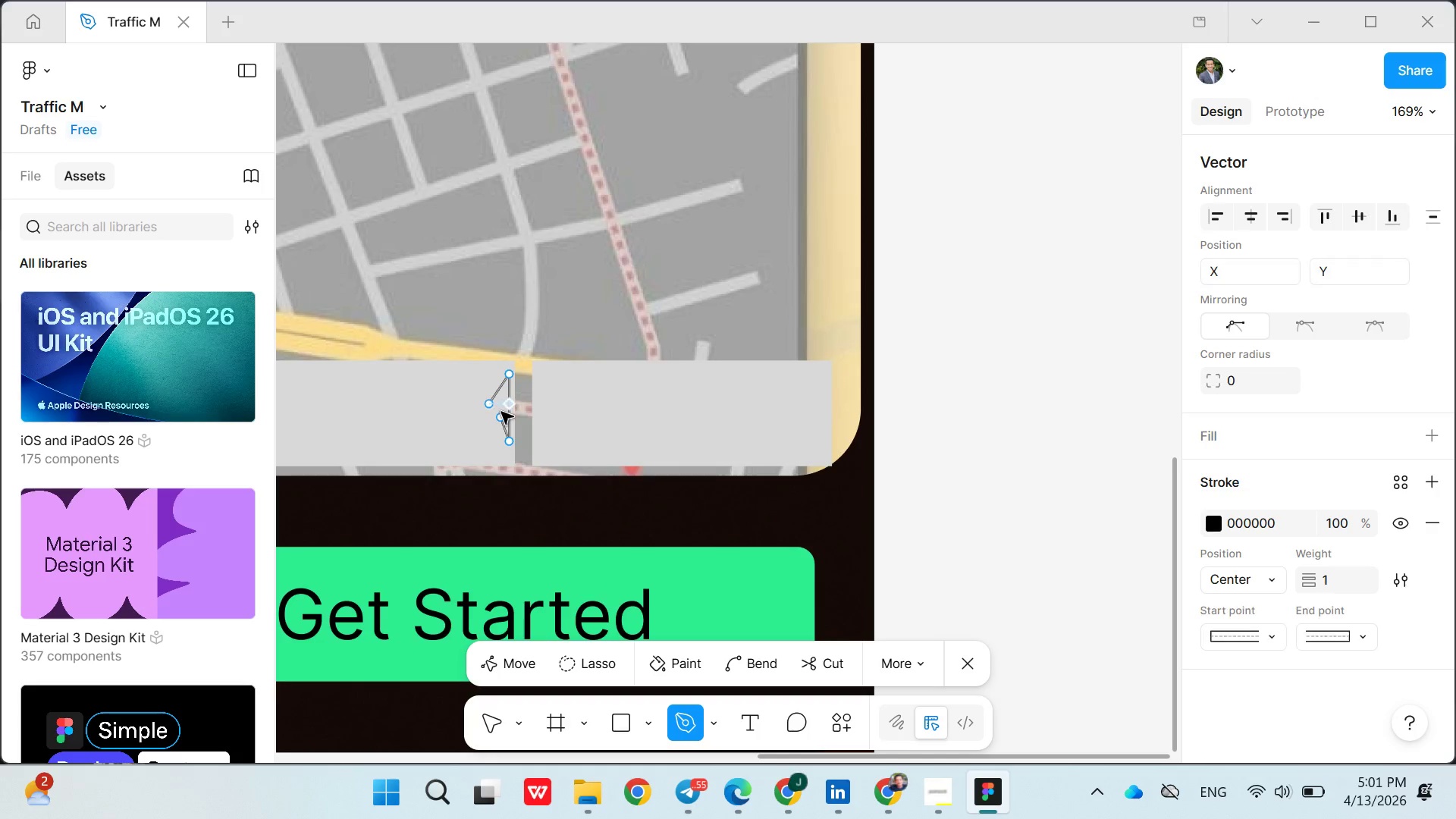 
triple_click([498, 419])
 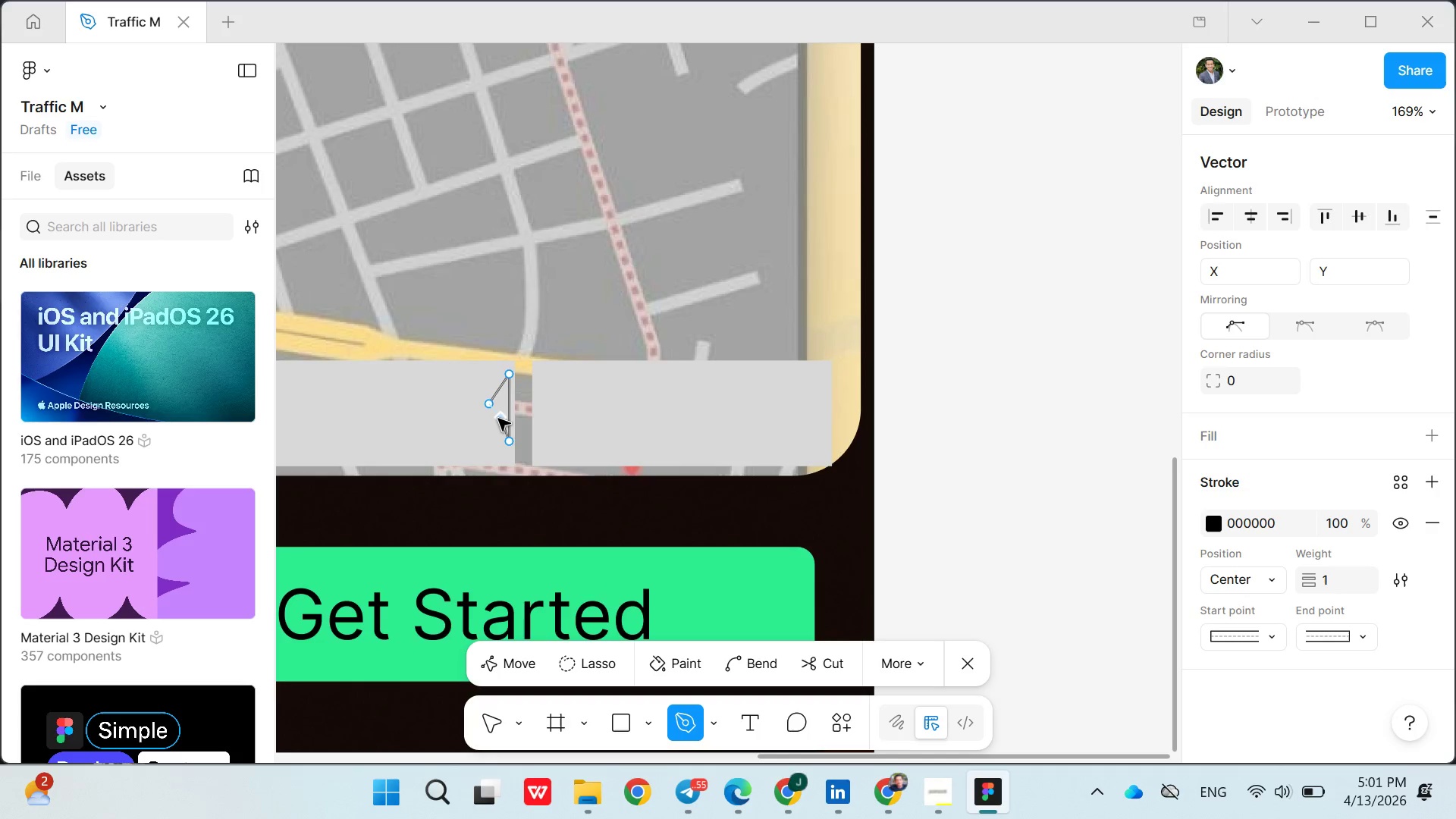 
triple_click([498, 419])
 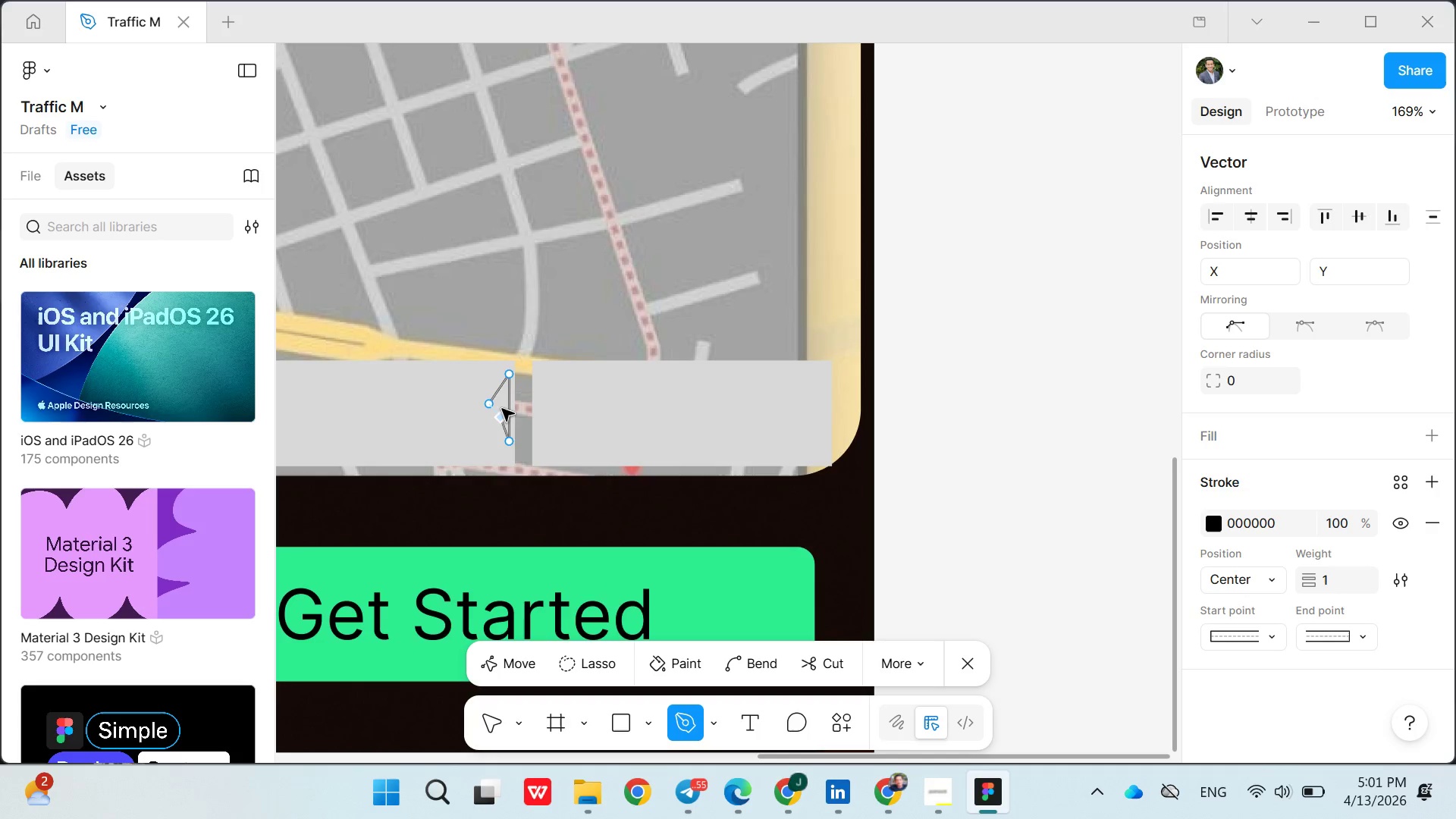 
left_click_drag(start_coordinate=[500, 413], to_coordinate=[502, 408])
 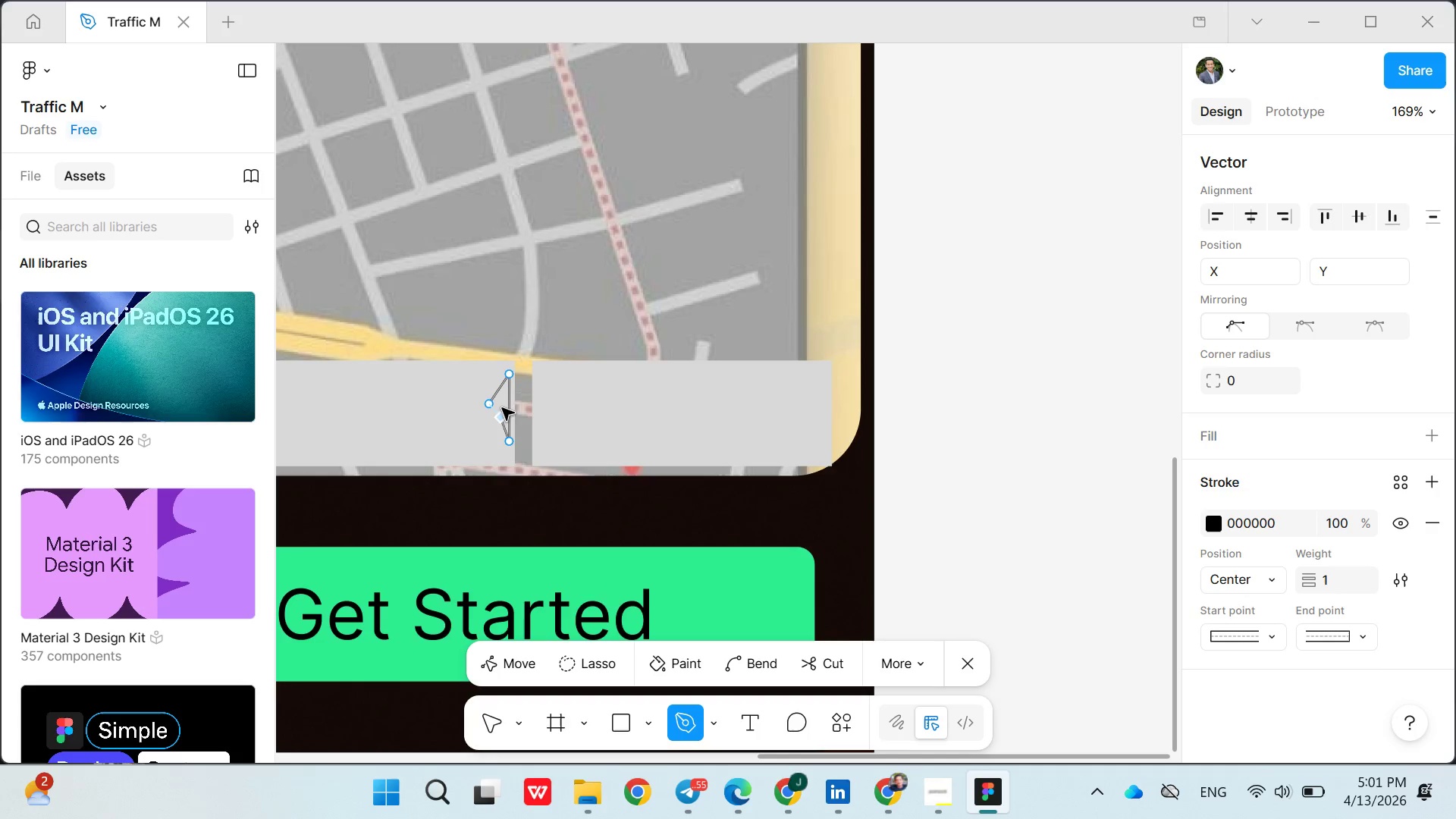 
triple_click([502, 408])
 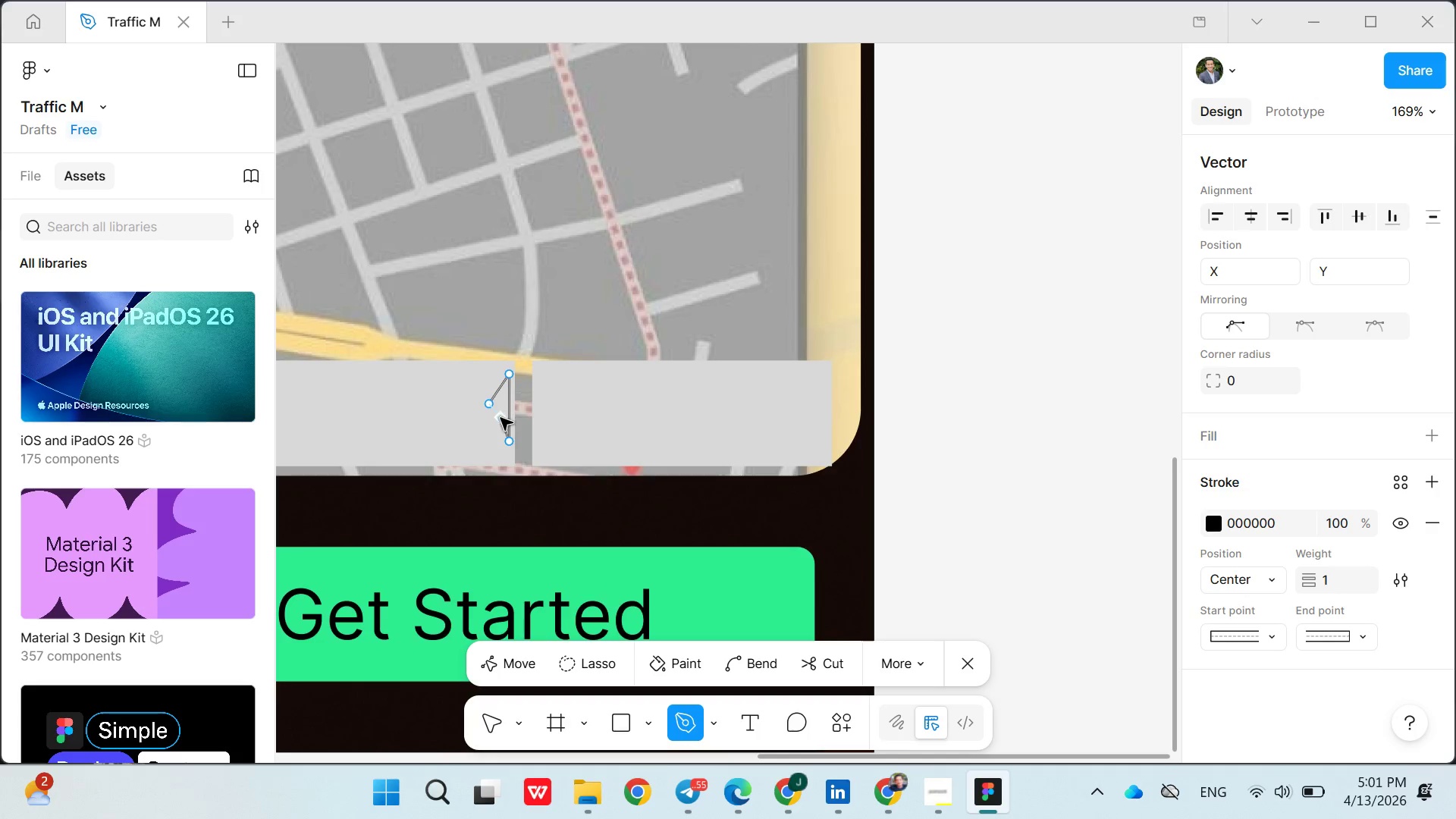 
triple_click([500, 419])
 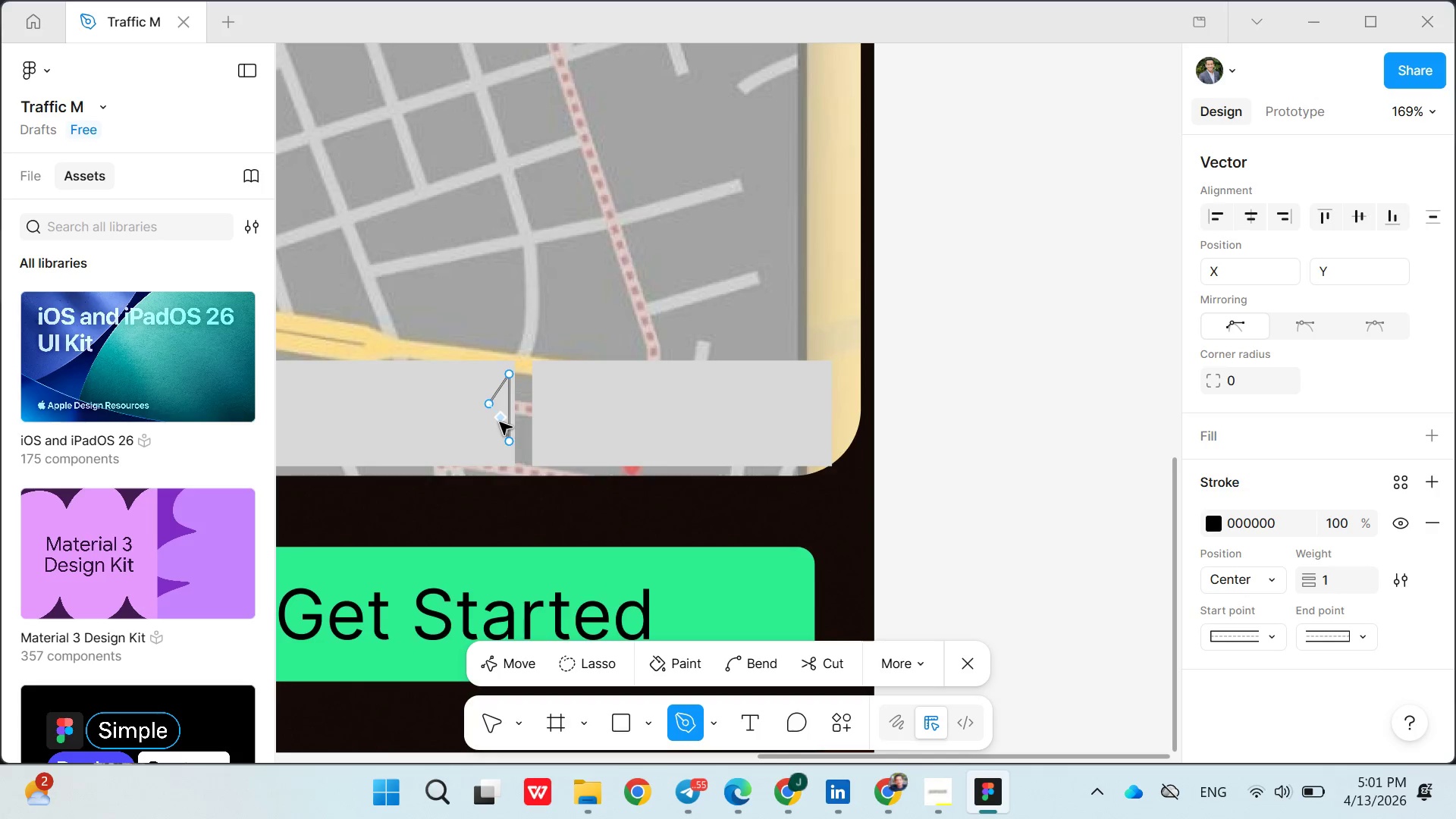 
triple_click([500, 418])
 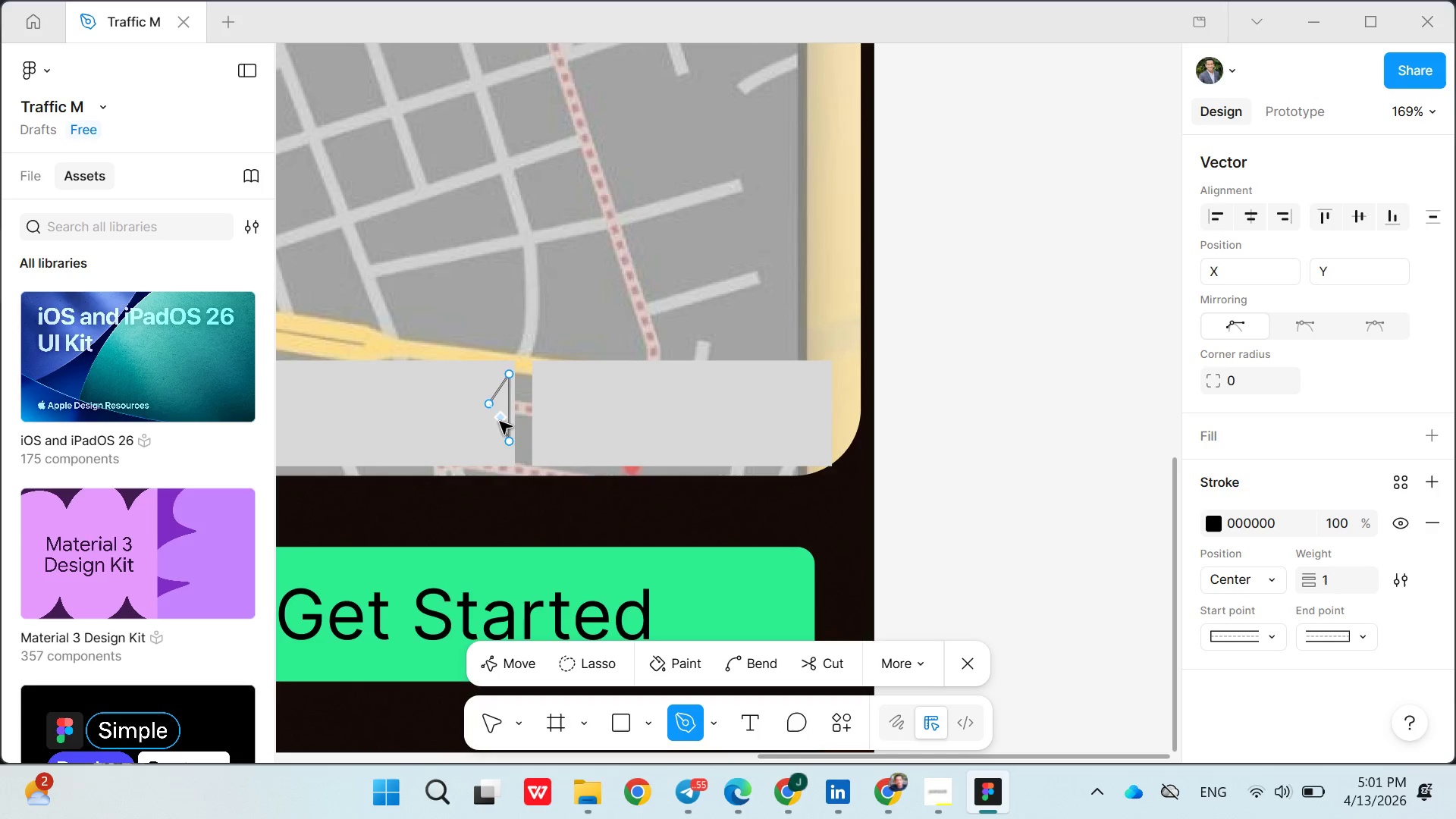 
triple_click([500, 422])
 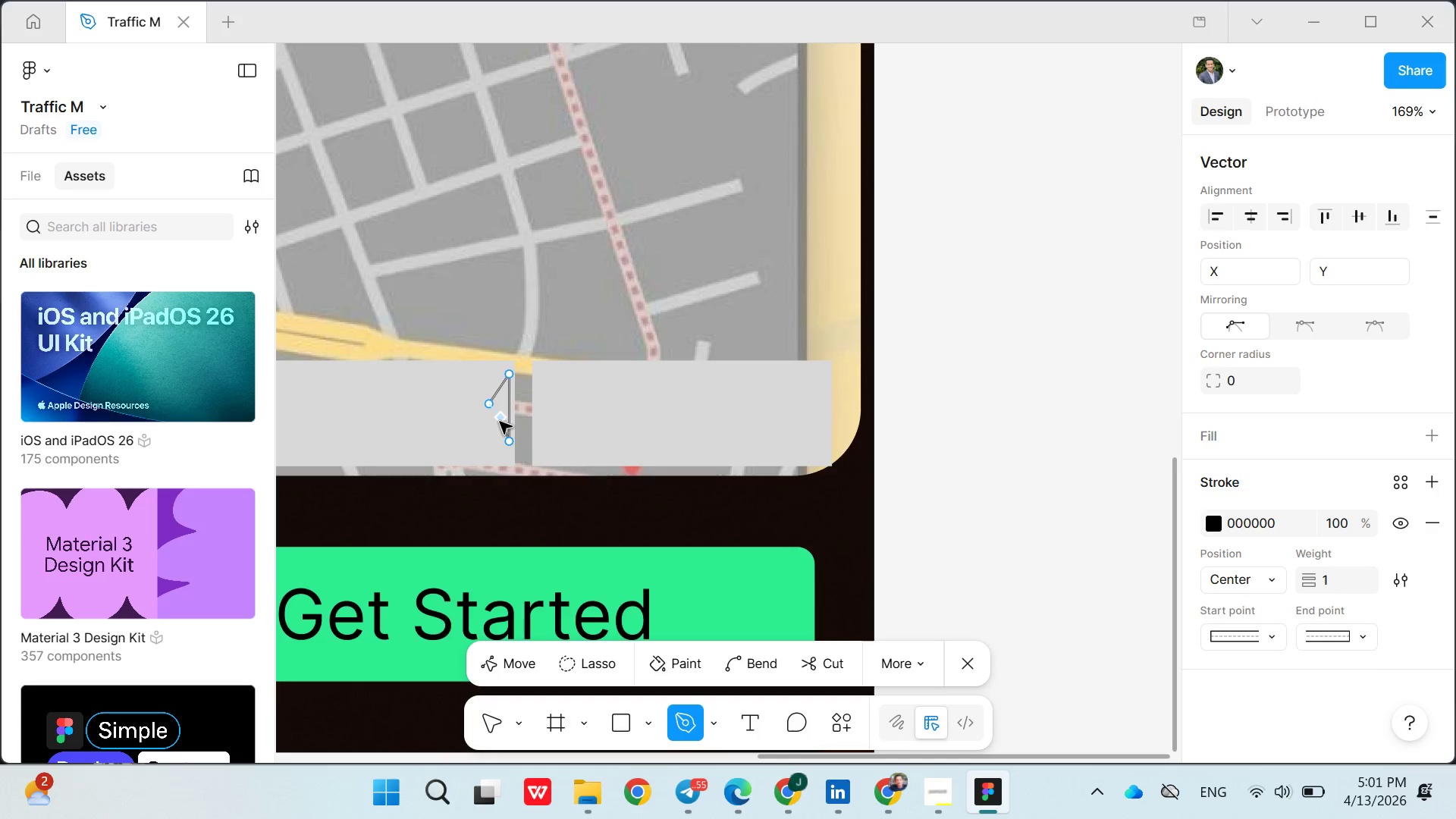 
triple_click([500, 422])
 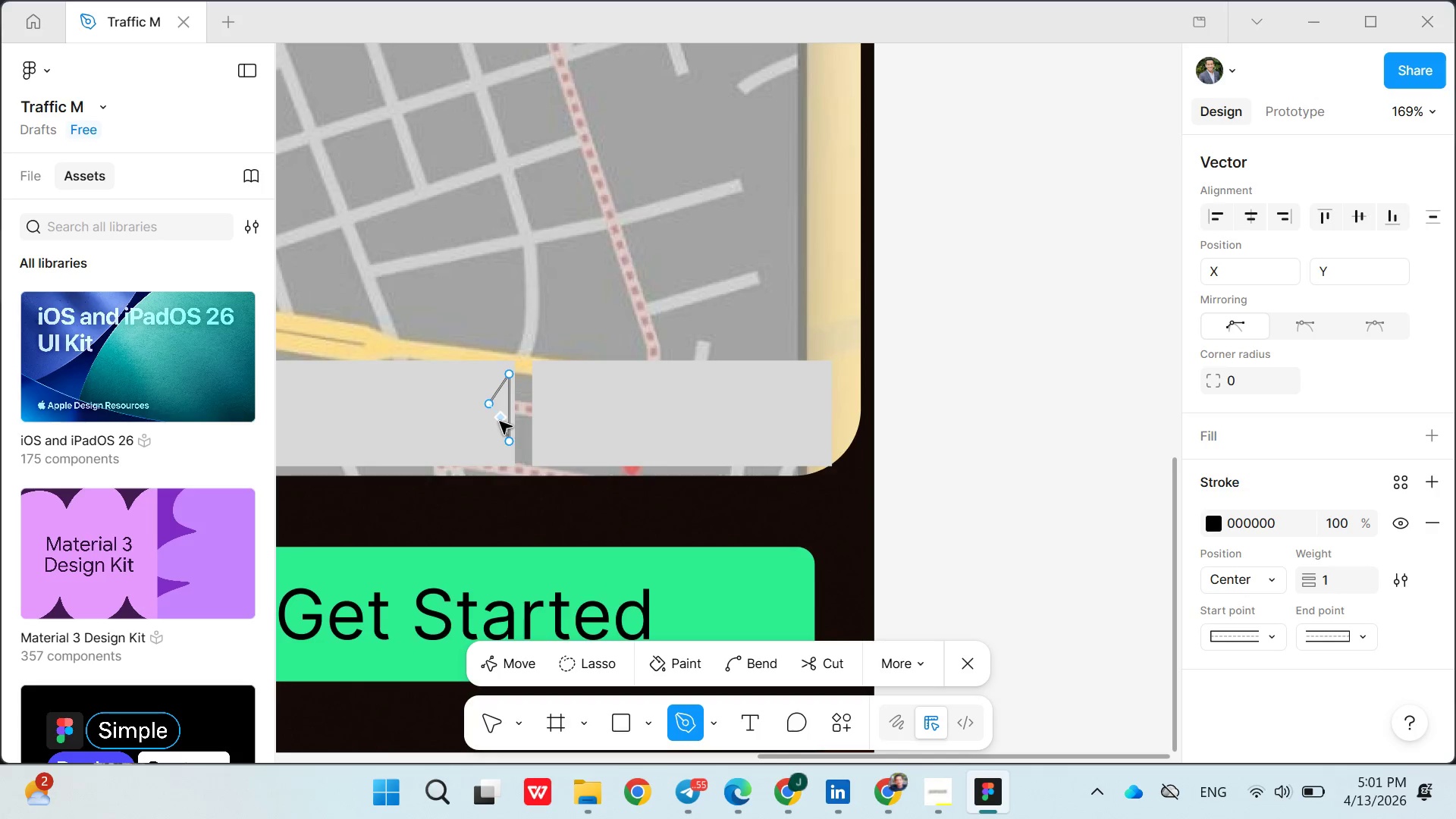 
triple_click([500, 422])
 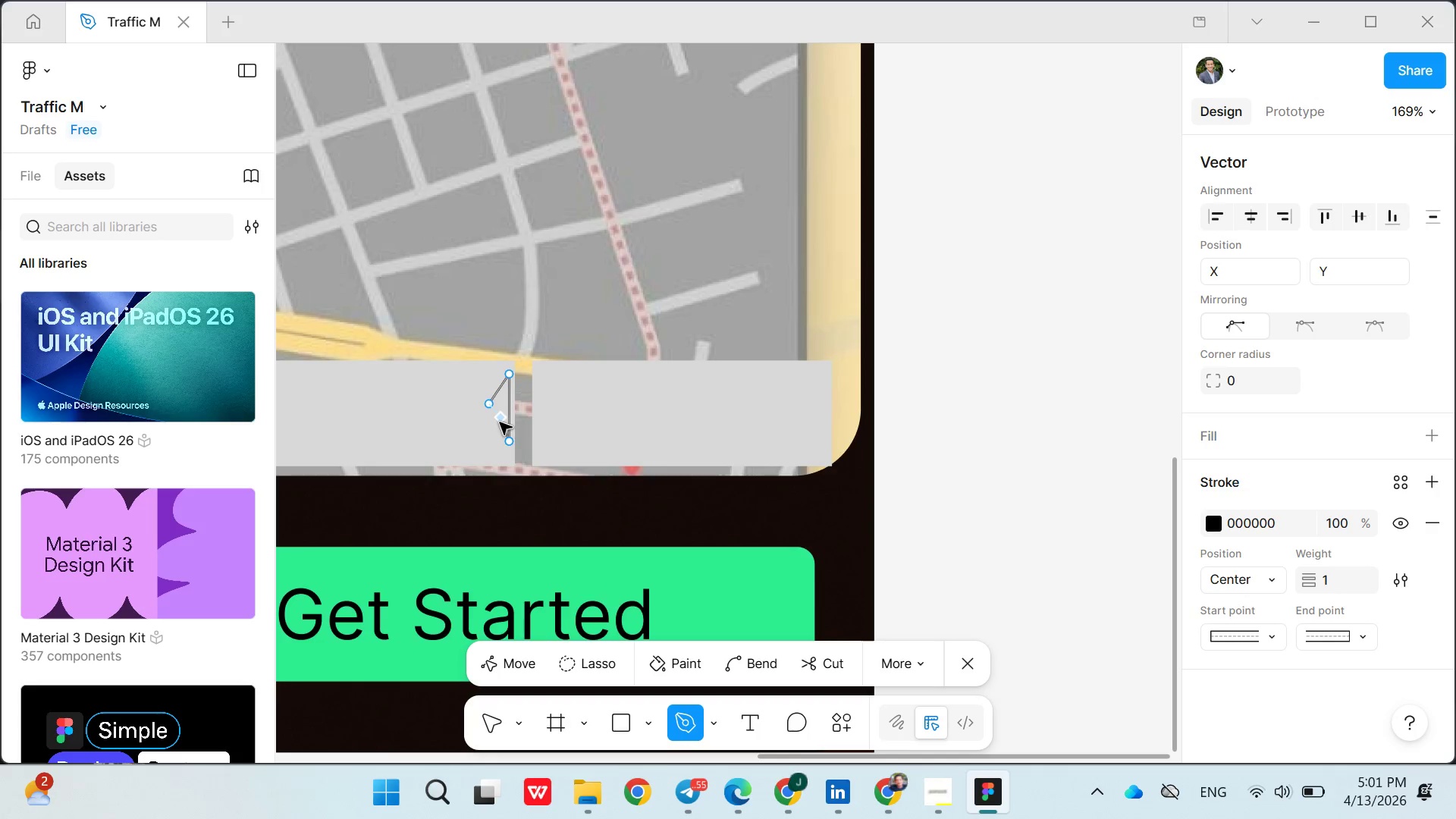 
triple_click([500, 422])
 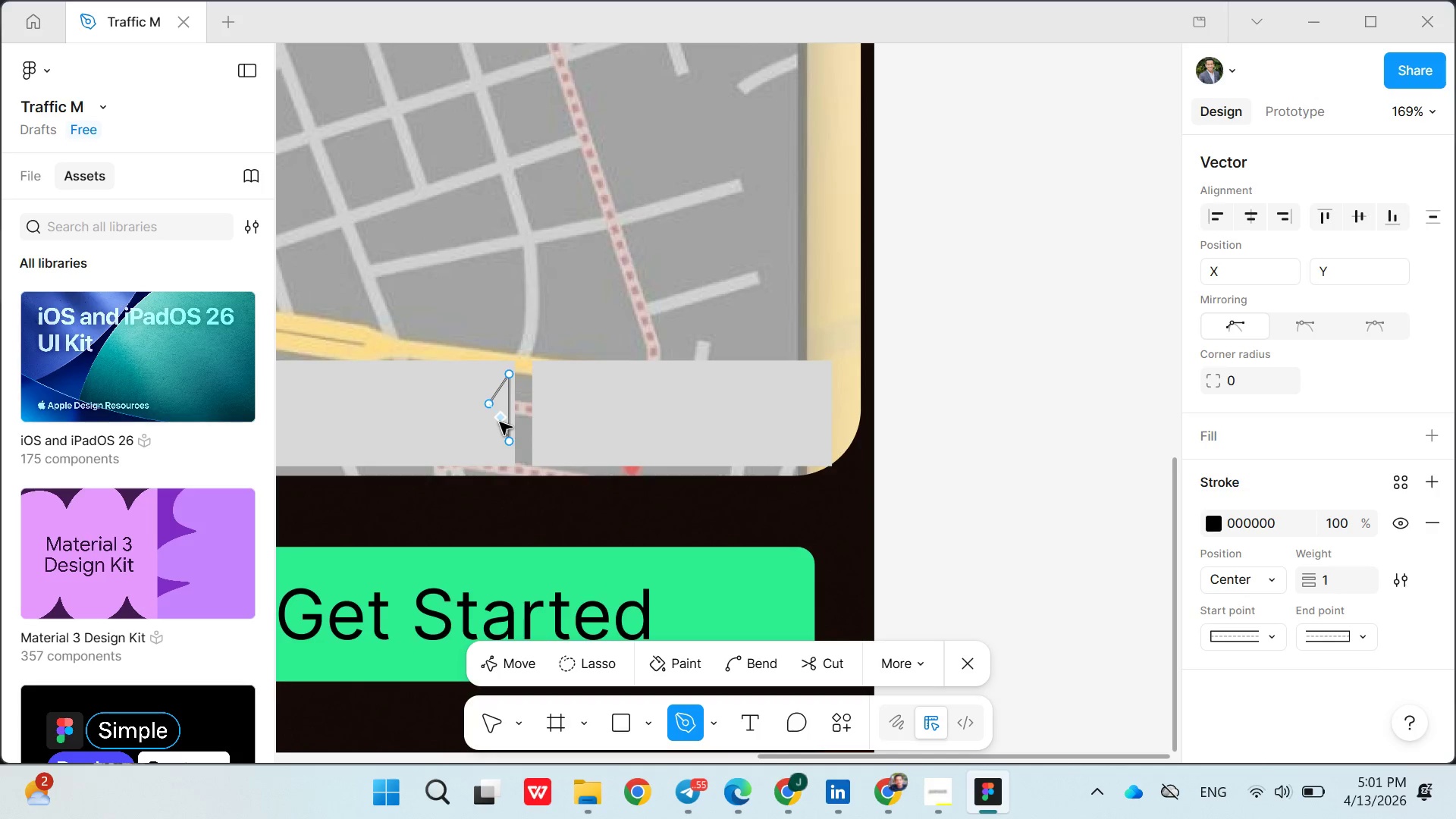 
triple_click([500, 422])
 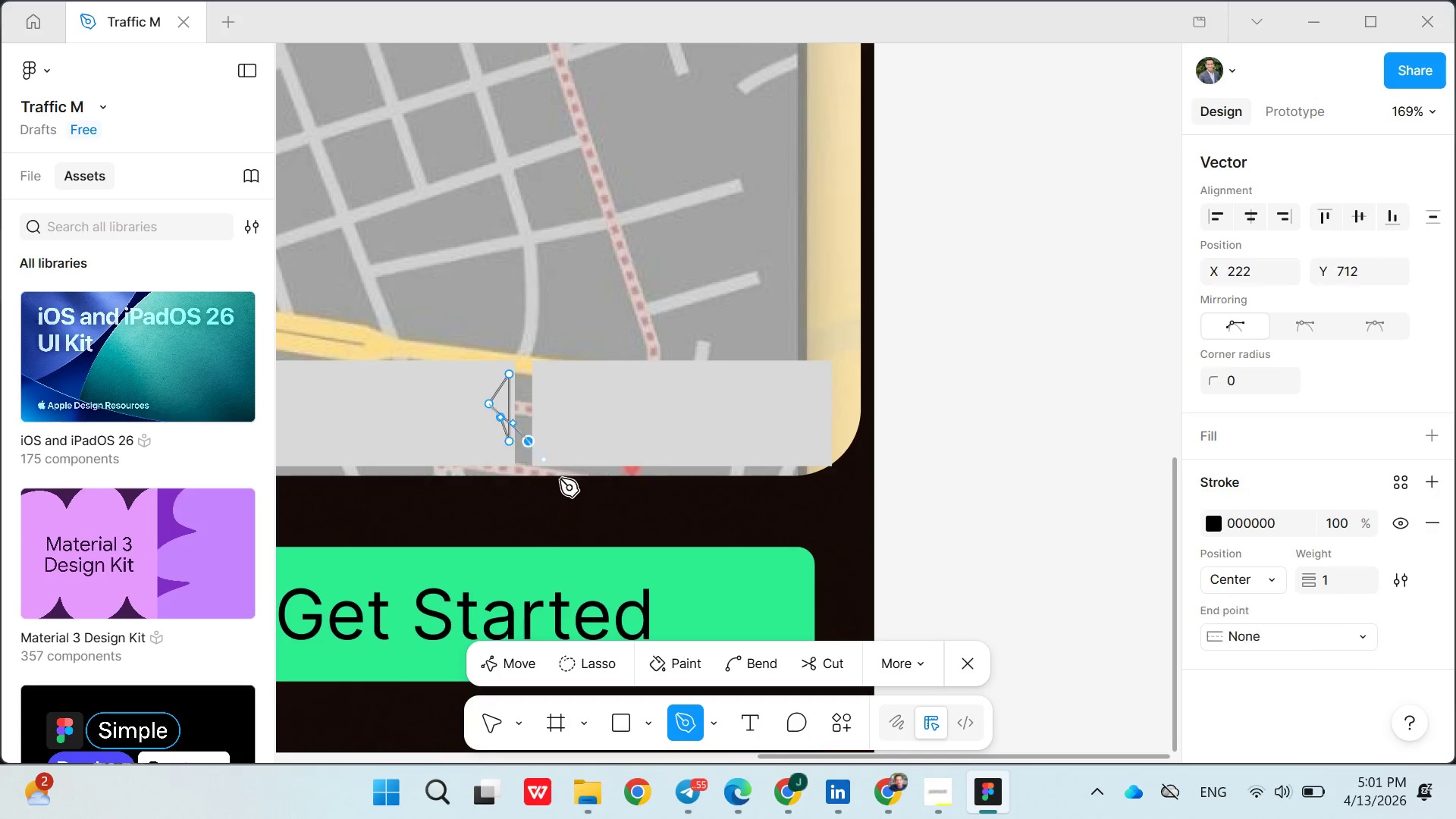 
triple_click([500, 422])
 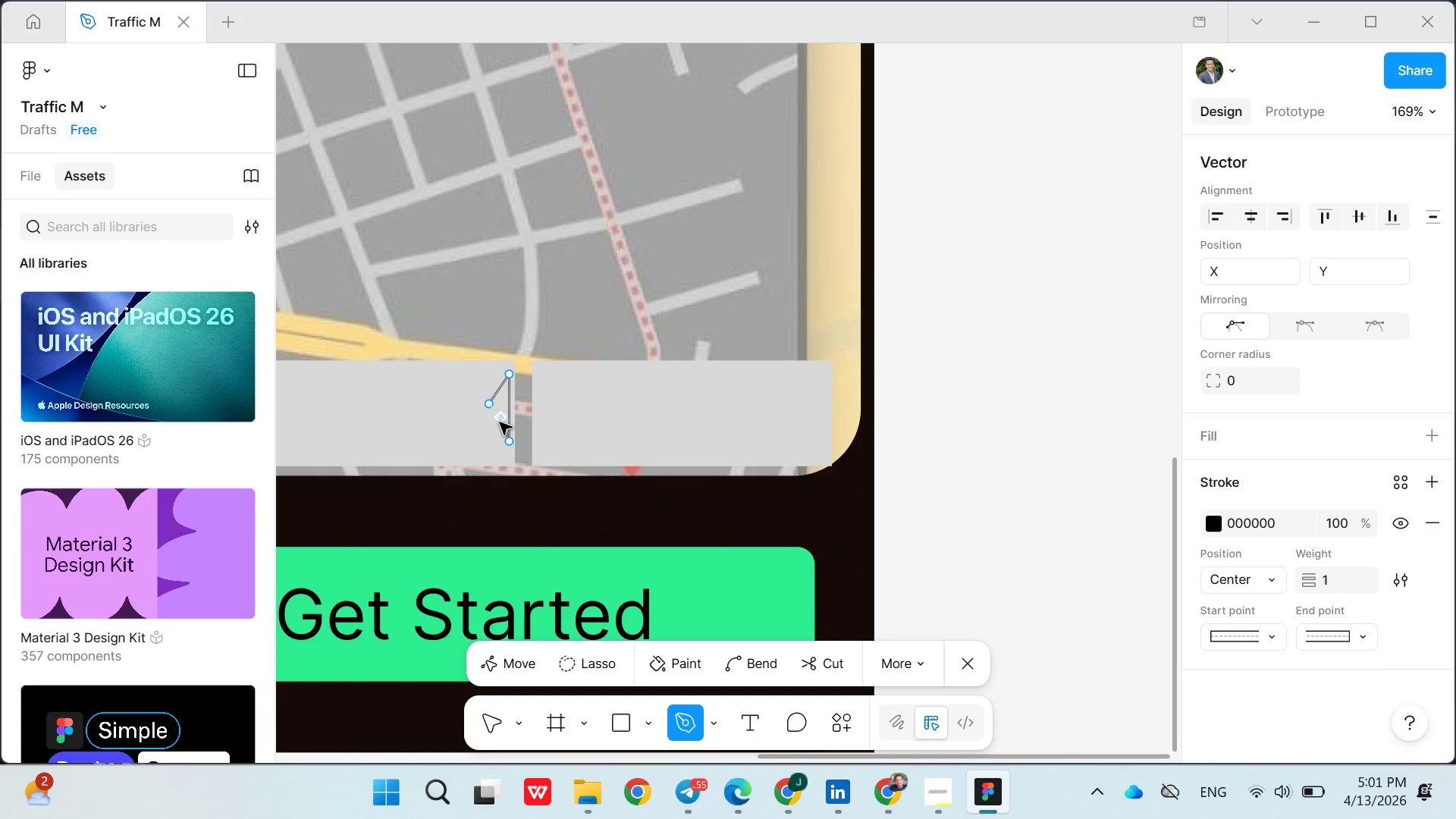 
triple_click([500, 422])
 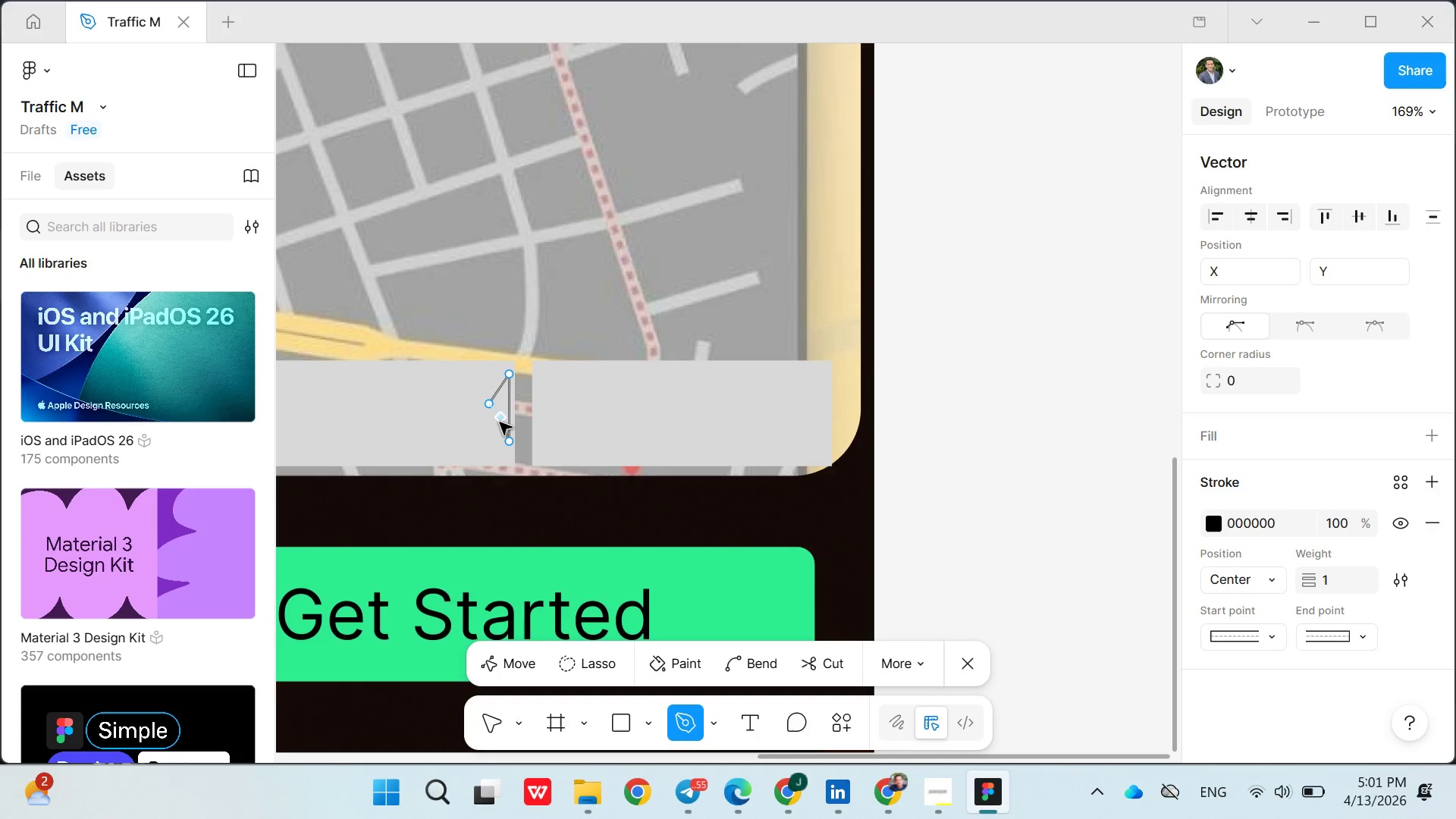 
triple_click([500, 422])
 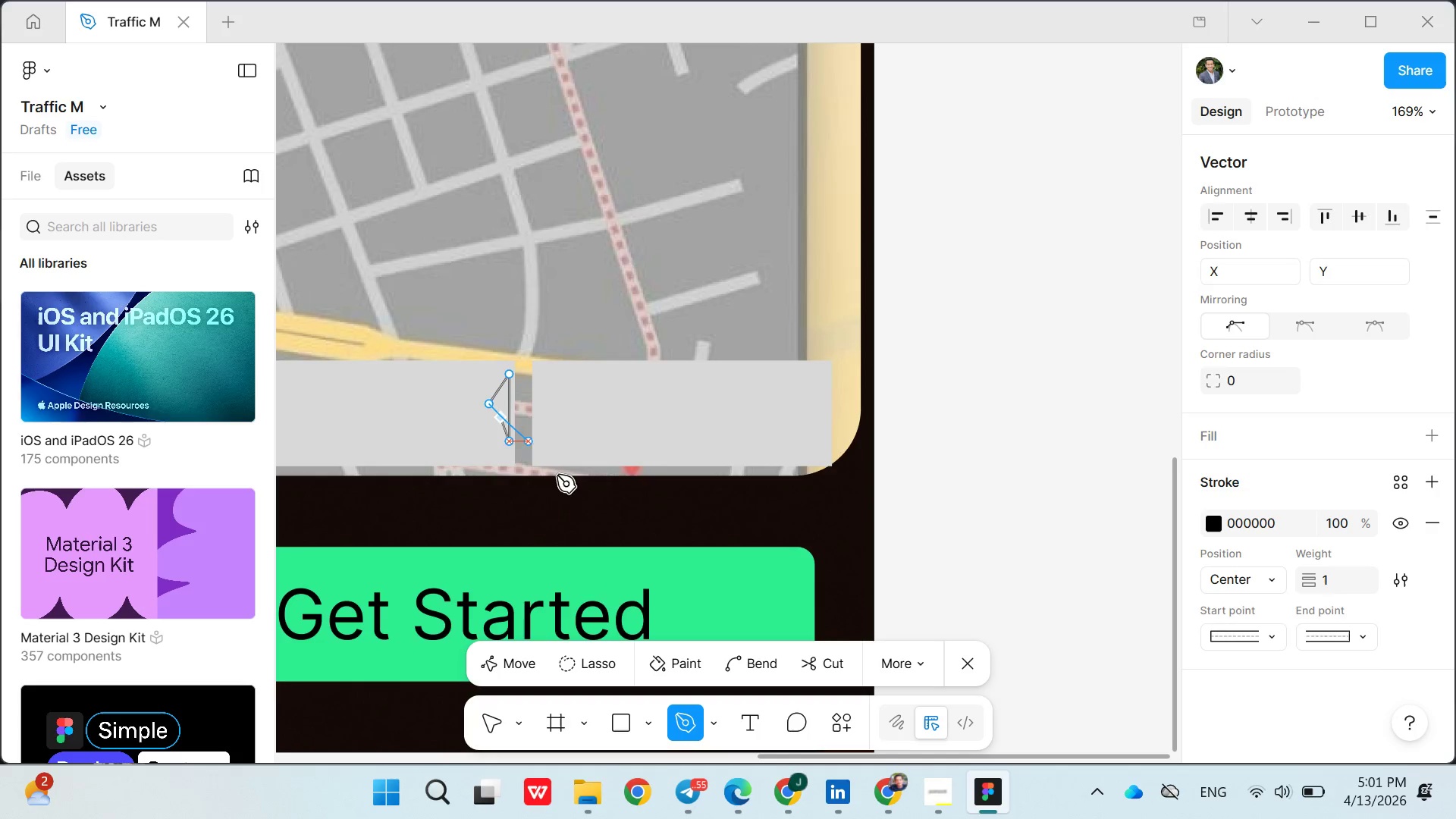 
triple_click([500, 422])
 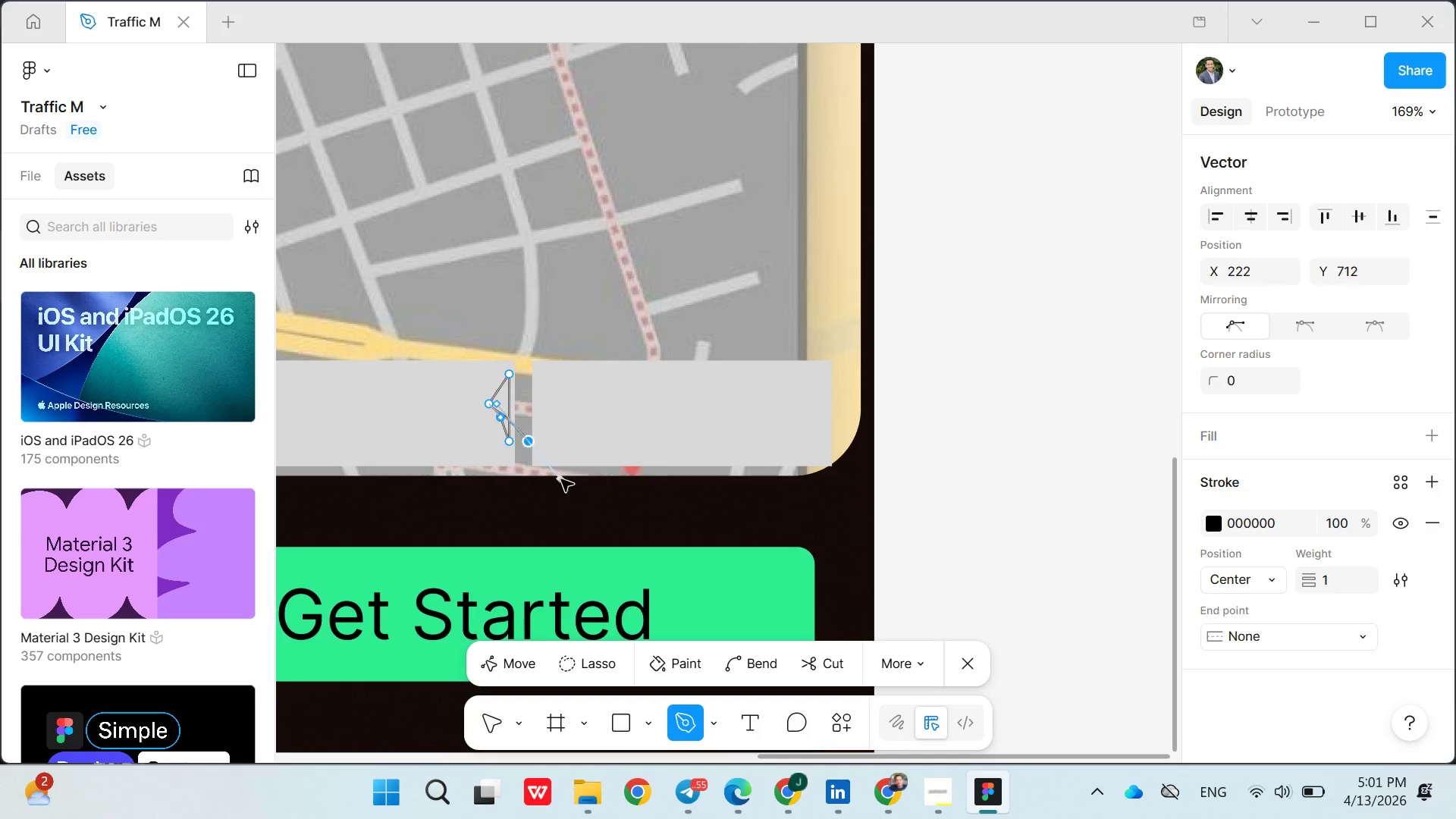 
left_click_drag(start_coordinate=[528, 445], to_coordinate=[560, 479])
 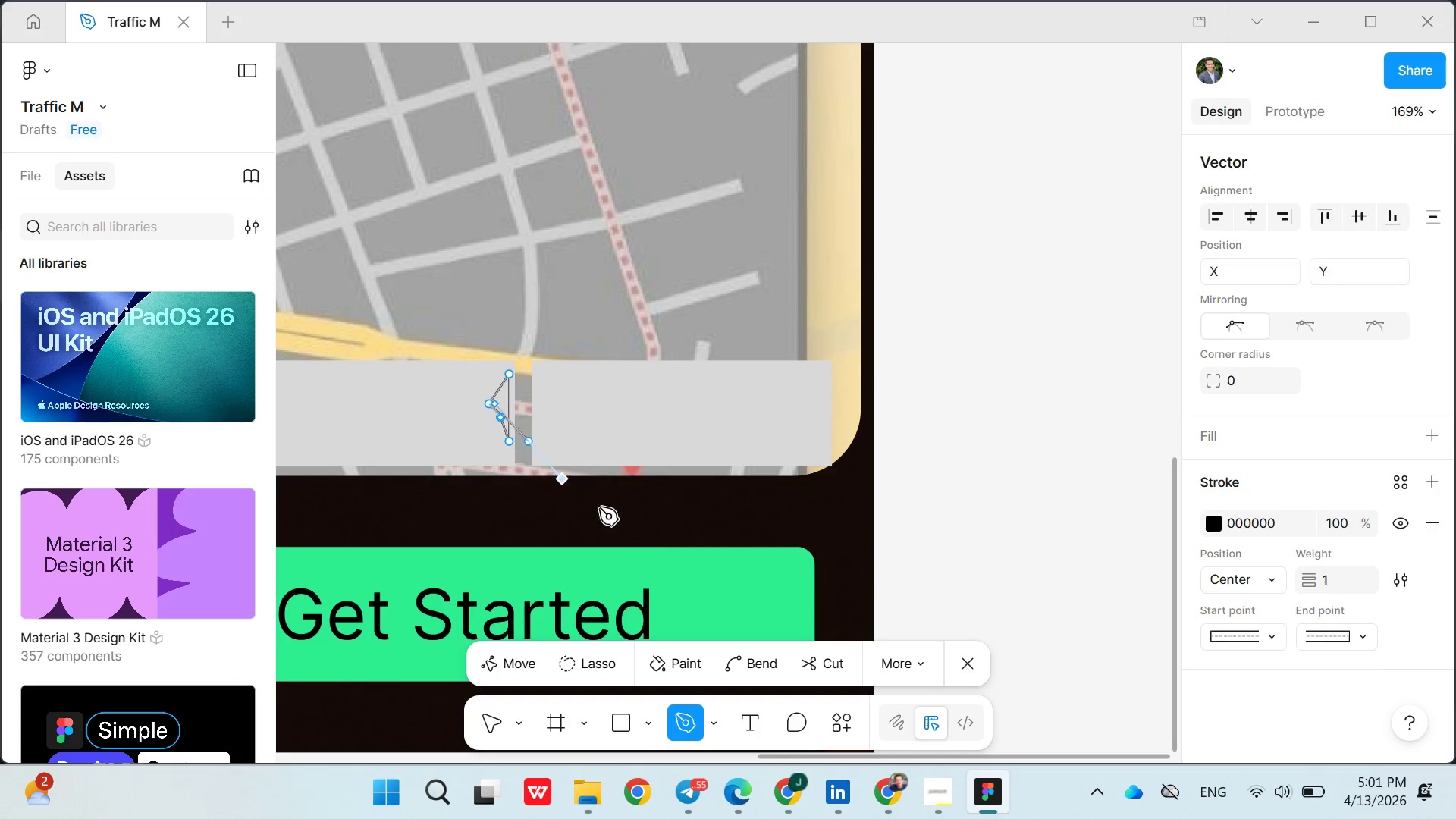 
triple_click([561, 479])
 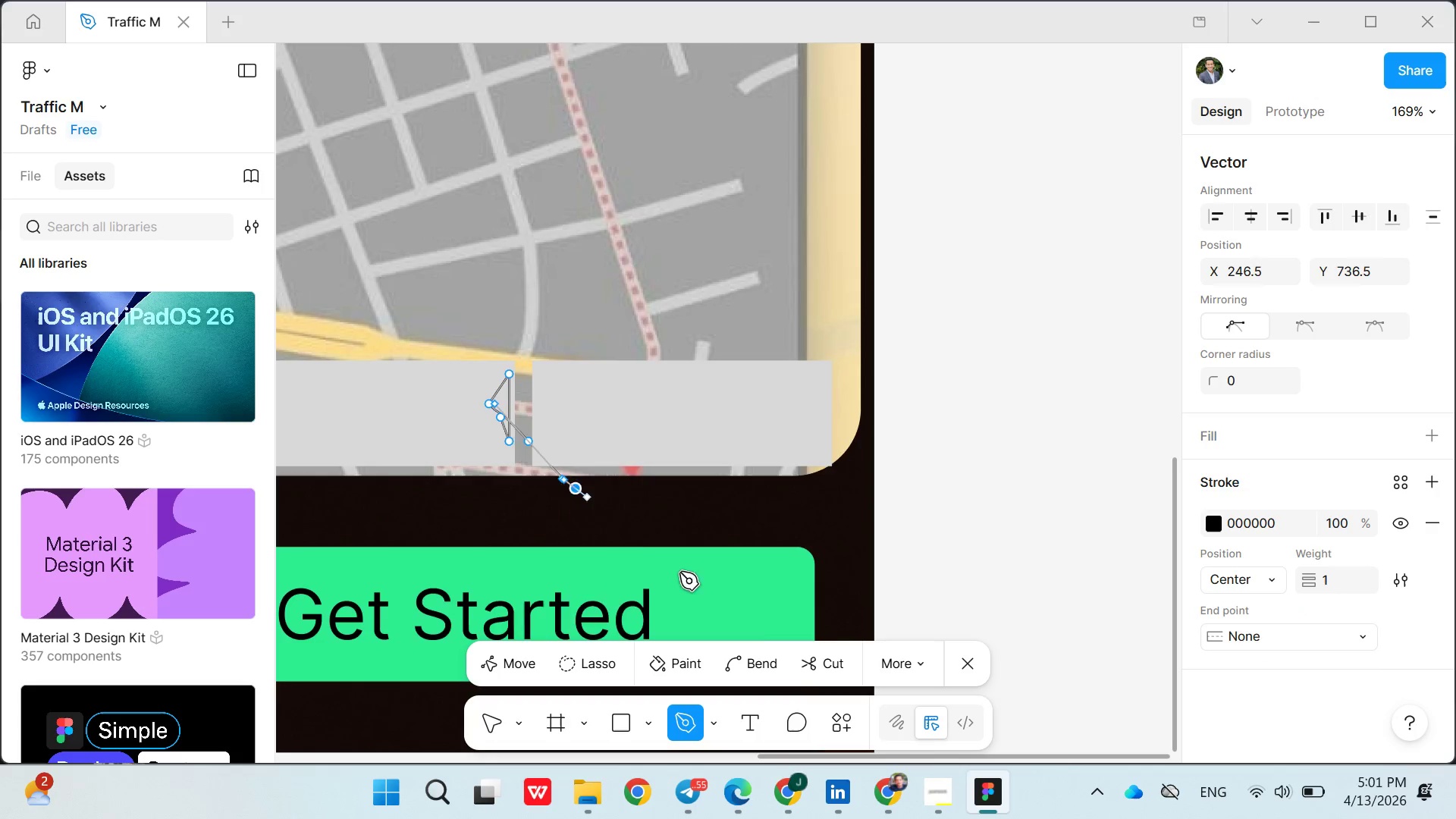 
left_click_drag(start_coordinate=[574, 488], to_coordinate=[640, 535])
 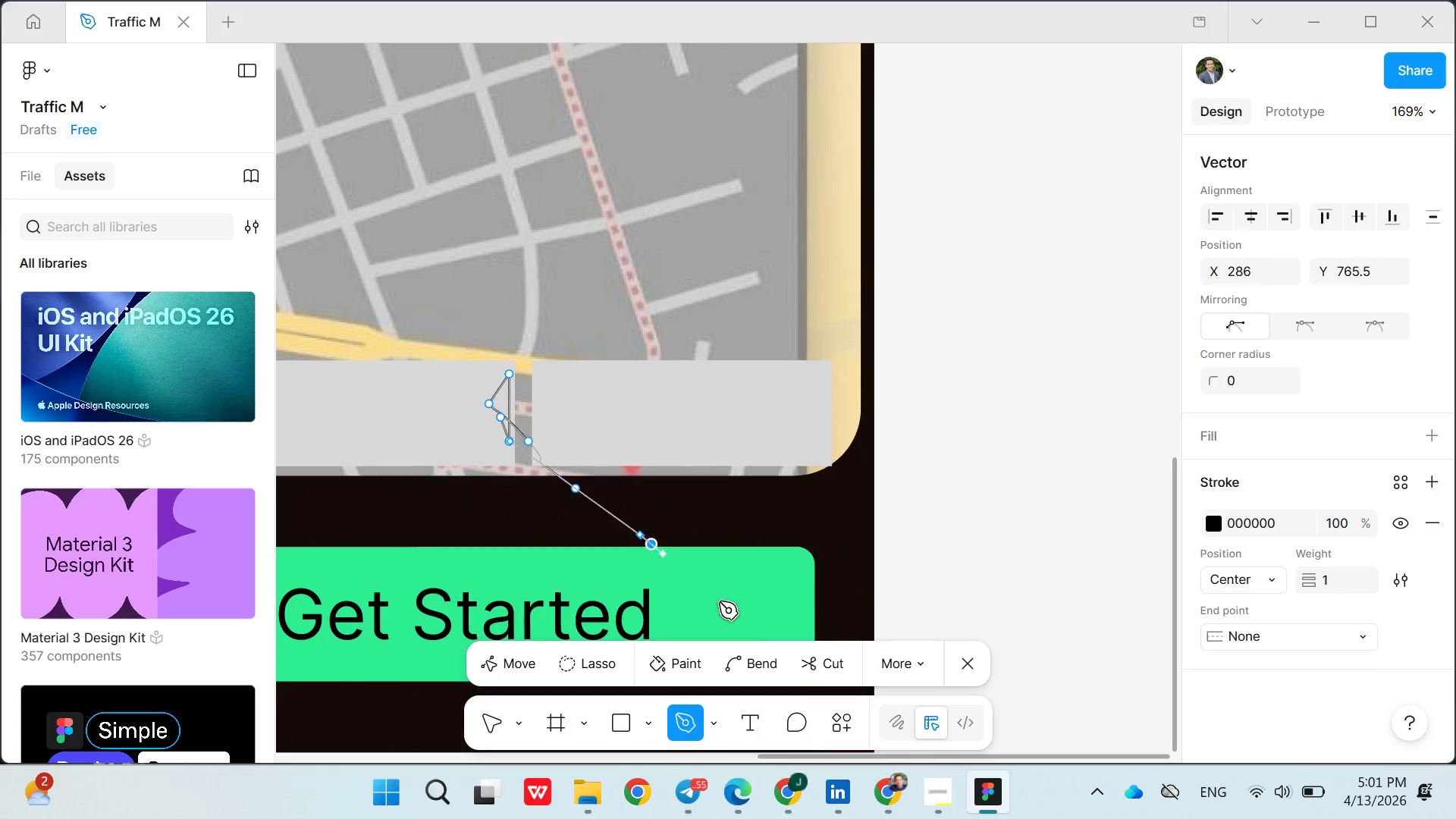 
left_click_drag(start_coordinate=[651, 544], to_coordinate=[682, 574])
 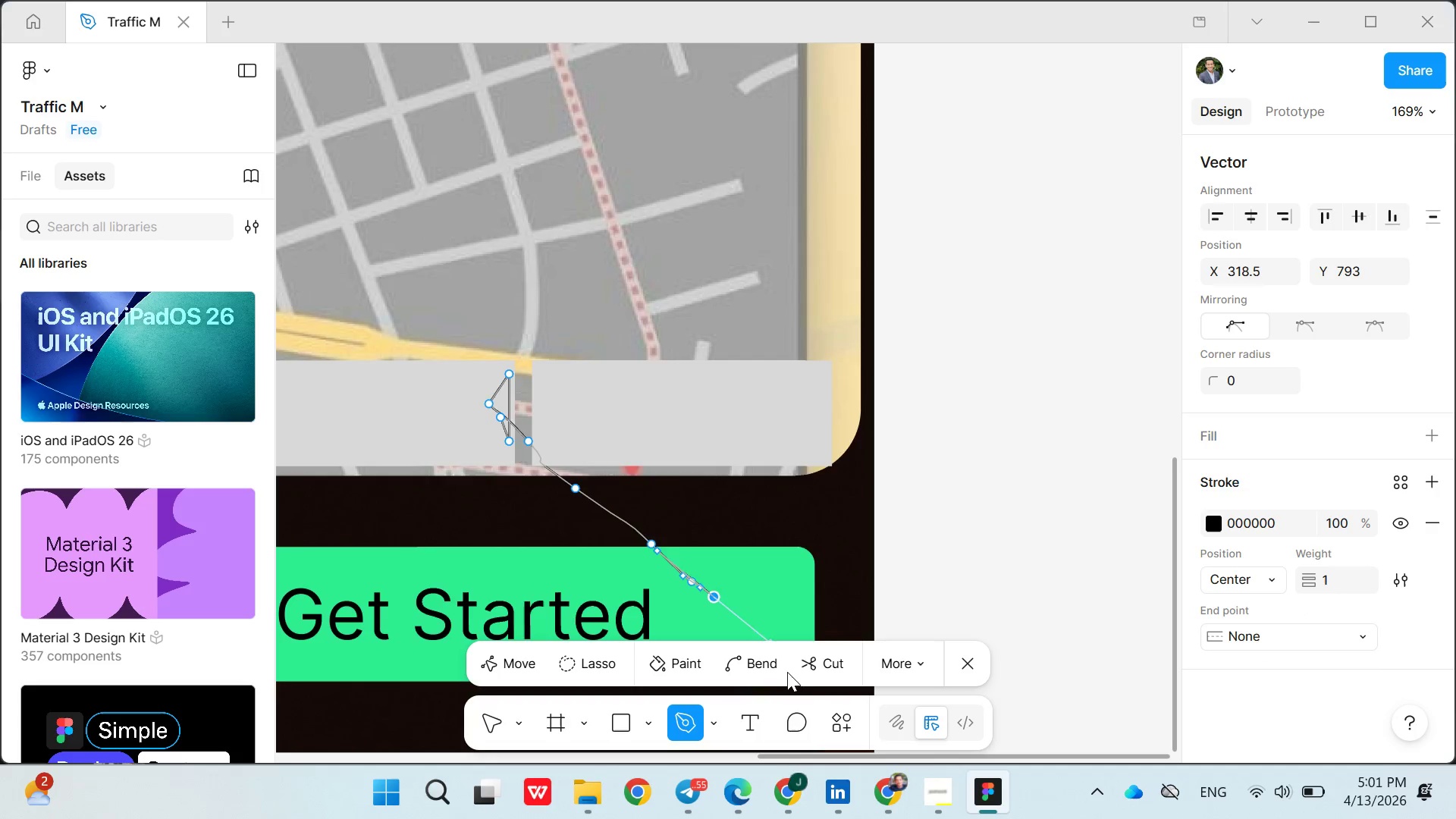 
left_click_drag(start_coordinate=[690, 581], to_coordinate=[700, 587])
 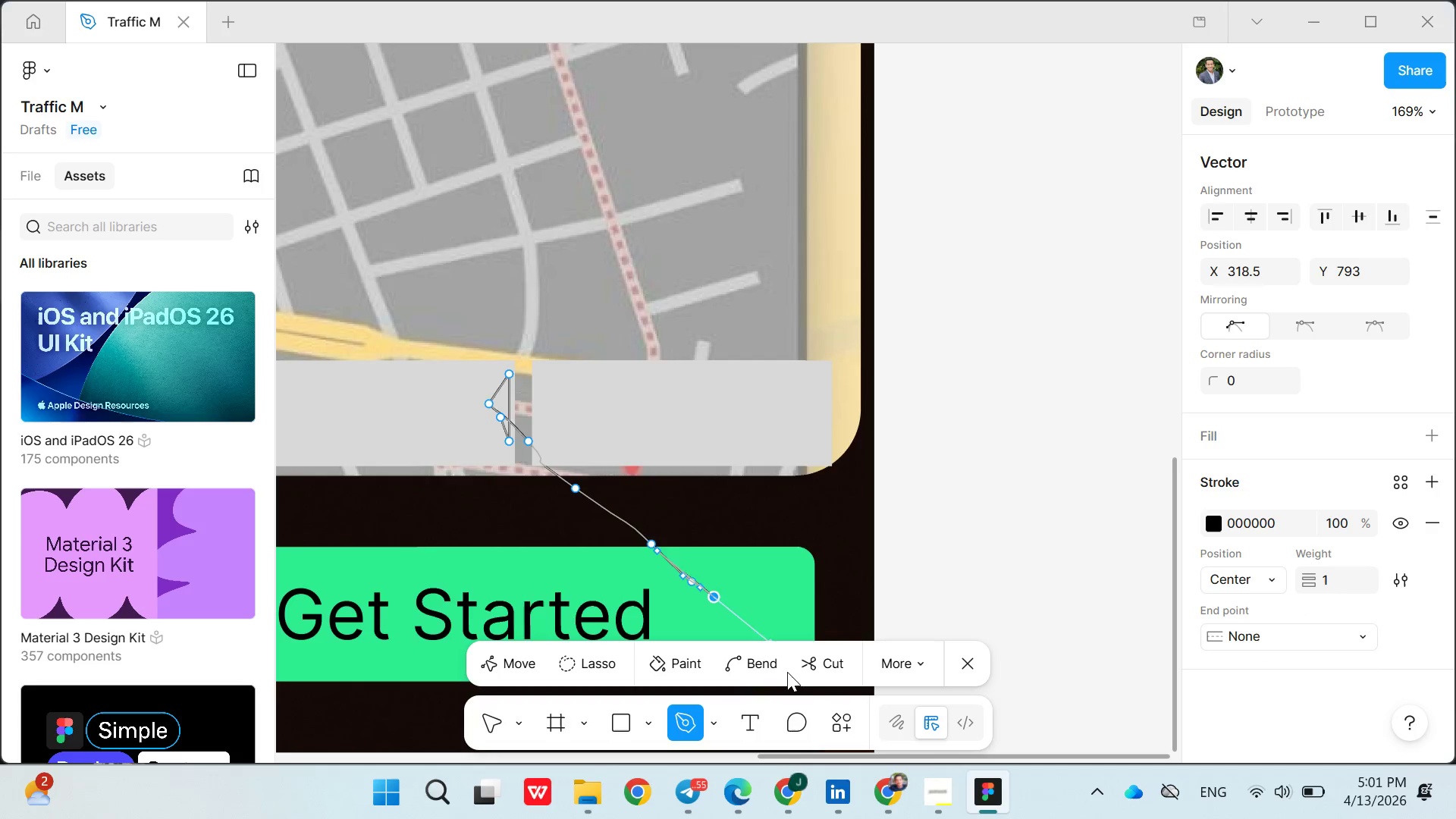 
left_click_drag(start_coordinate=[713, 598], to_coordinate=[787, 672])
 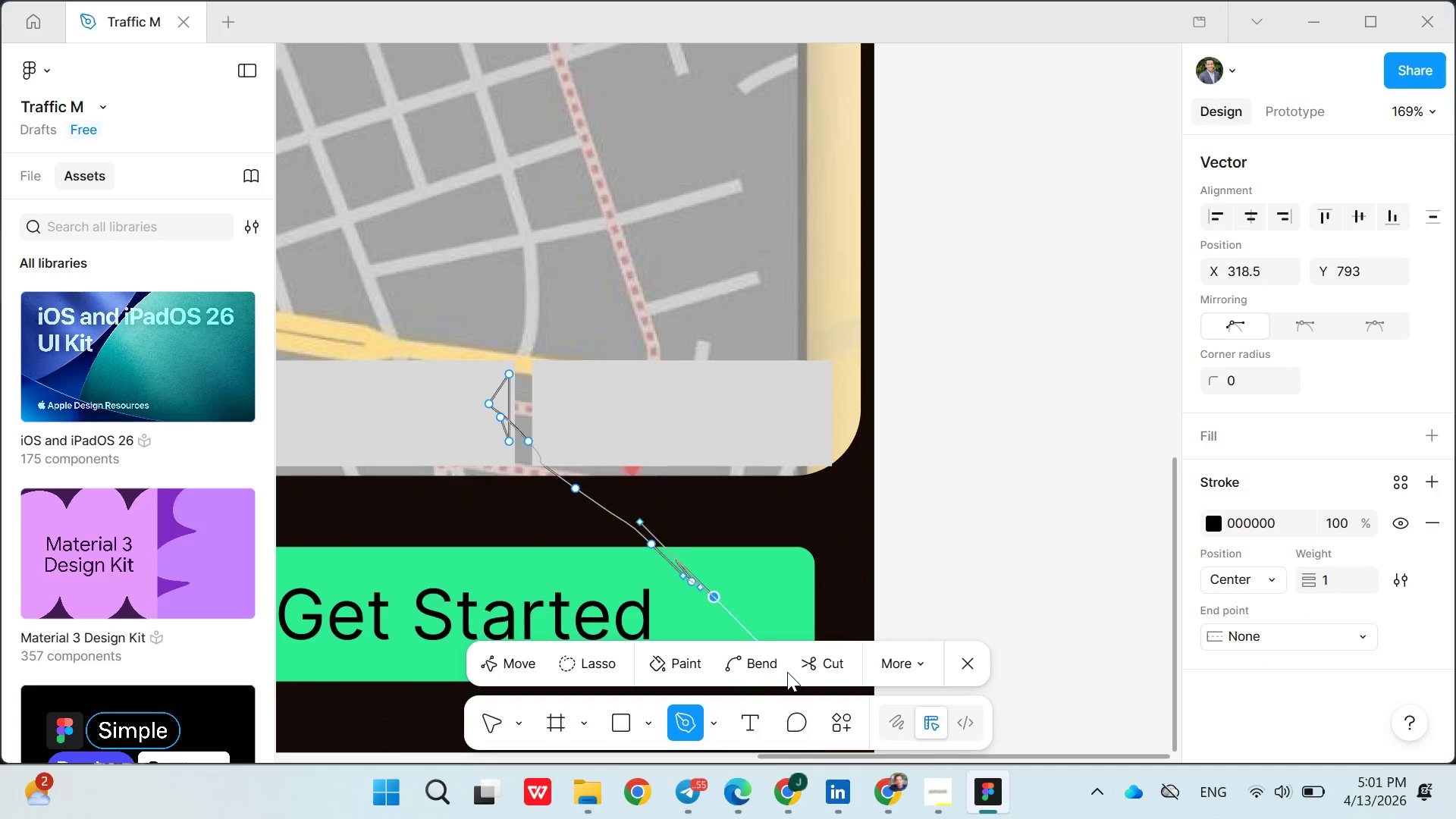 
triple_click([787, 672])
 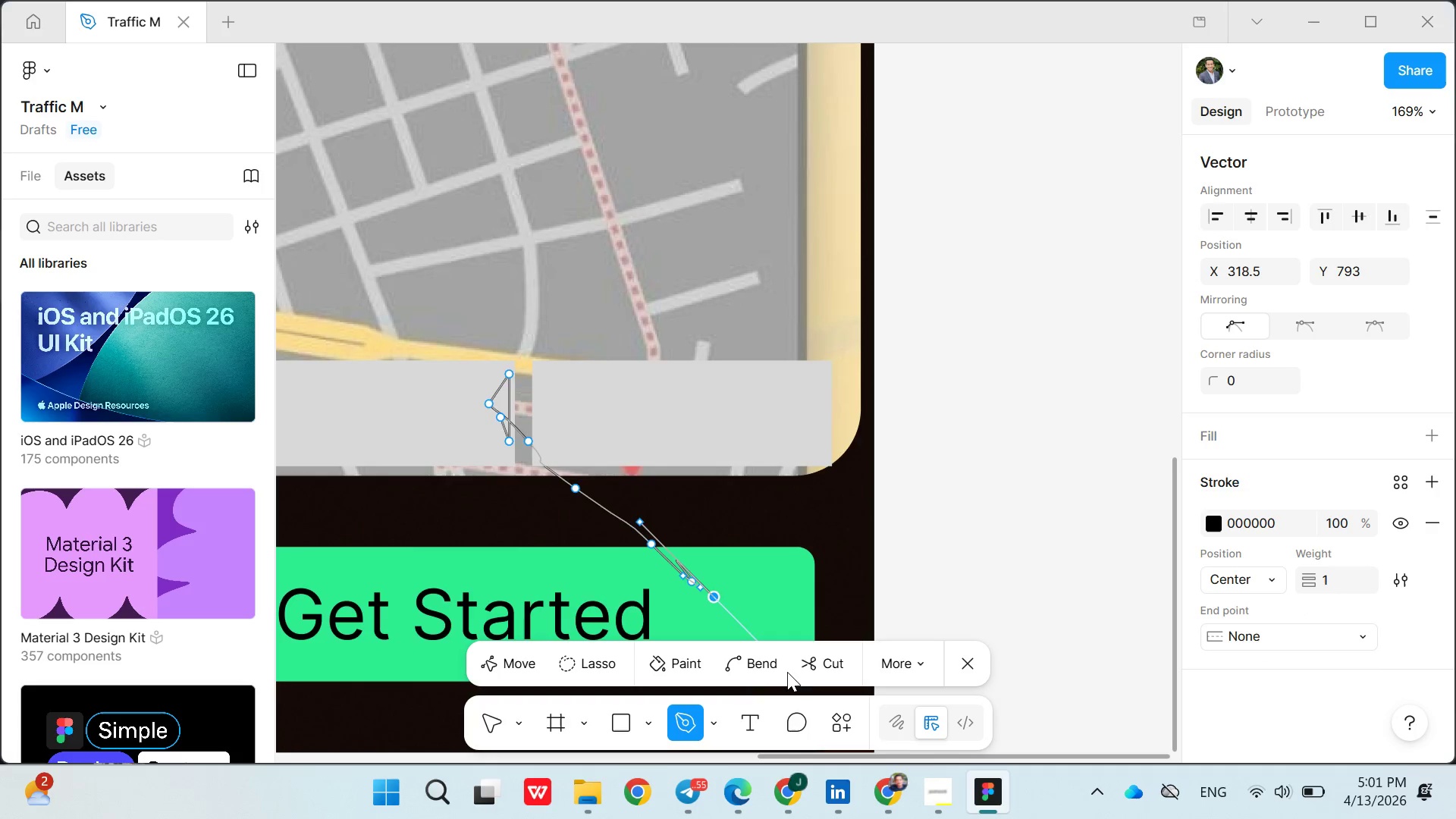 
triple_click([787, 672])
 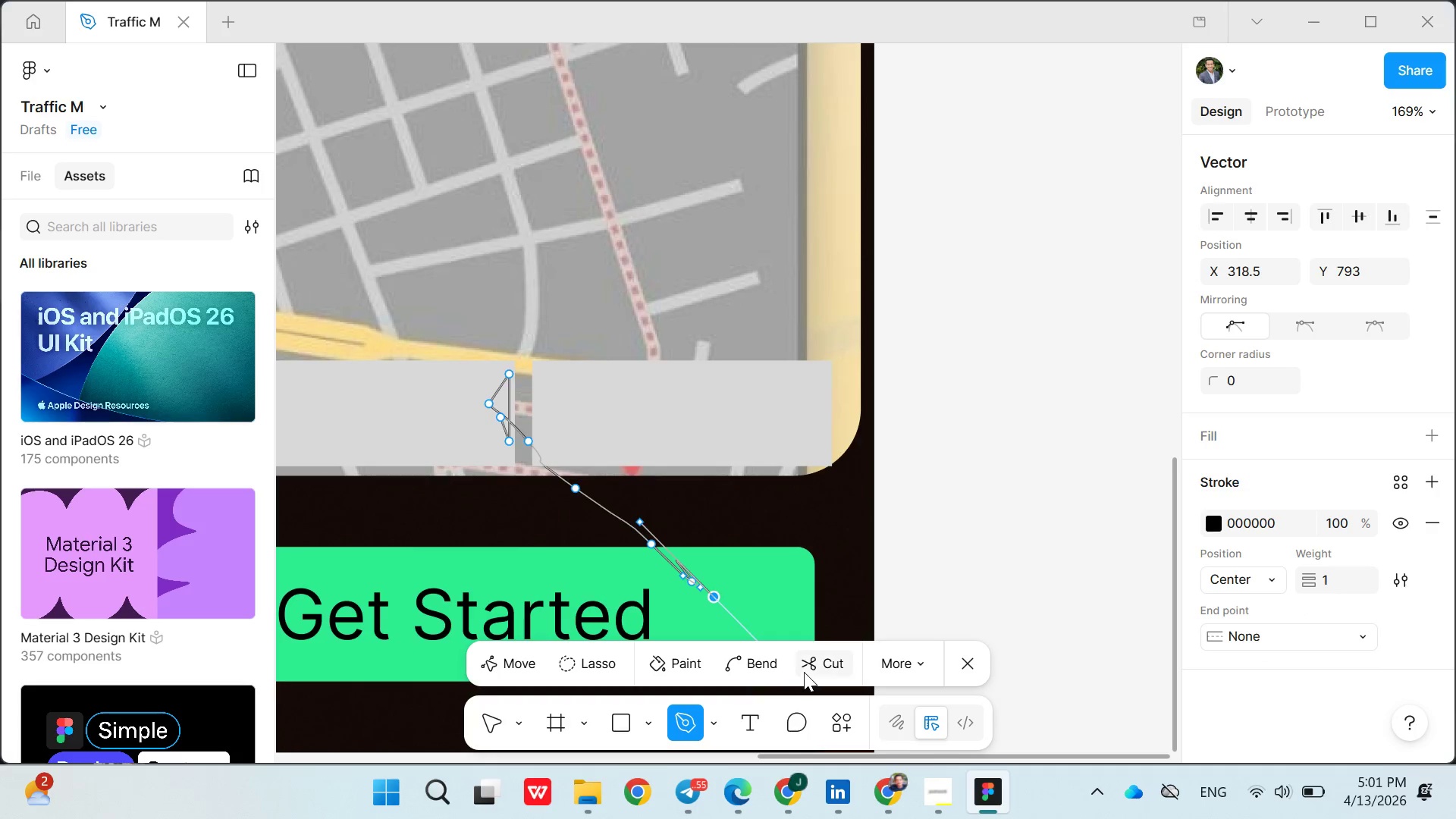 
left_click_drag(start_coordinate=[795, 672], to_coordinate=[808, 672])
 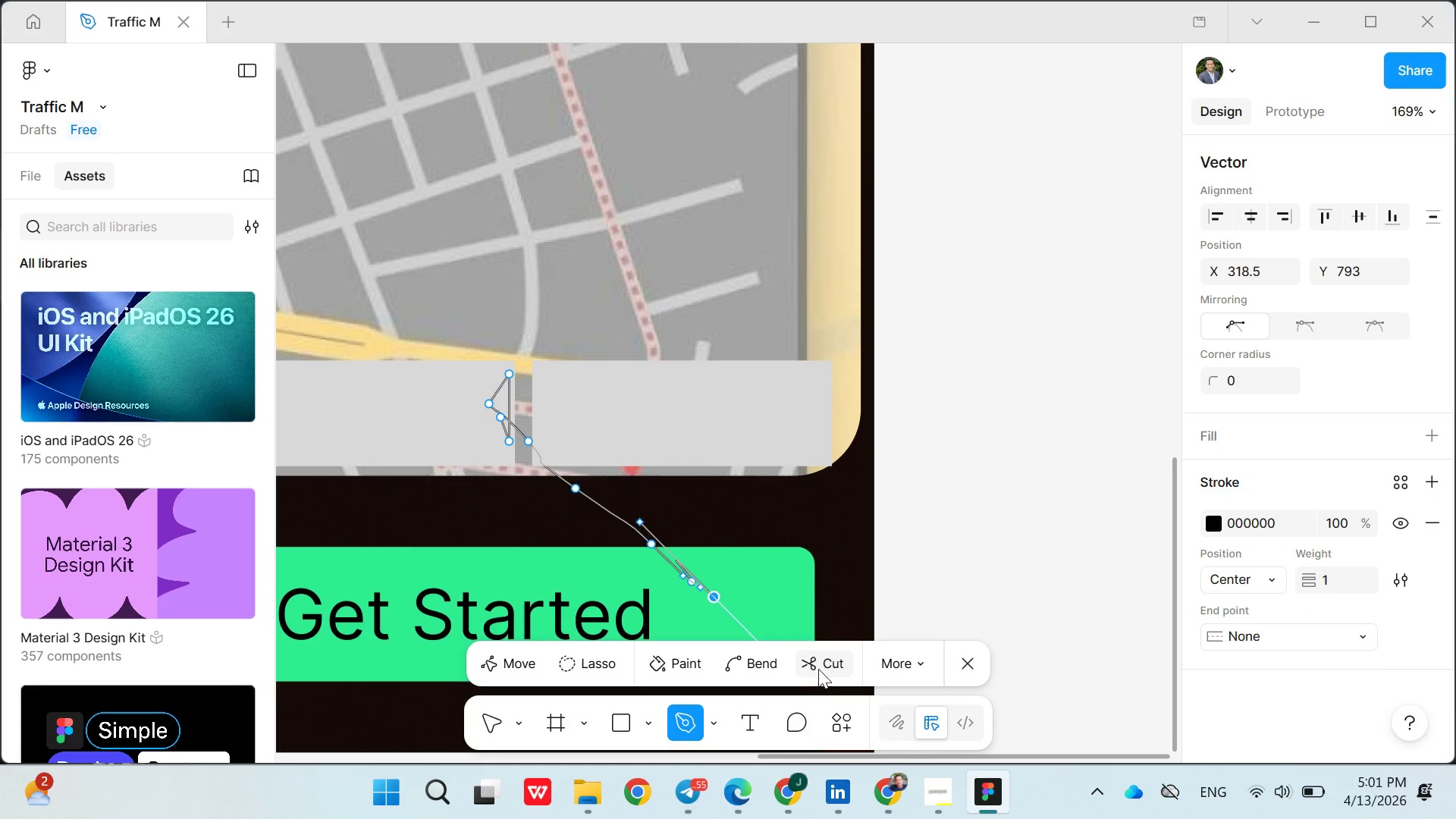 
left_click_drag(start_coordinate=[811, 672], to_coordinate=[815, 670])
 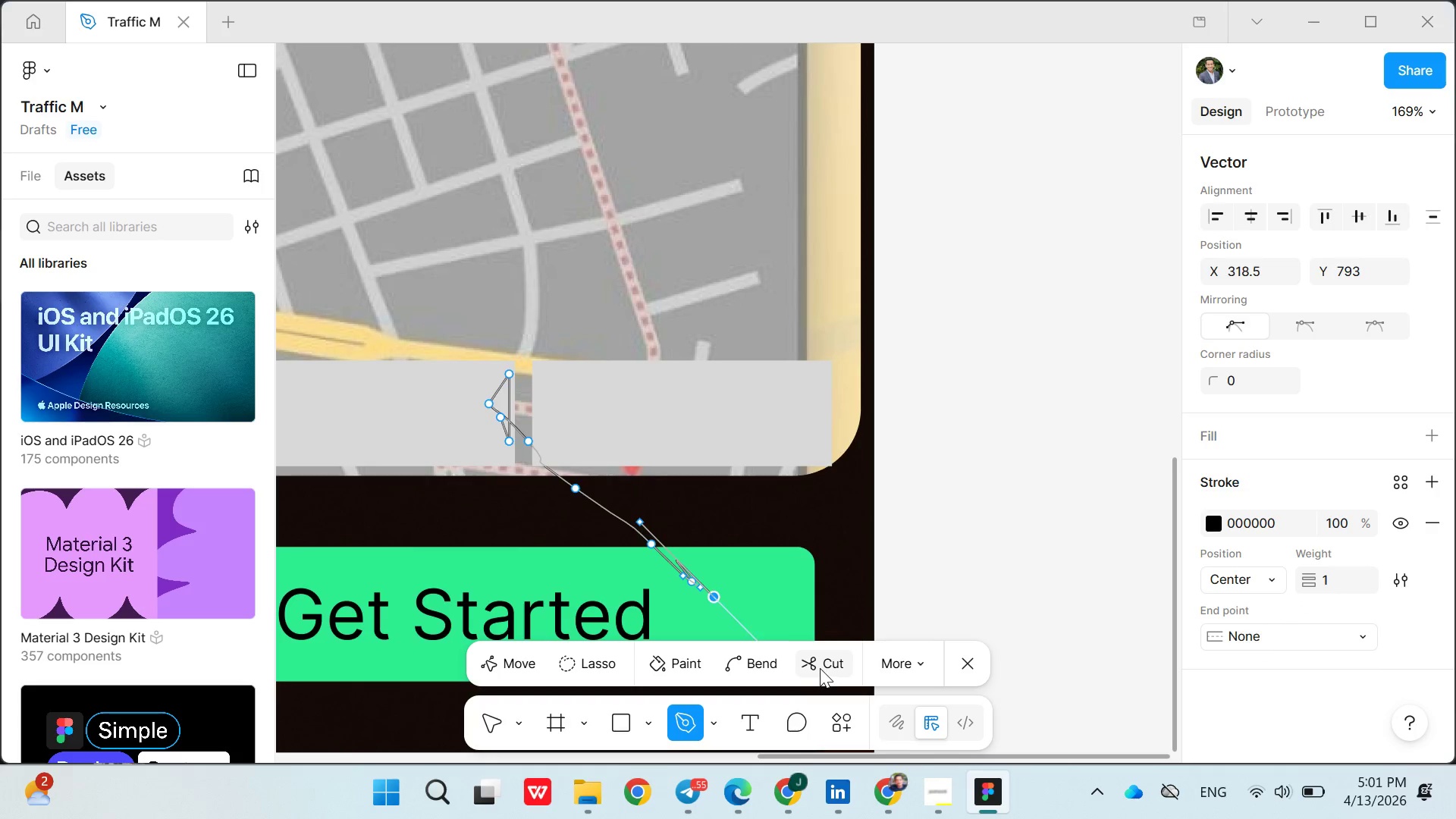 
triple_click([819, 669])
 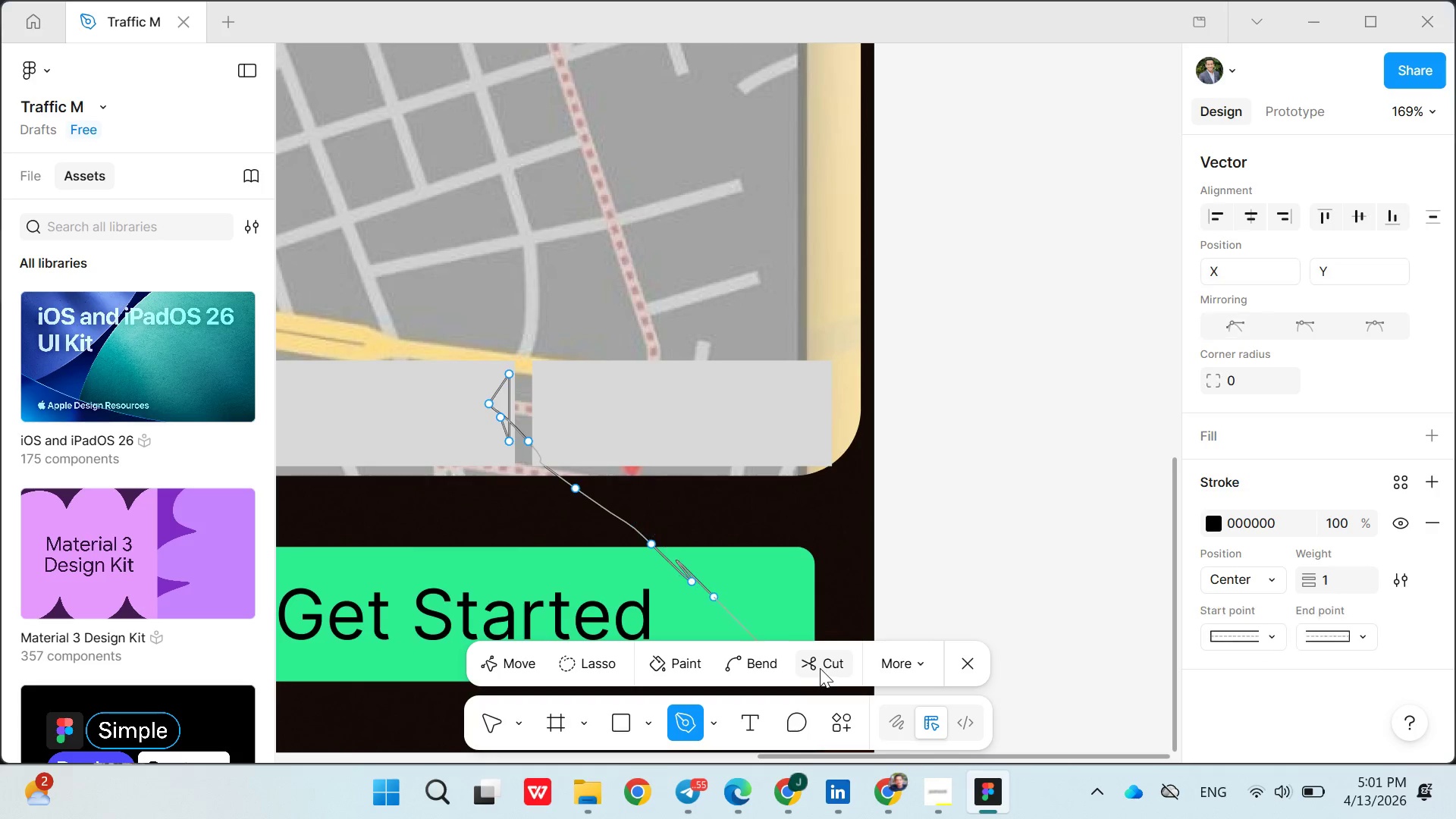 
triple_click([819, 669])
 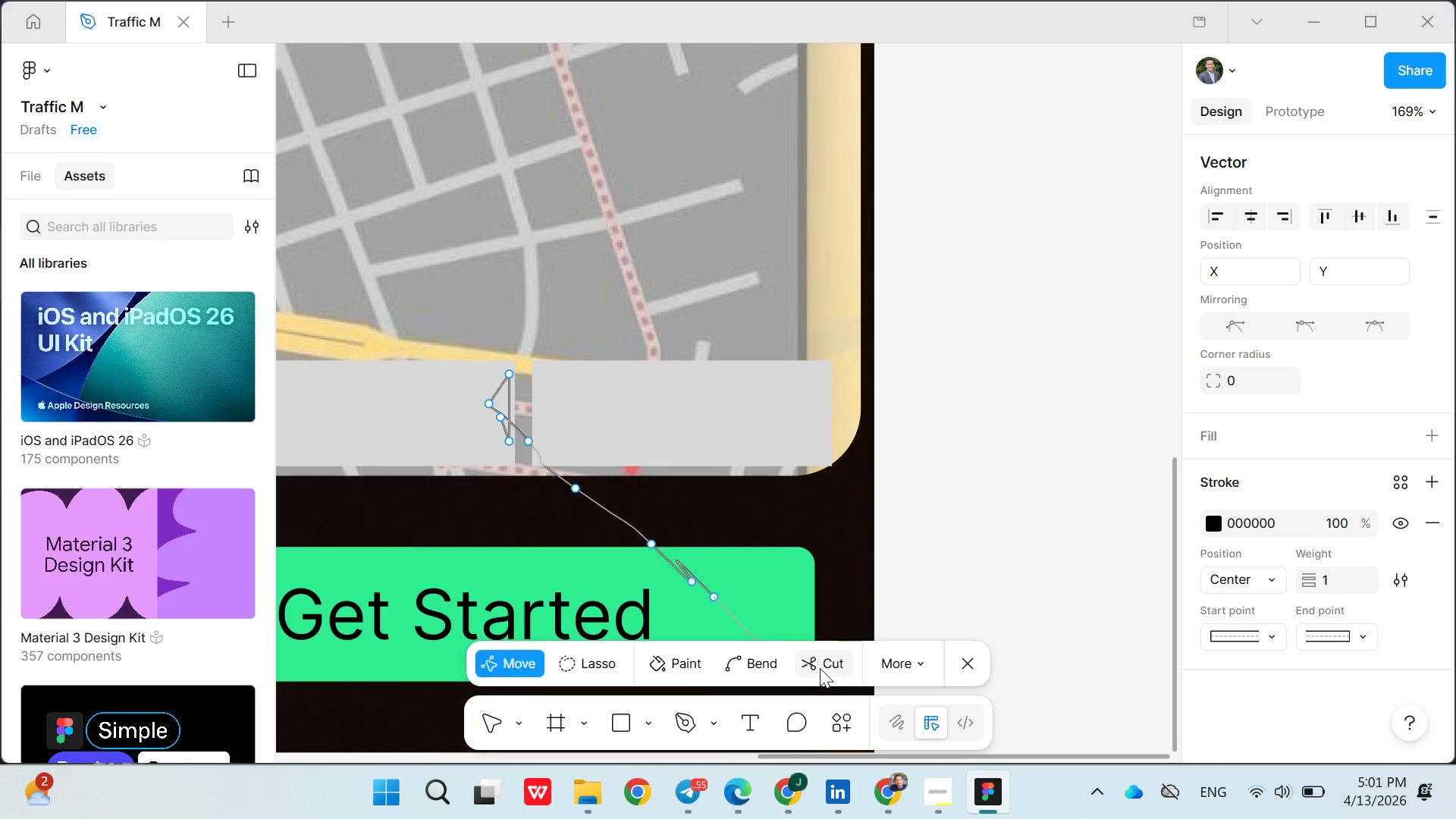 
triple_click([820, 668])
 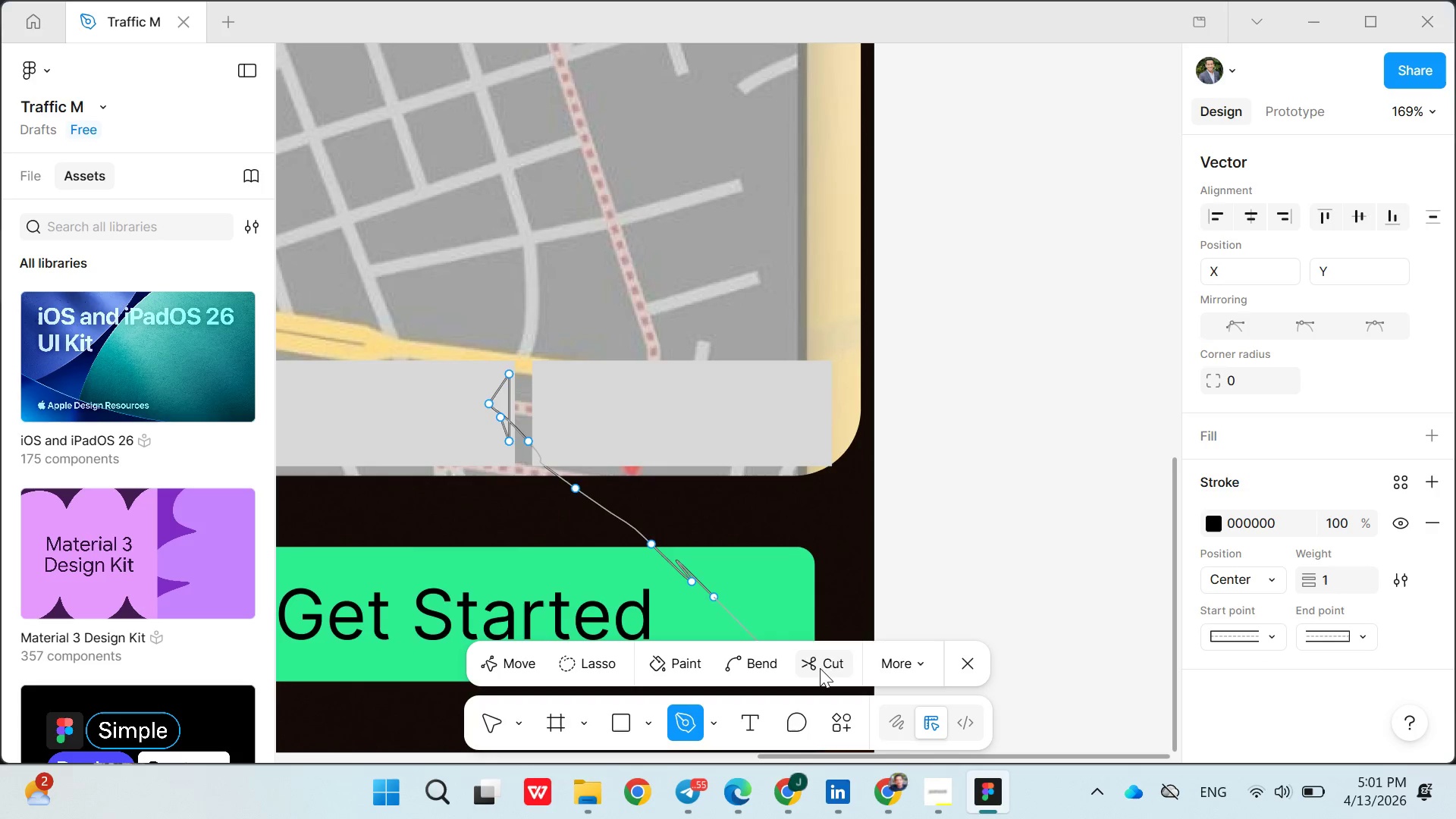 
triple_click([820, 668])
 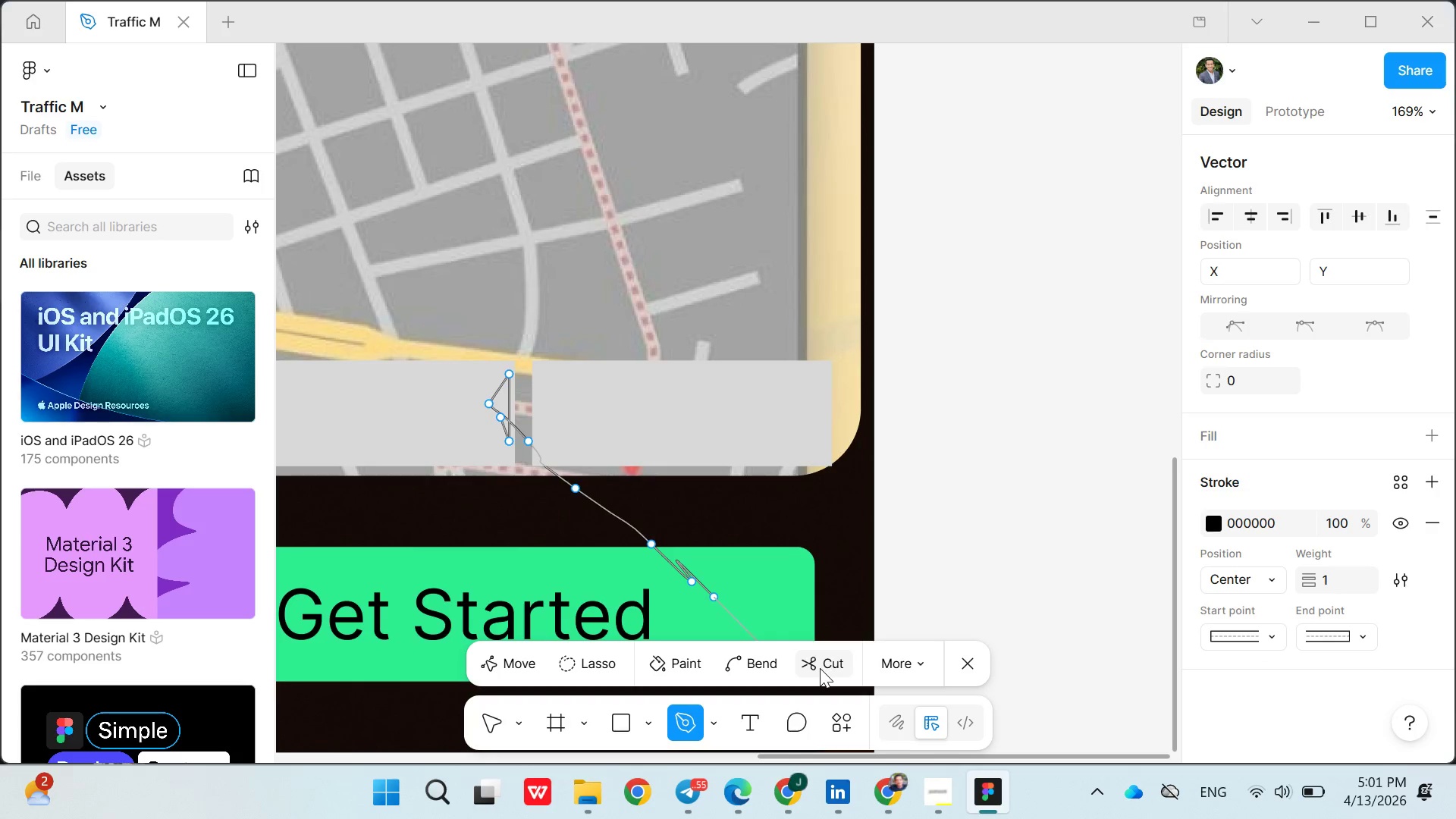 
triple_click([820, 668])
 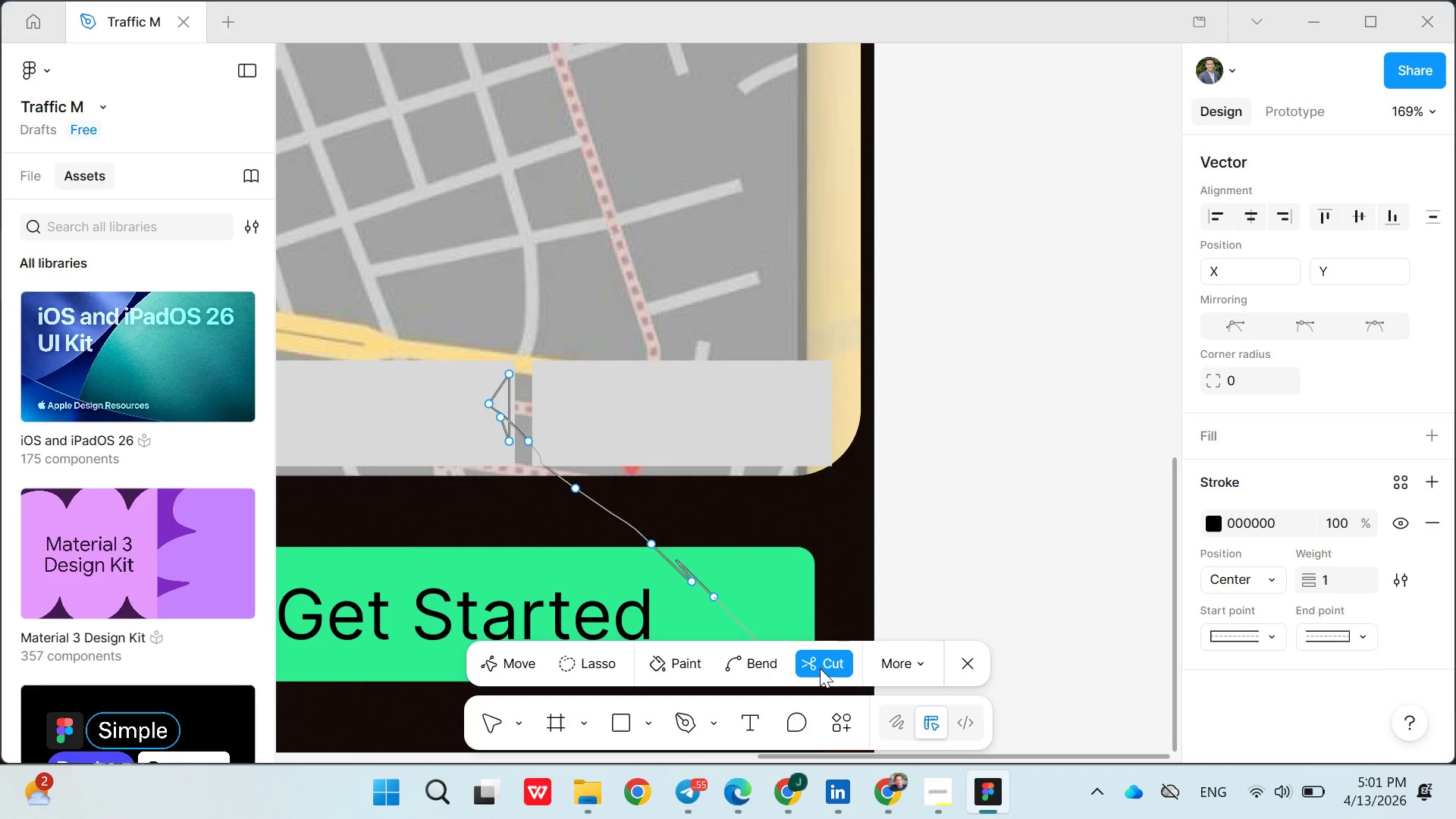 
triple_click([820, 668])
 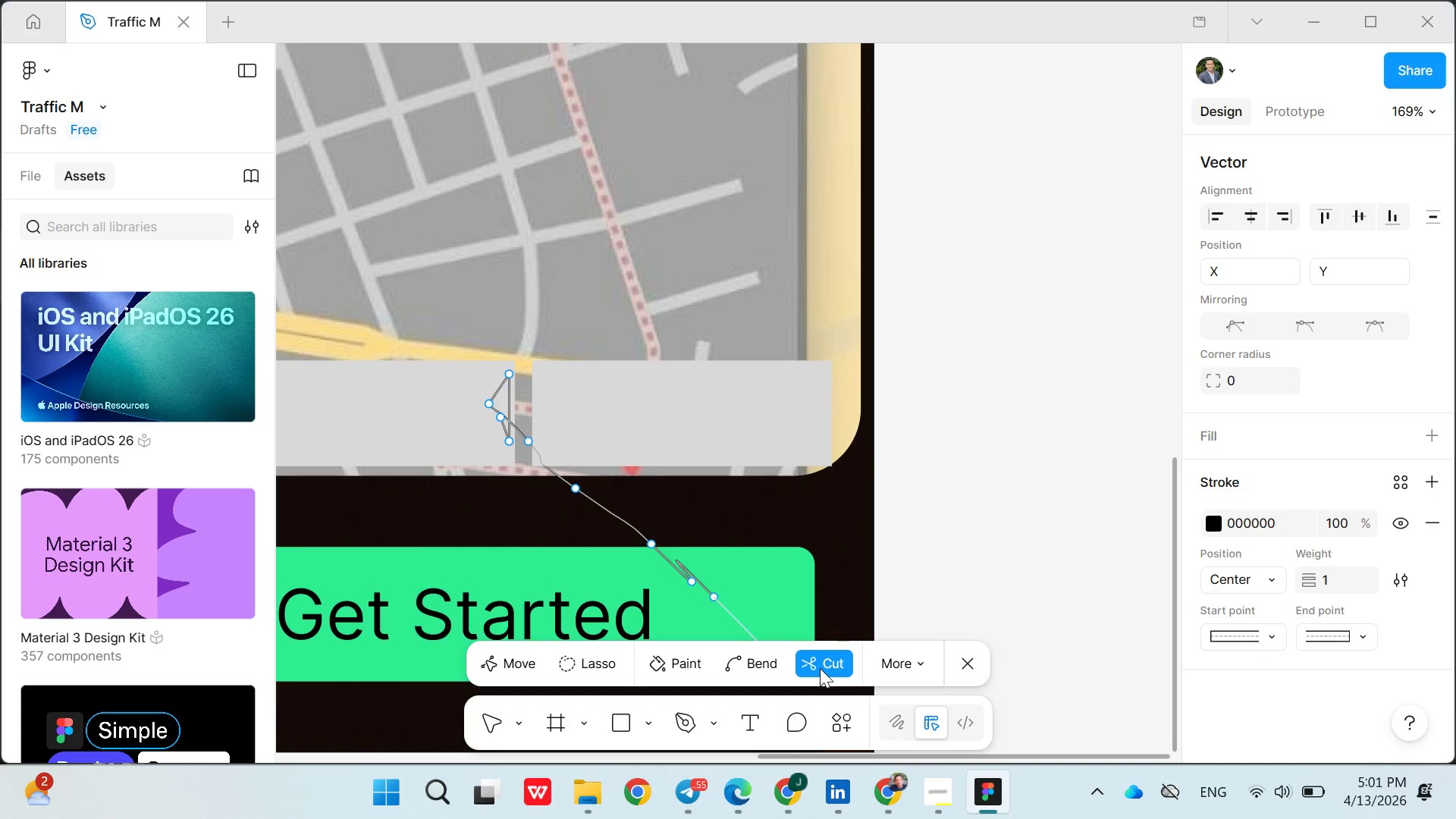 
triple_click([820, 668])
 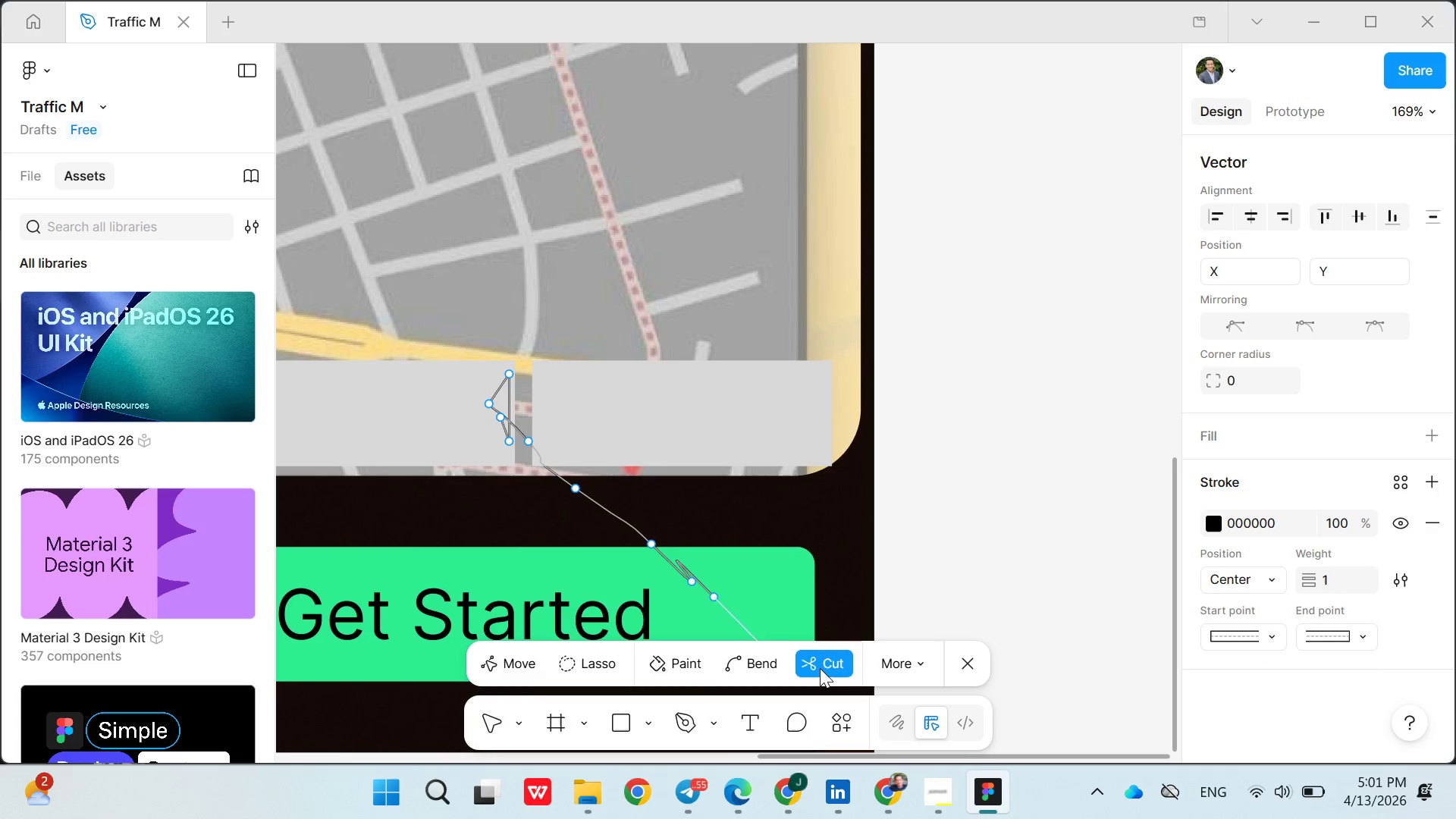 
triple_click([820, 668])
 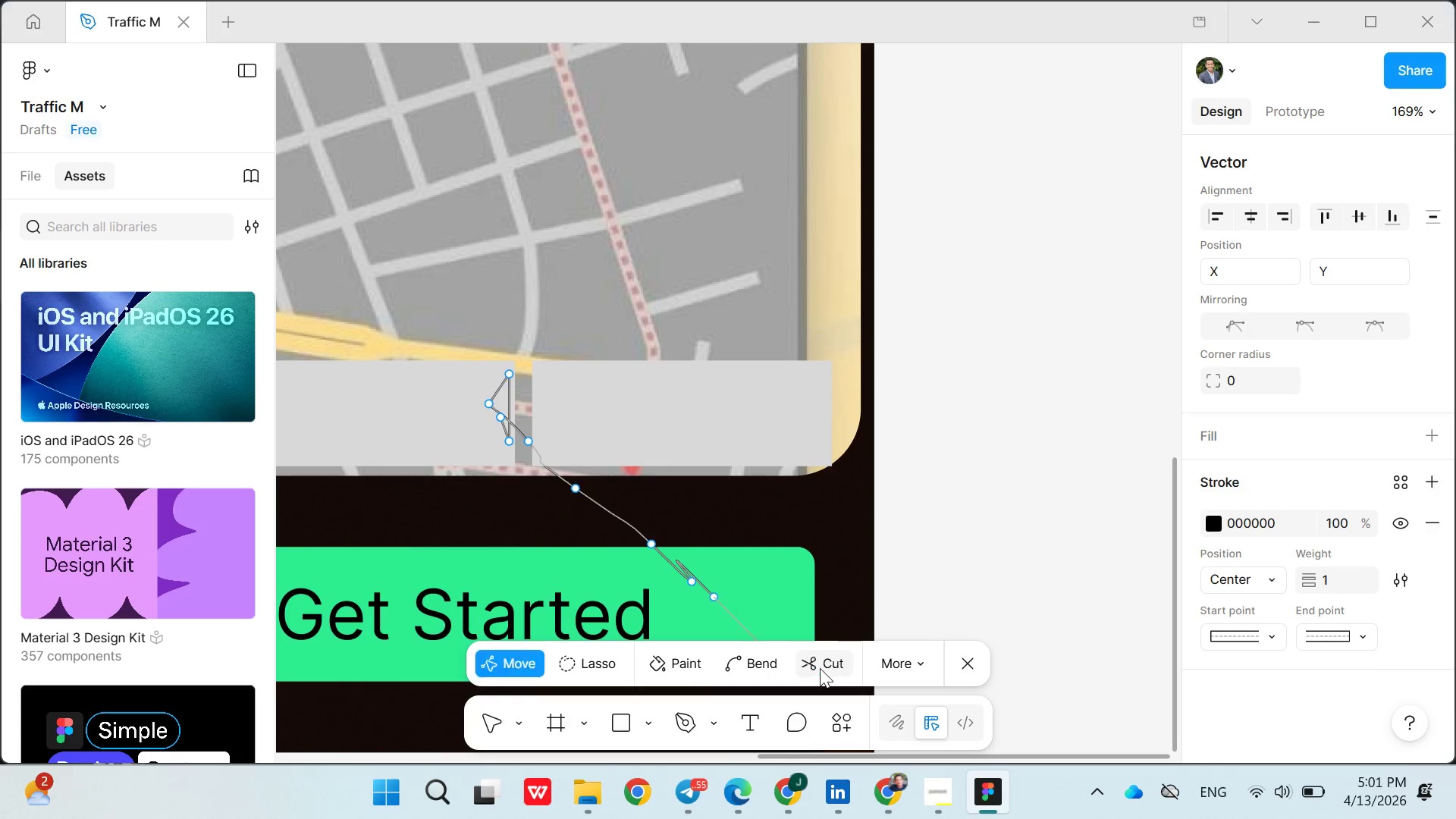 
triple_click([820, 668])
 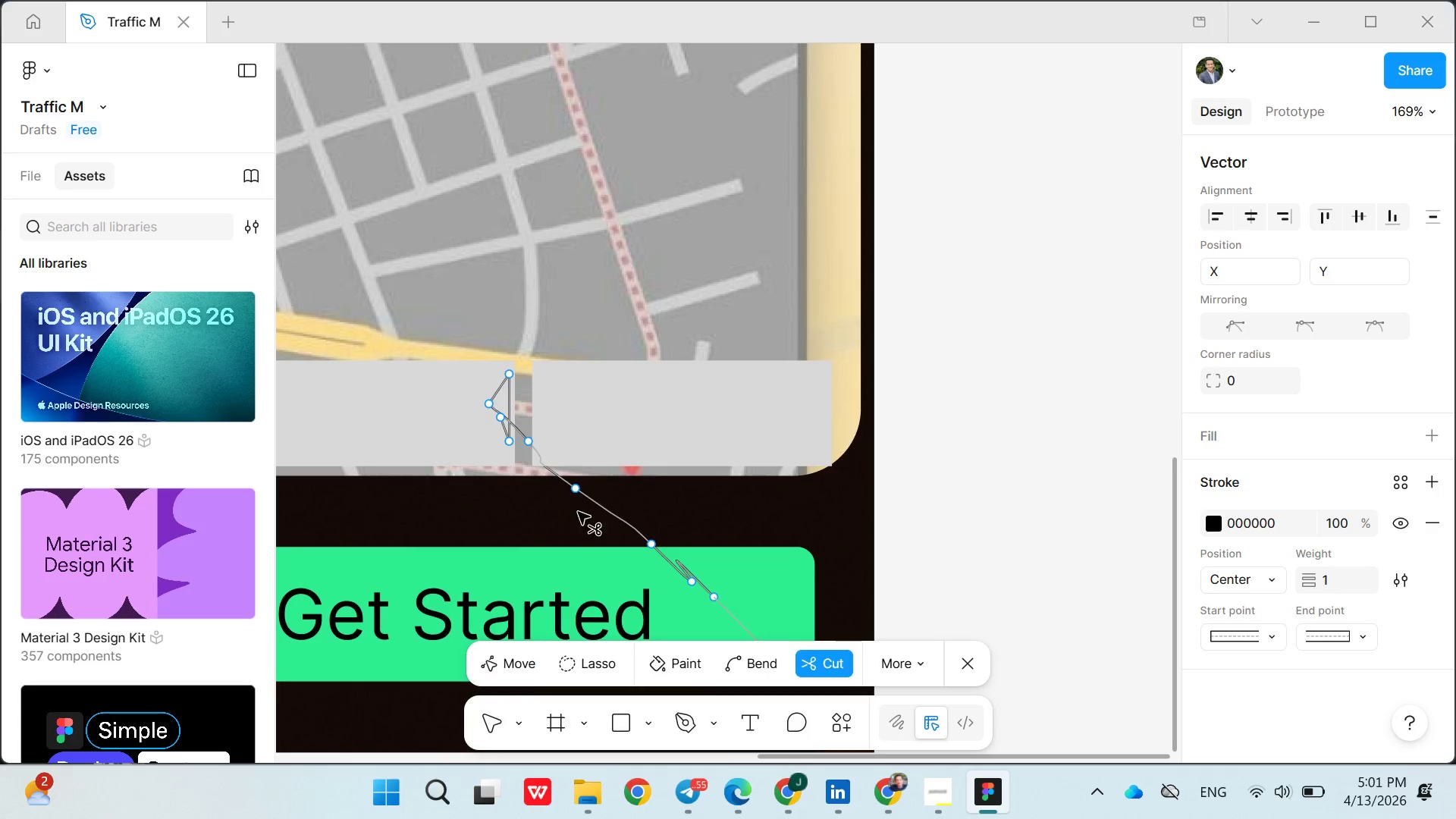 
left_click_drag(start_coordinate=[820, 668], to_coordinate=[778, 642])
 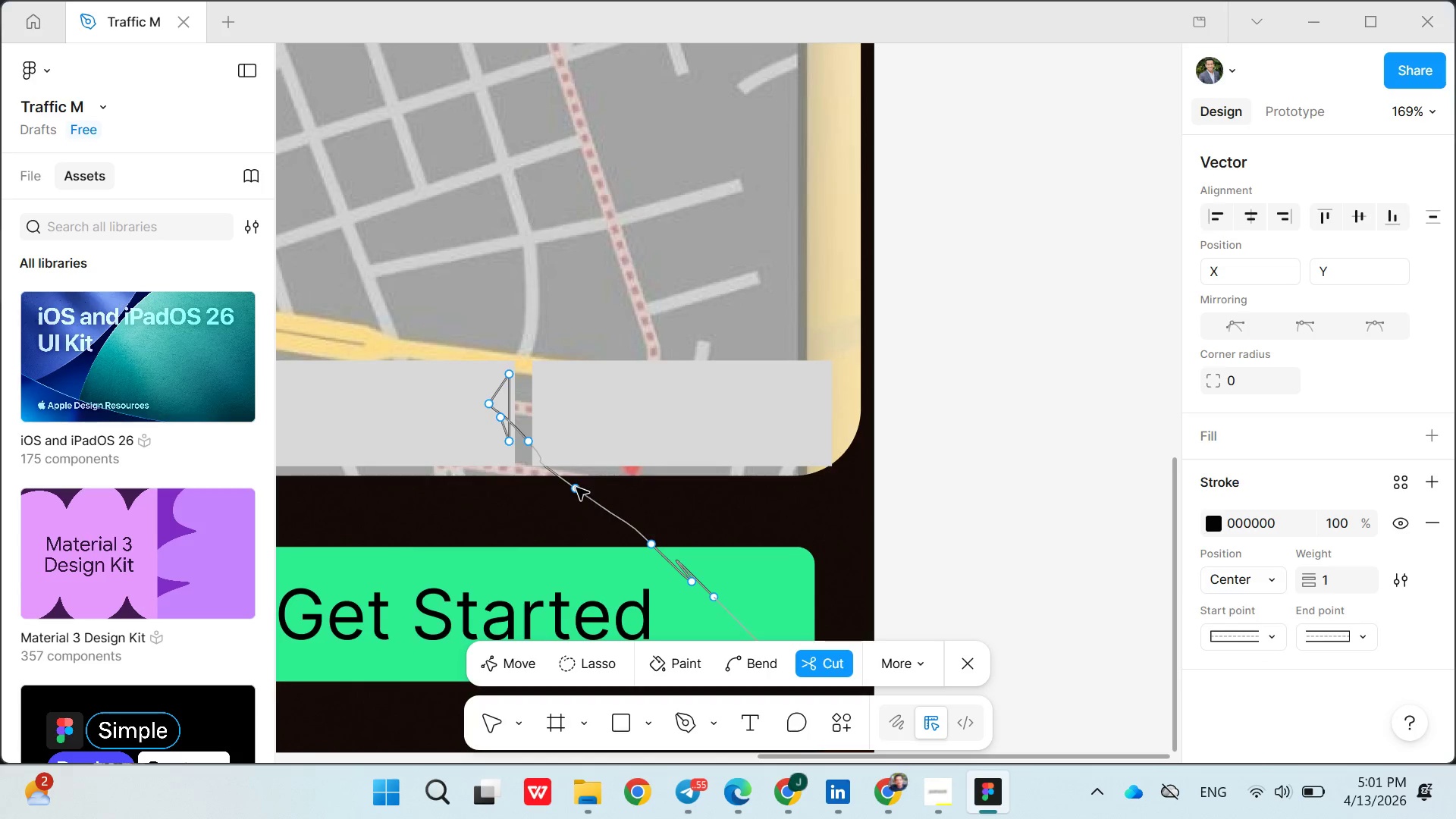 
left_click_drag(start_coordinate=[572, 501], to_coordinate=[576, 488])
 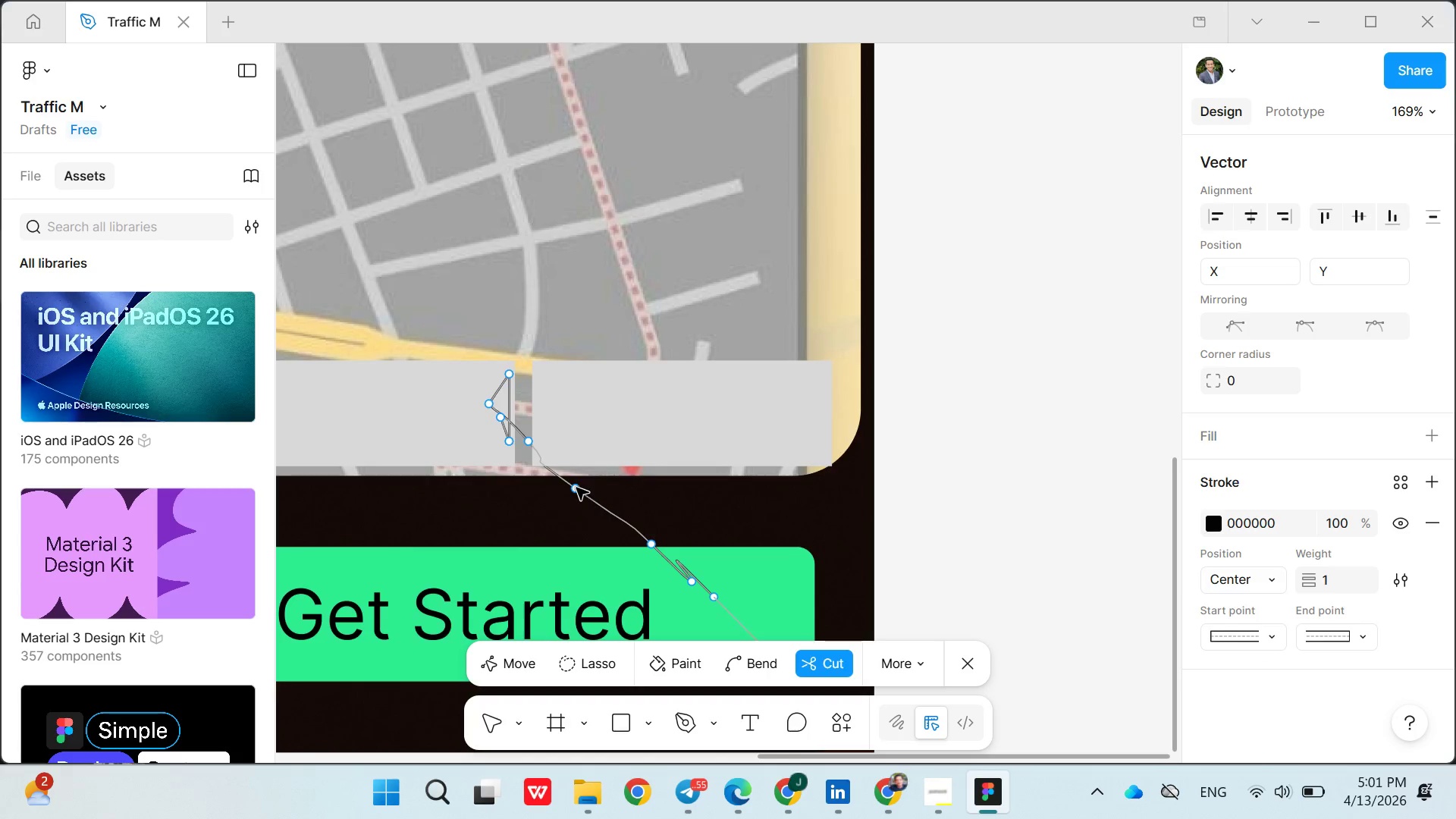 
triple_click([576, 488])
 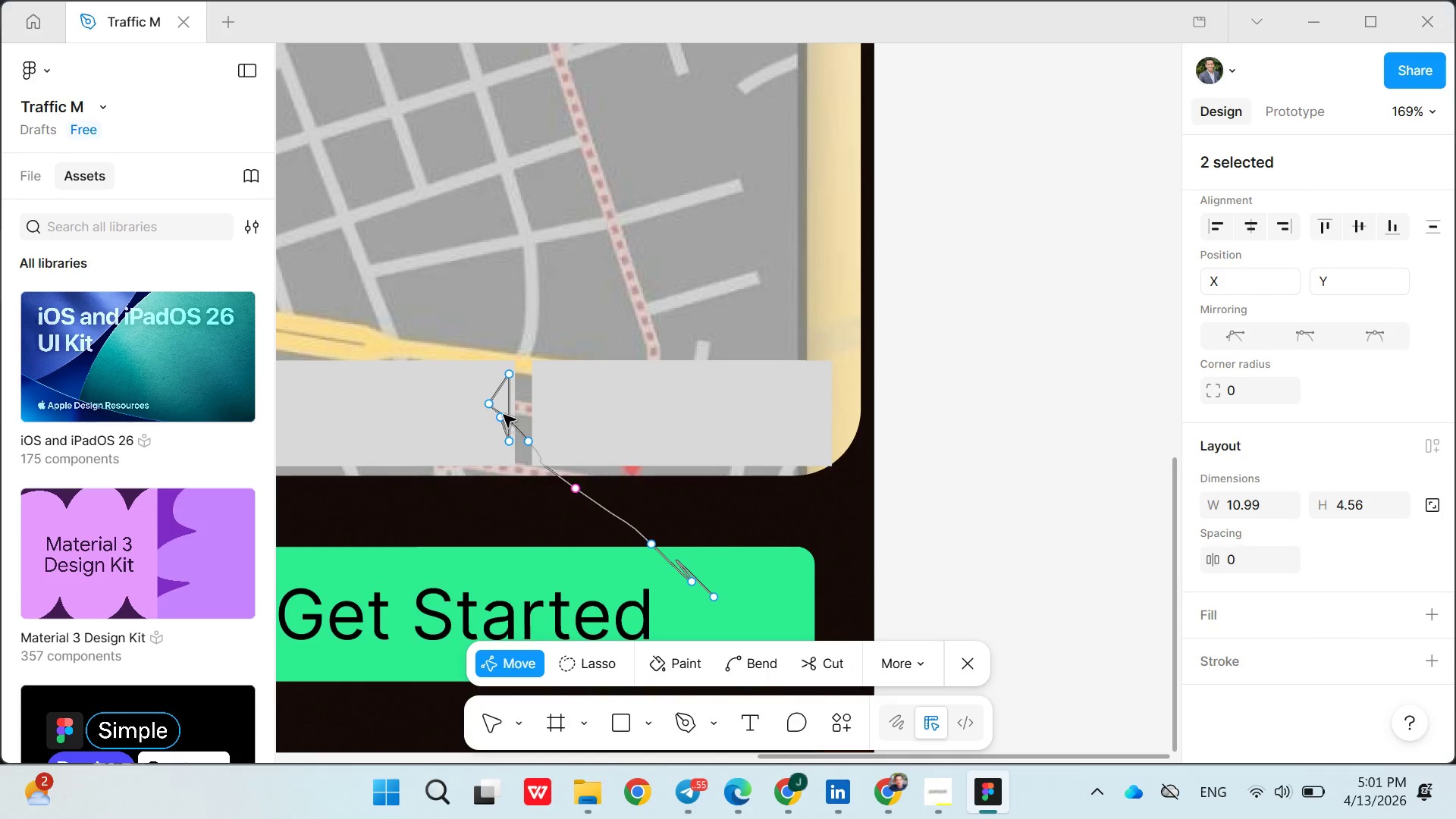 
left_click_drag(start_coordinate=[524, 444], to_coordinate=[510, 422])
 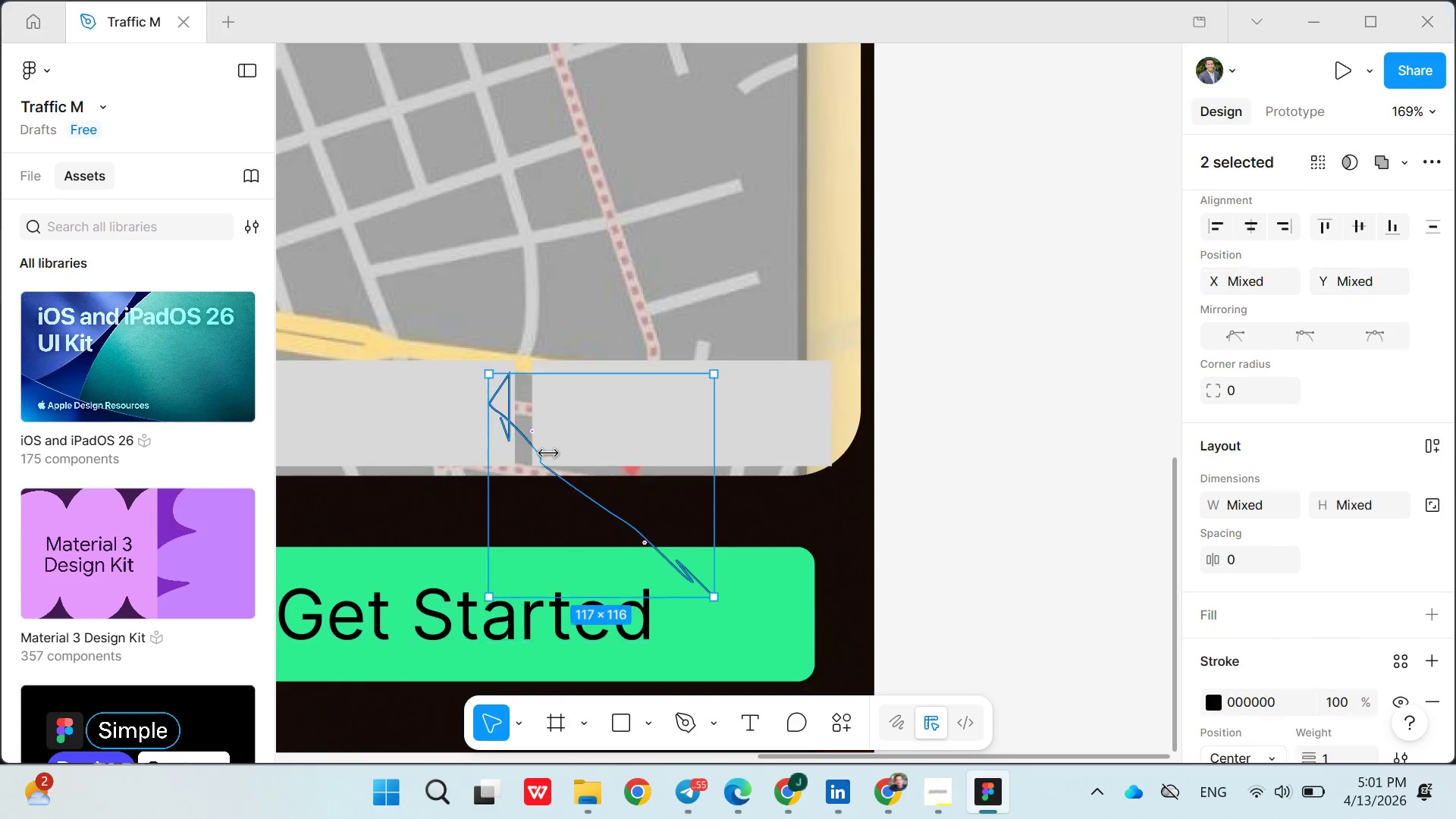 
left_click_drag(start_coordinate=[512, 424], to_coordinate=[517, 429])
 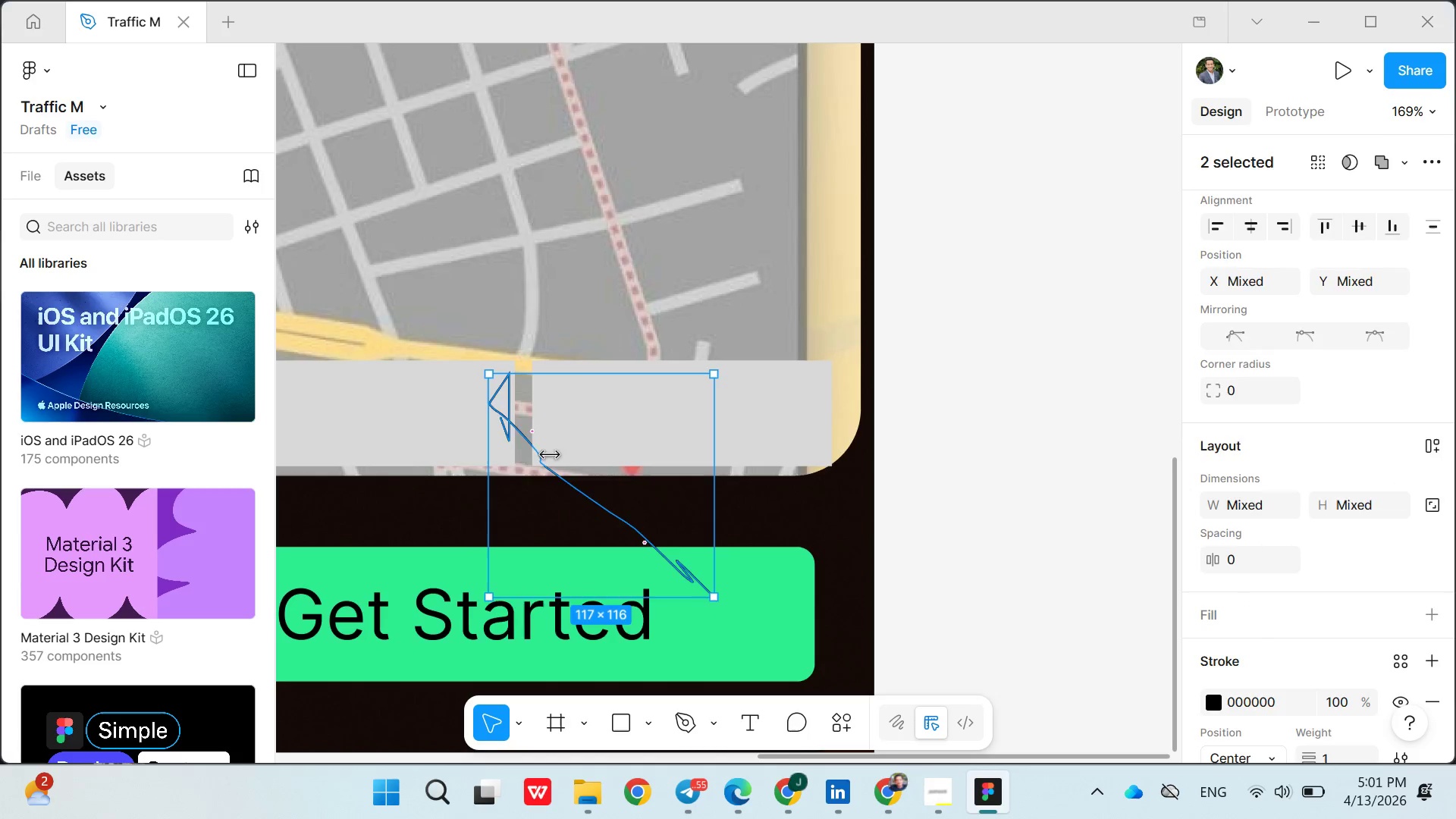 
left_click_drag(start_coordinate=[526, 436], to_coordinate=[548, 453])
 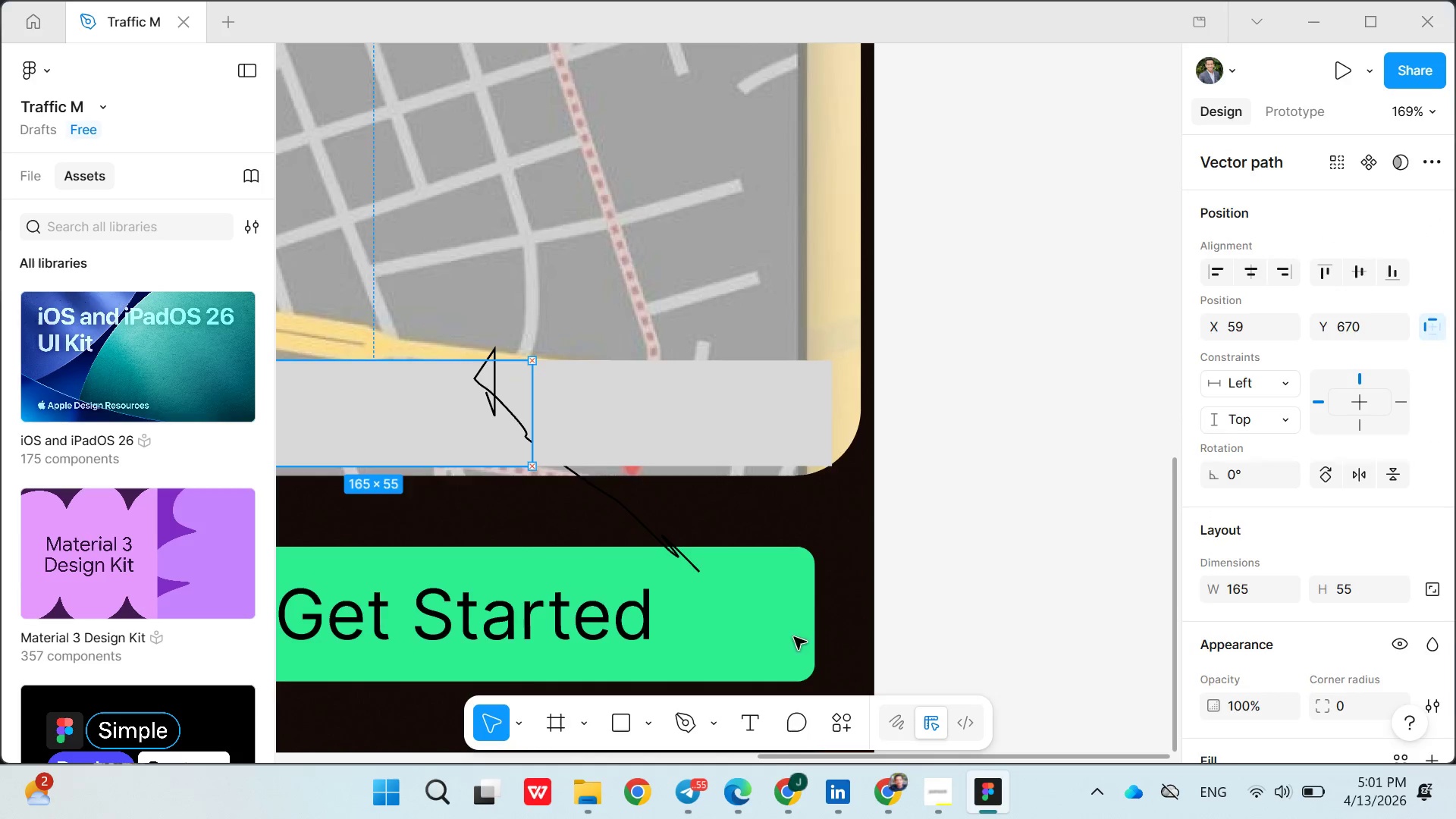 
left_click_drag(start_coordinate=[605, 484], to_coordinate=[629, 500])
 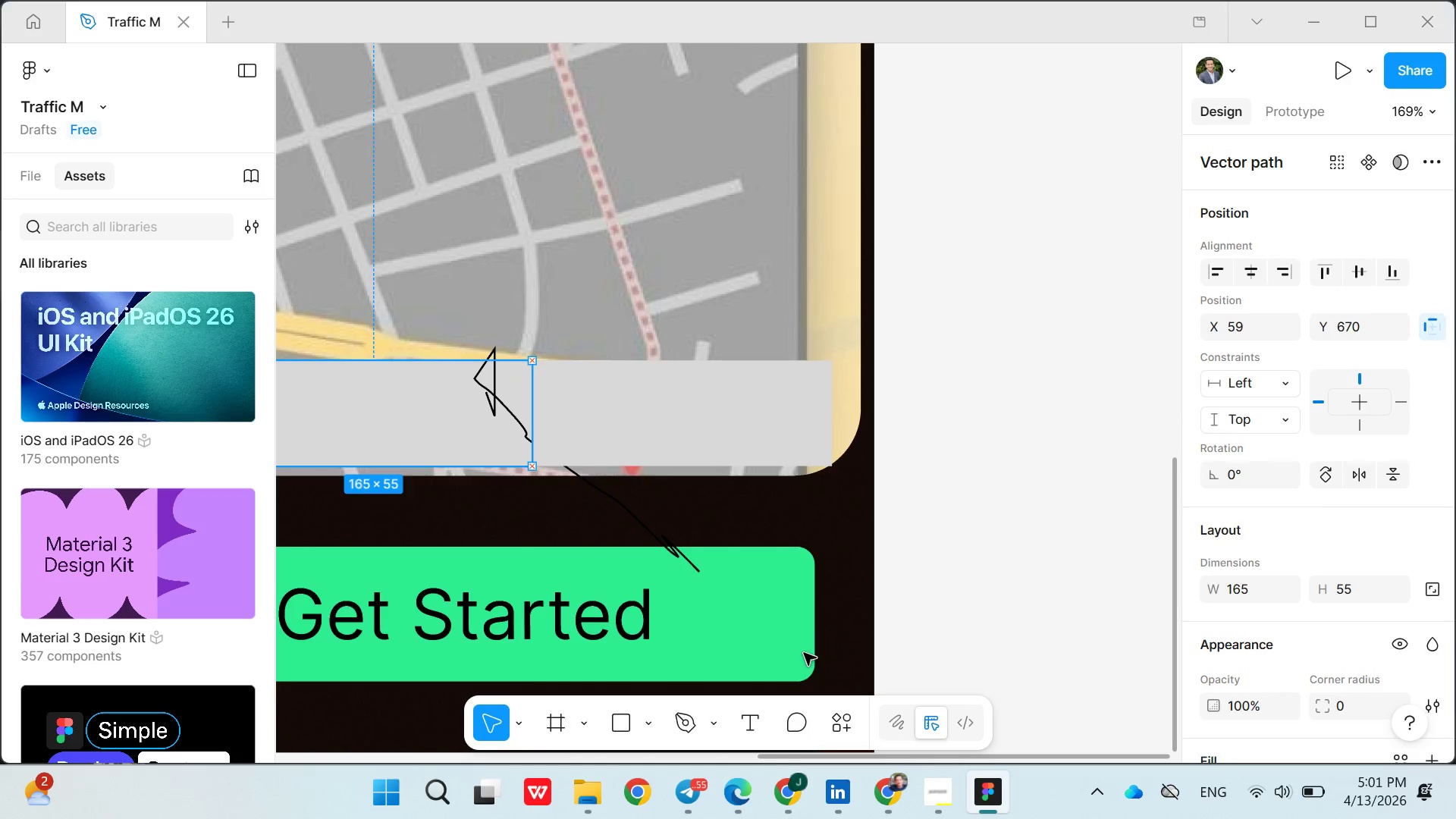 
left_click_drag(start_coordinate=[667, 531], to_coordinate=[714, 564])
 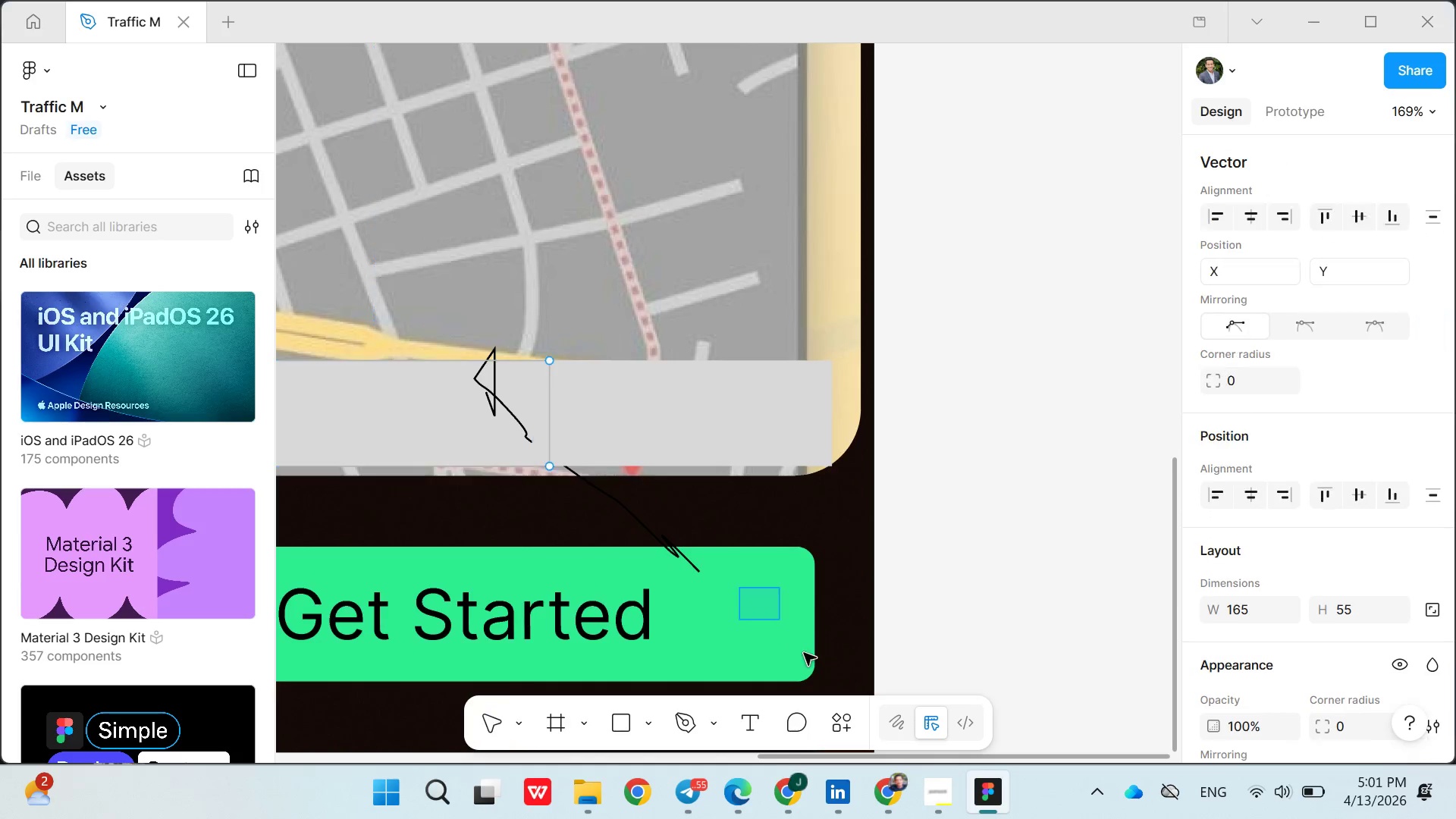 
left_click_drag(start_coordinate=[738, 587], to_coordinate=[804, 653])
 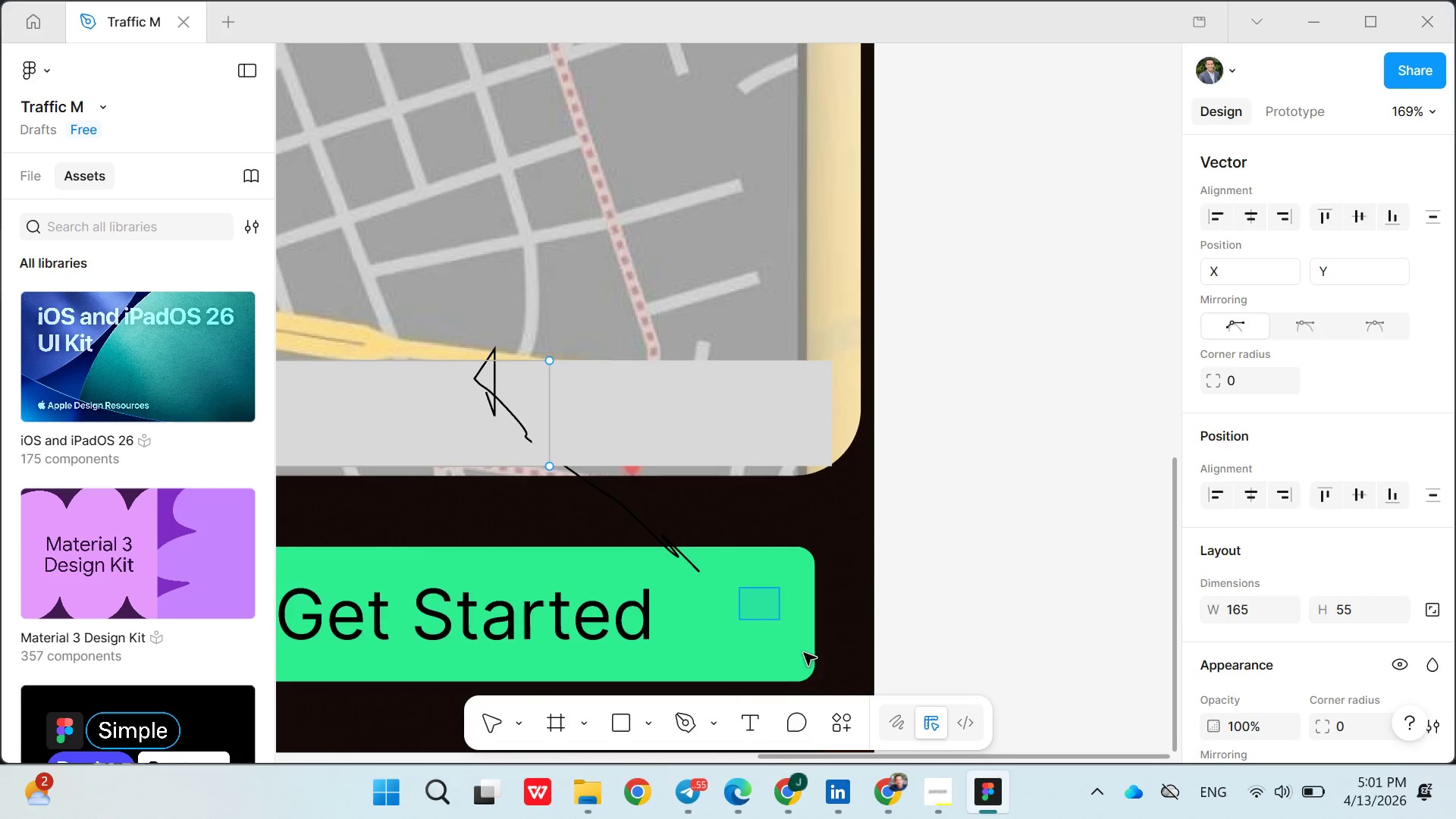 
triple_click([804, 653])
 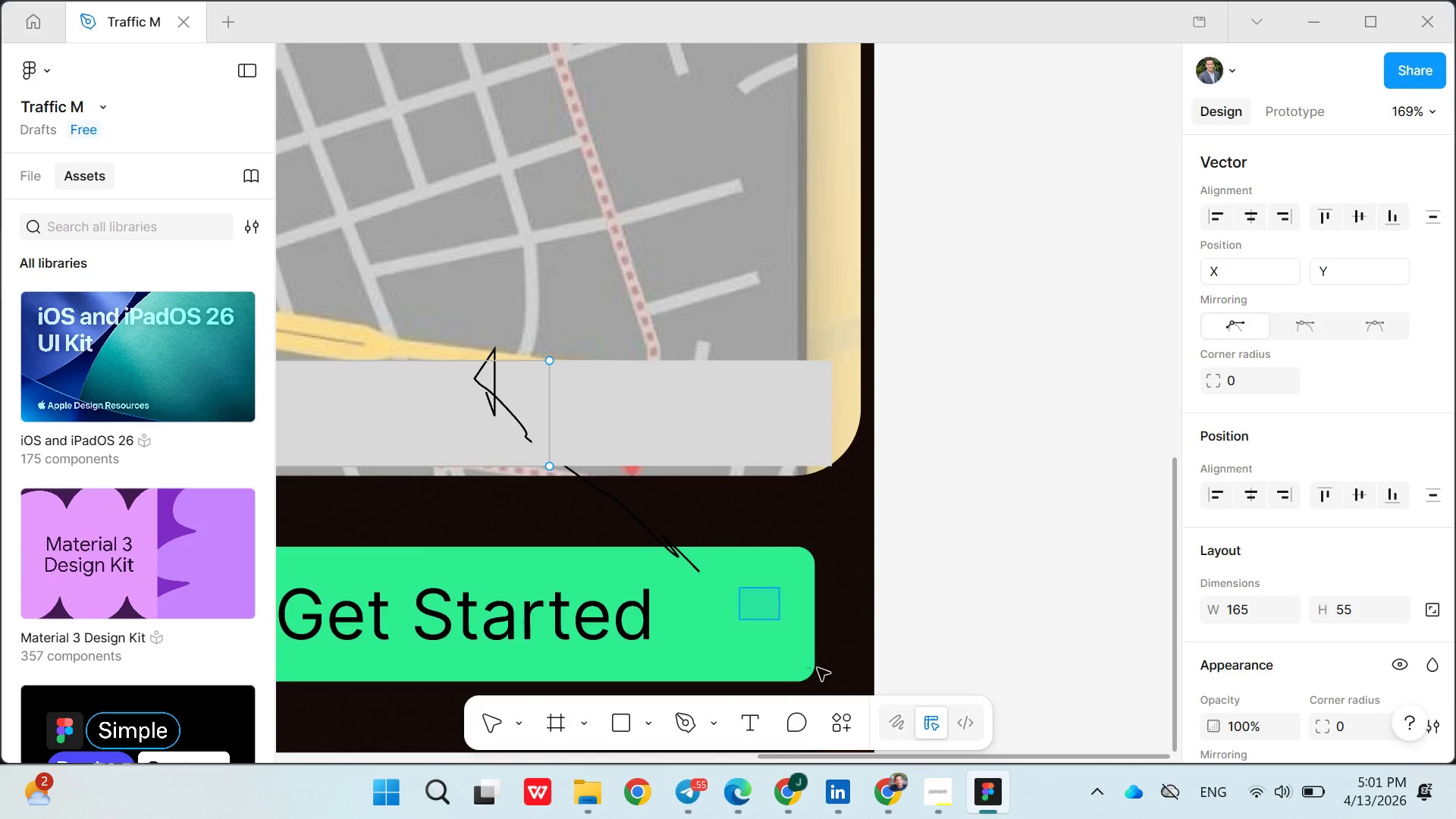 
triple_click([804, 653])
 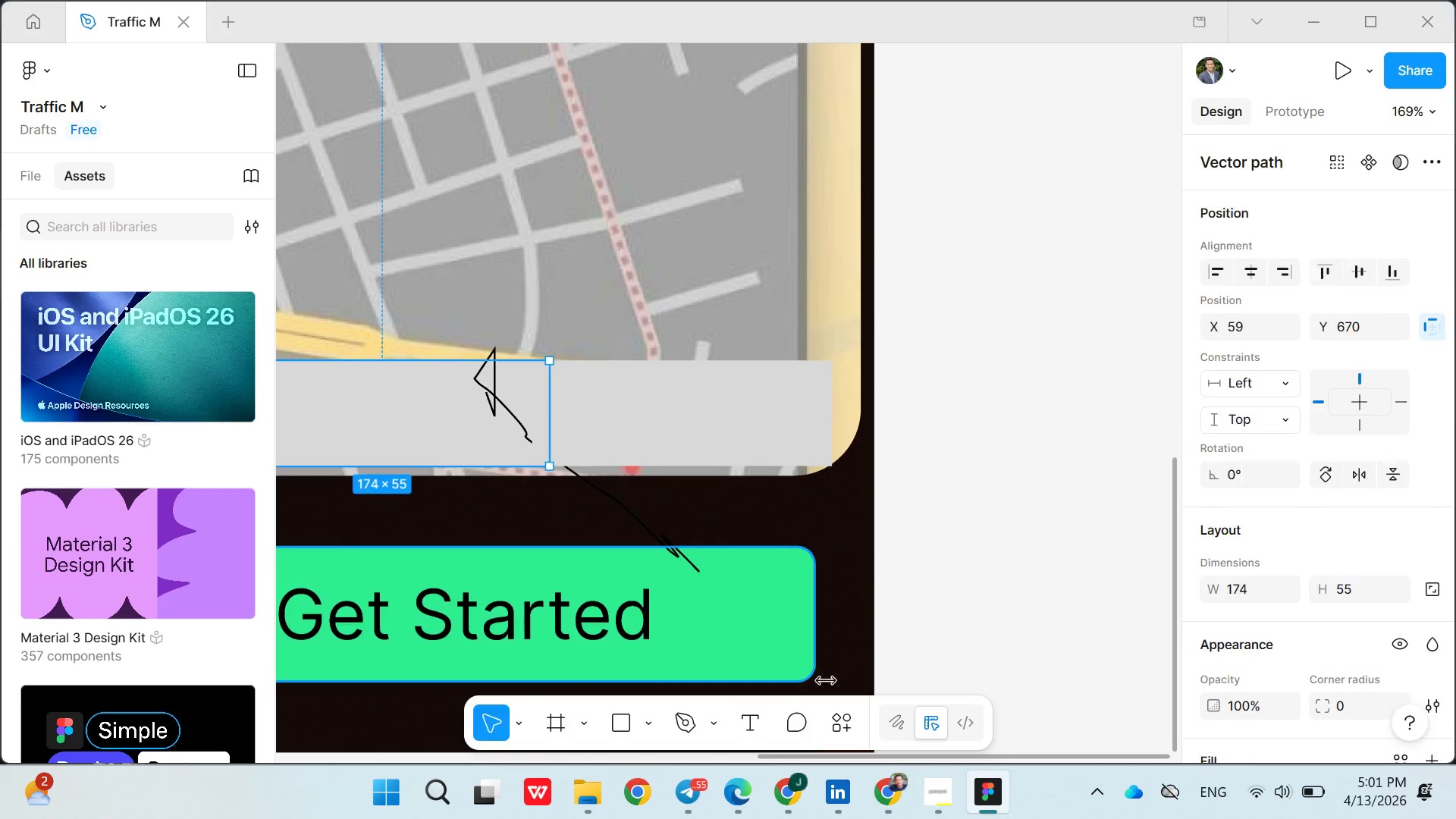 
left_click_drag(start_coordinate=[804, 653], to_coordinate=[816, 667])
 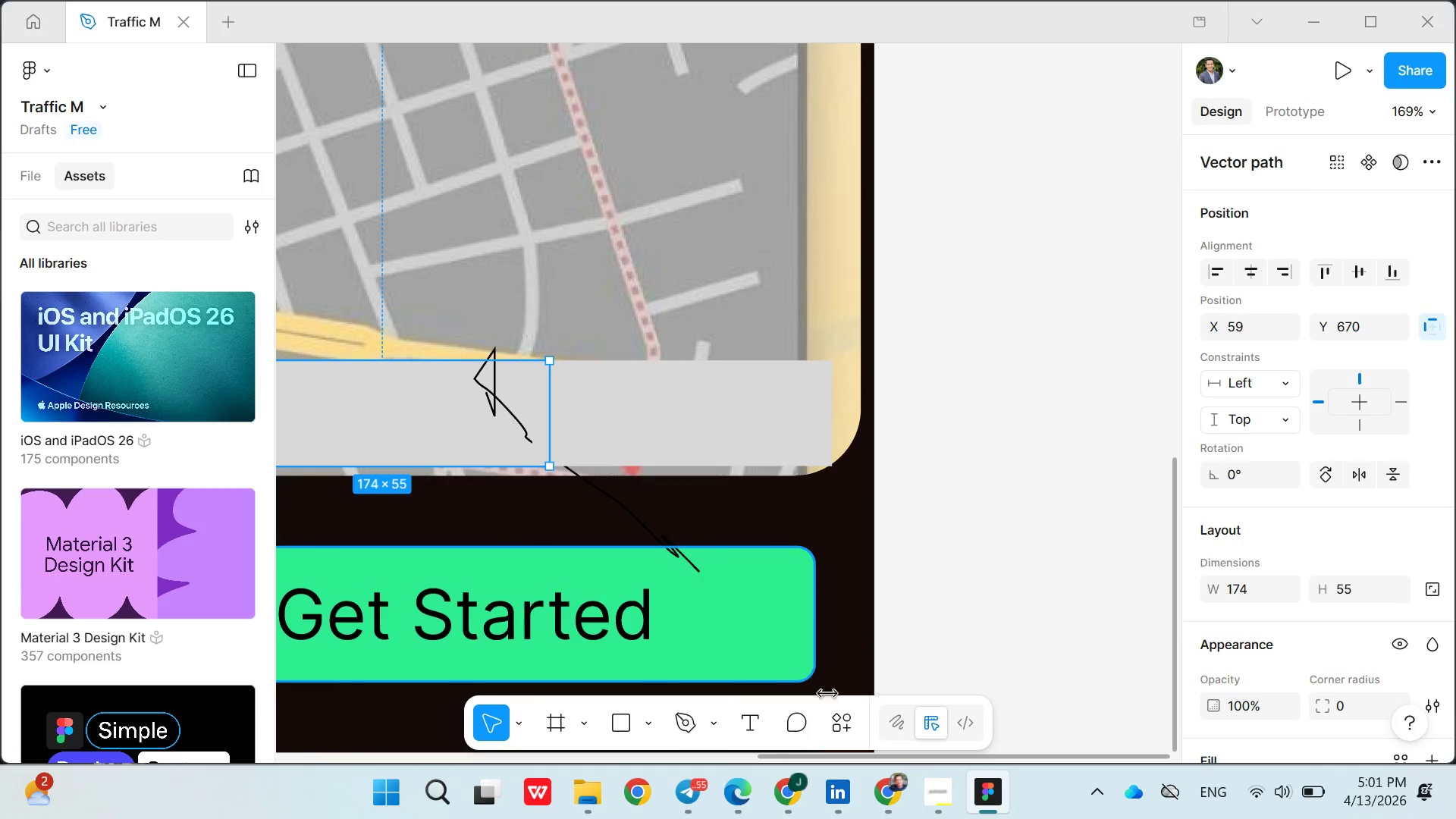 
left_click_drag(start_coordinate=[820, 671], to_coordinate=[827, 686])
 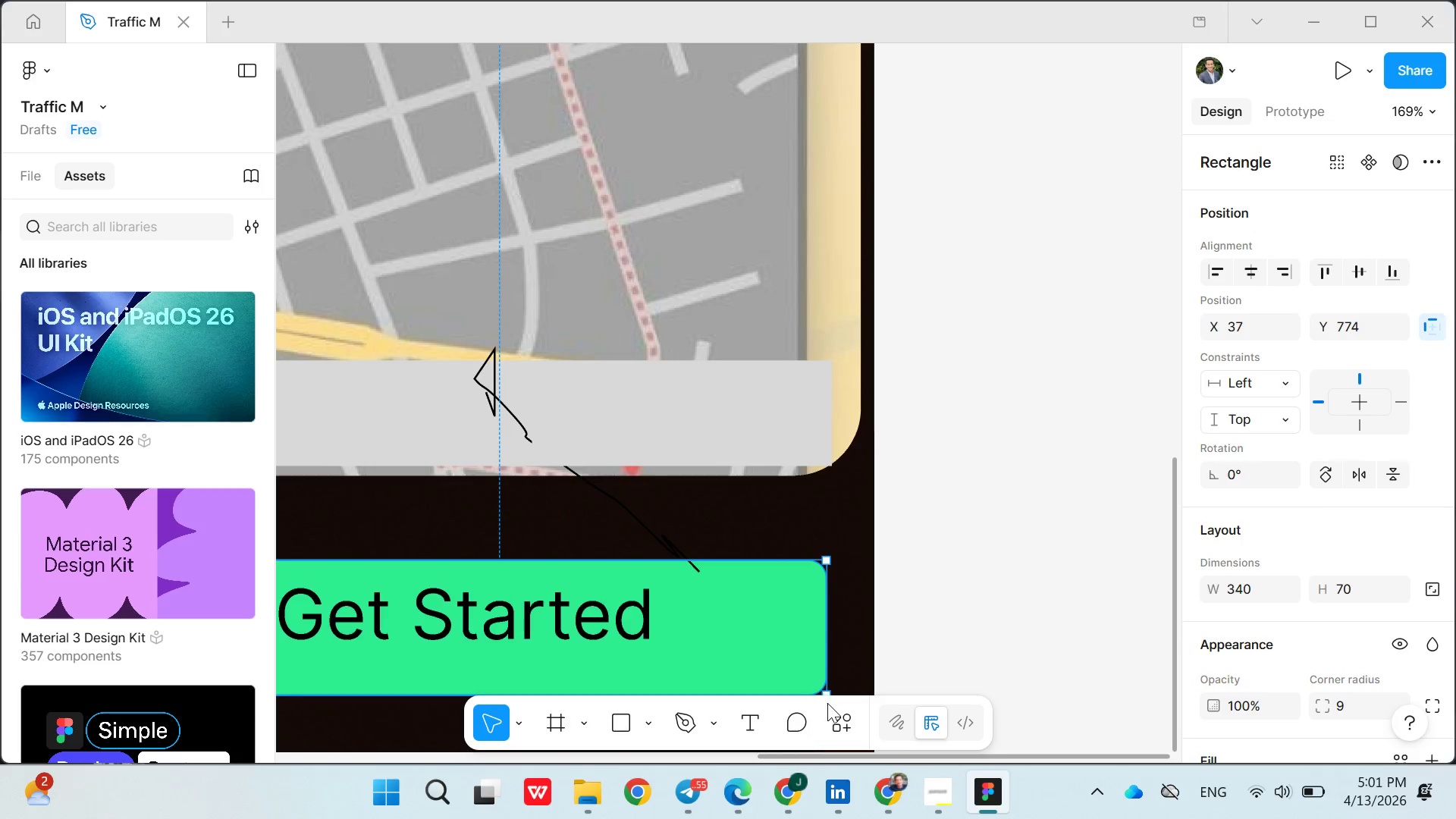 
triple_click([827, 701])
 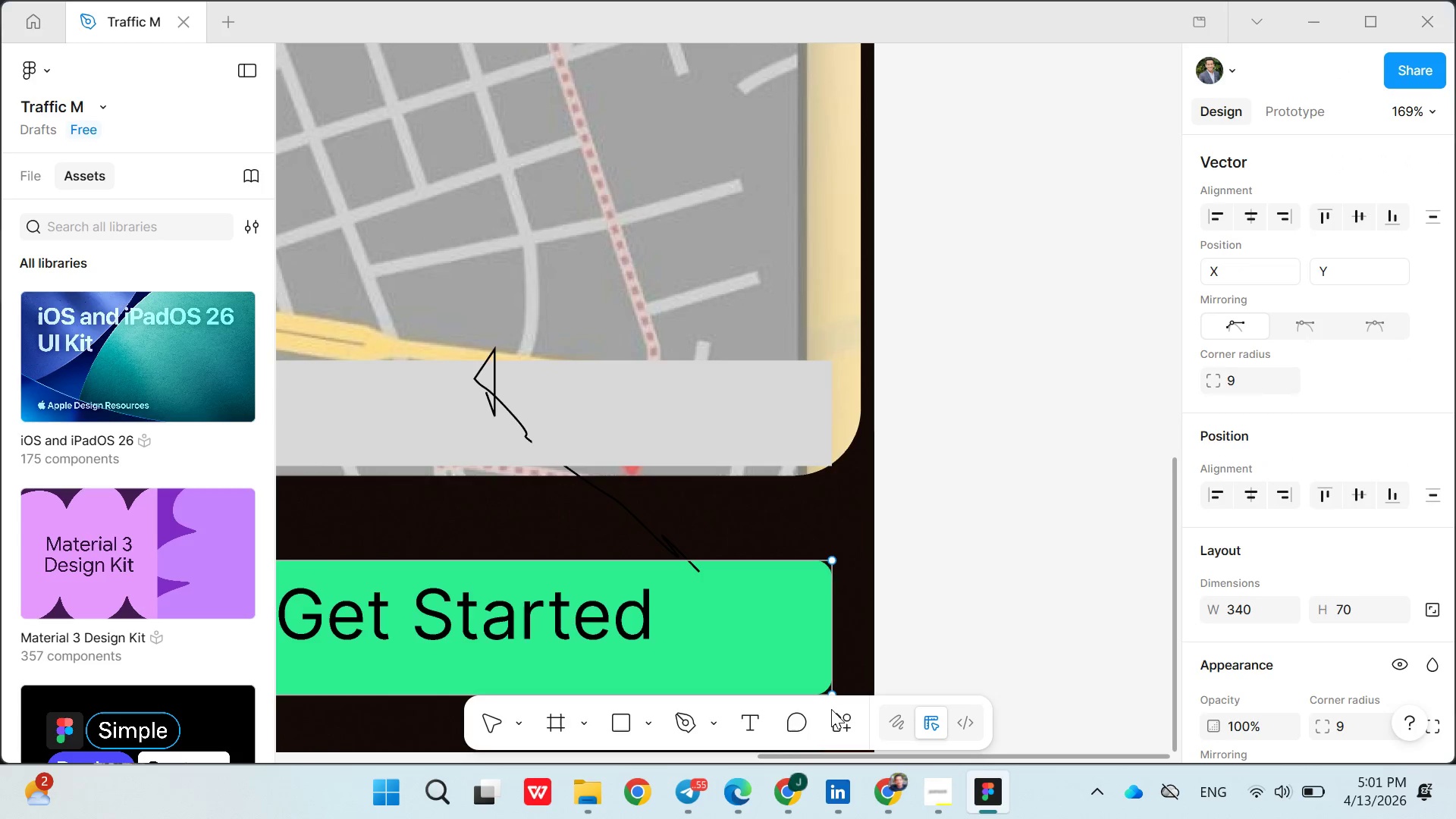 
triple_click([827, 702])
 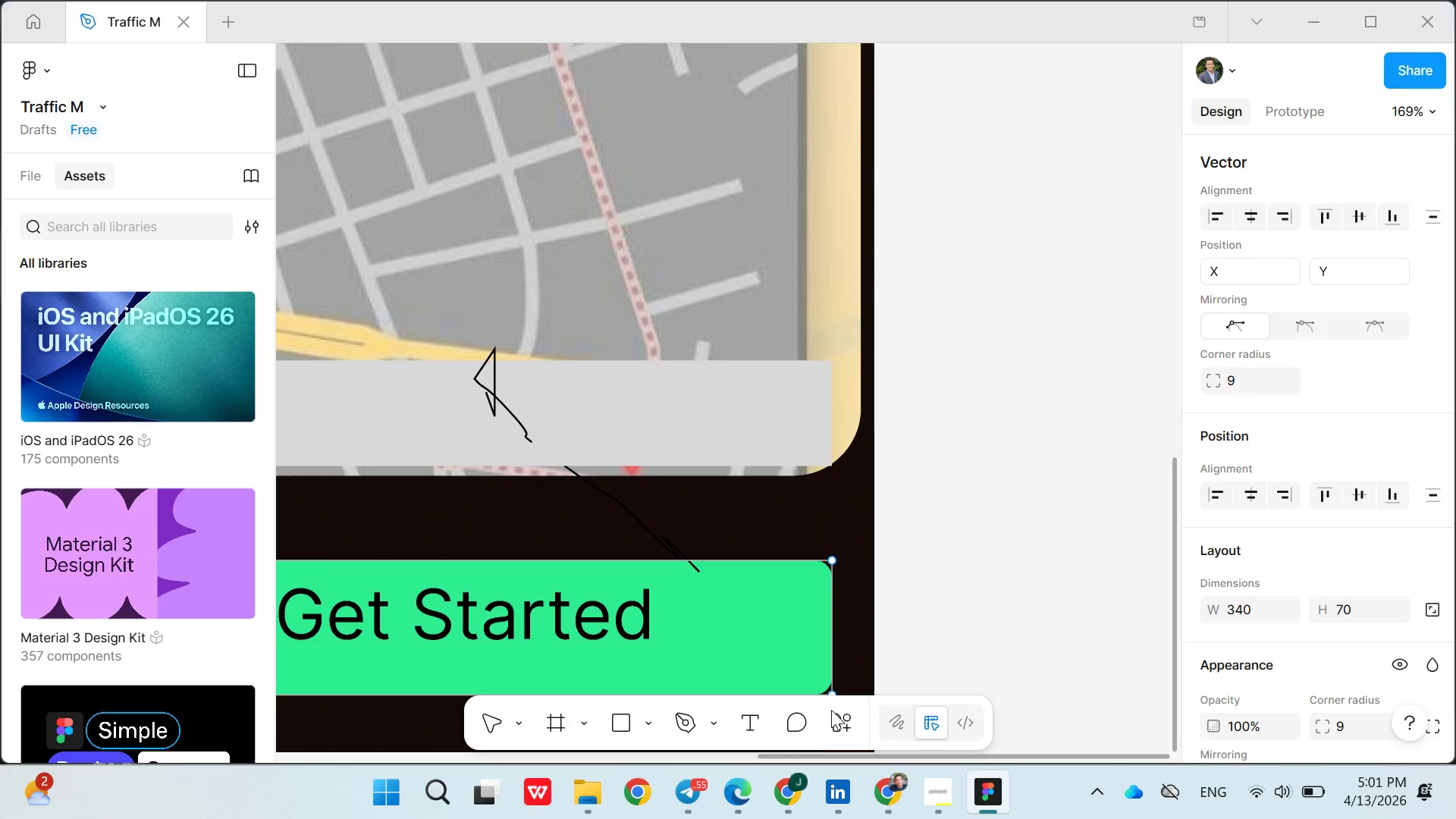 
triple_click([831, 709])
 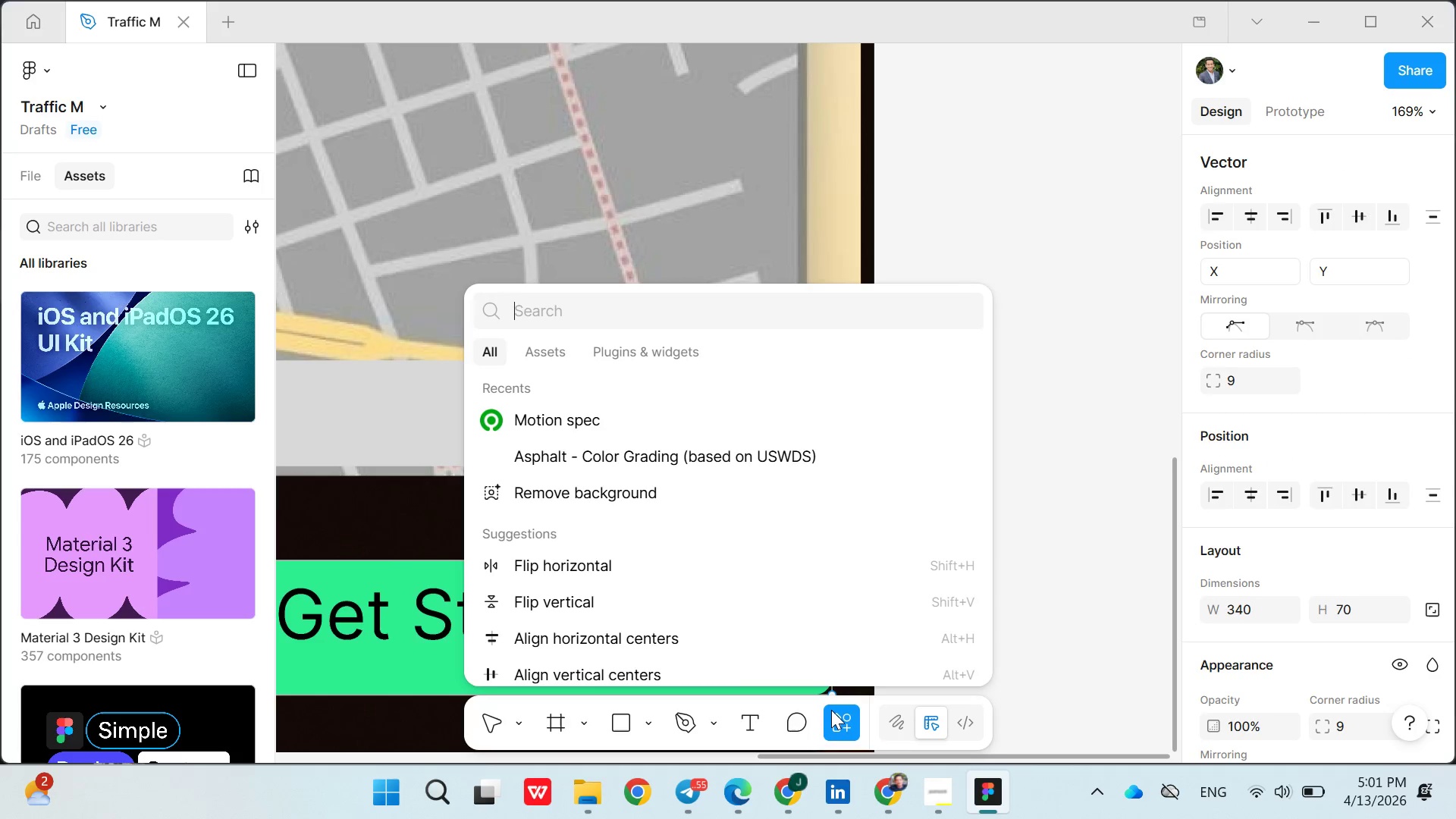 
triple_click([831, 710])
 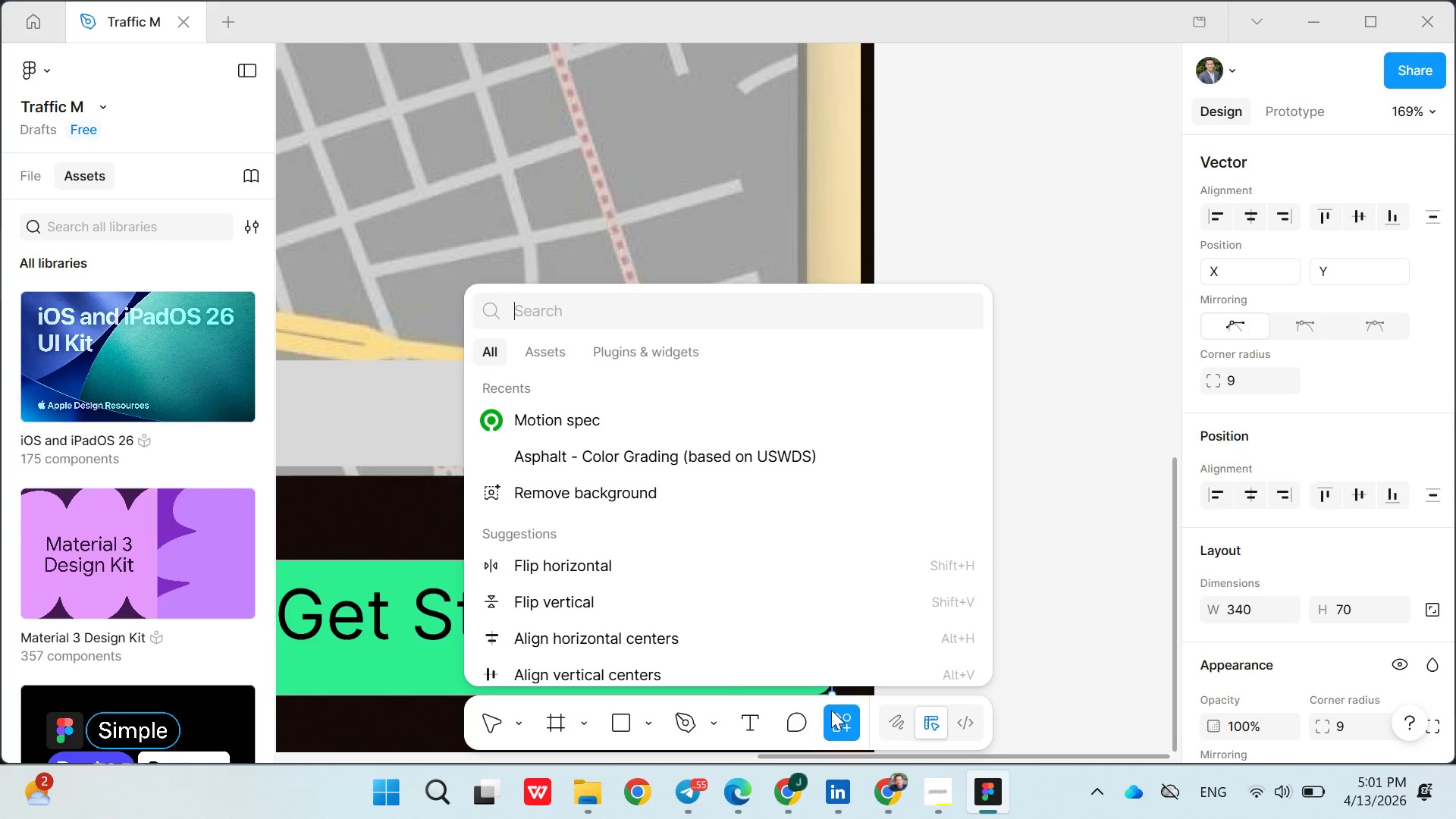 
triple_click([831, 710])
 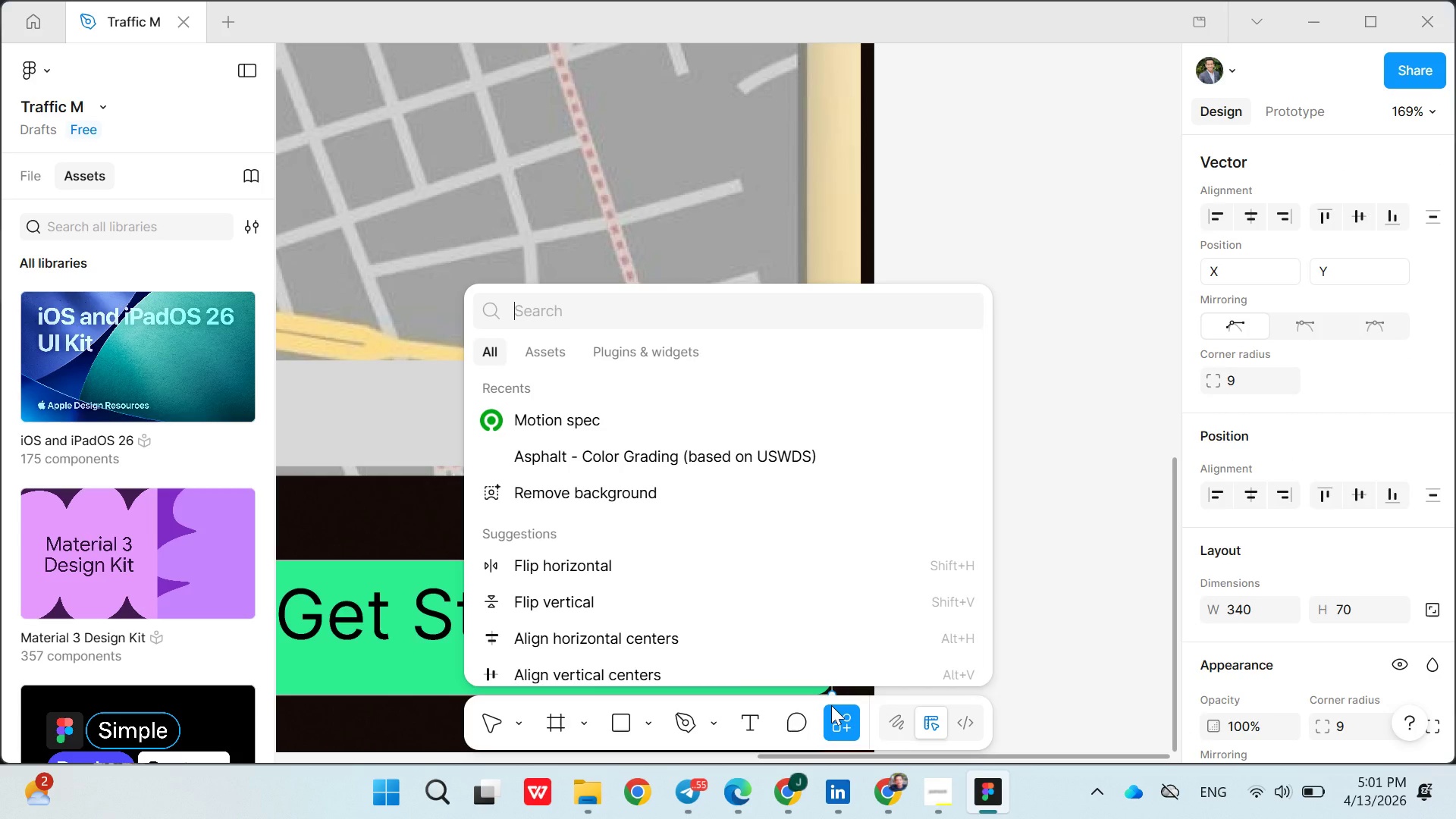 
triple_click([831, 710])
 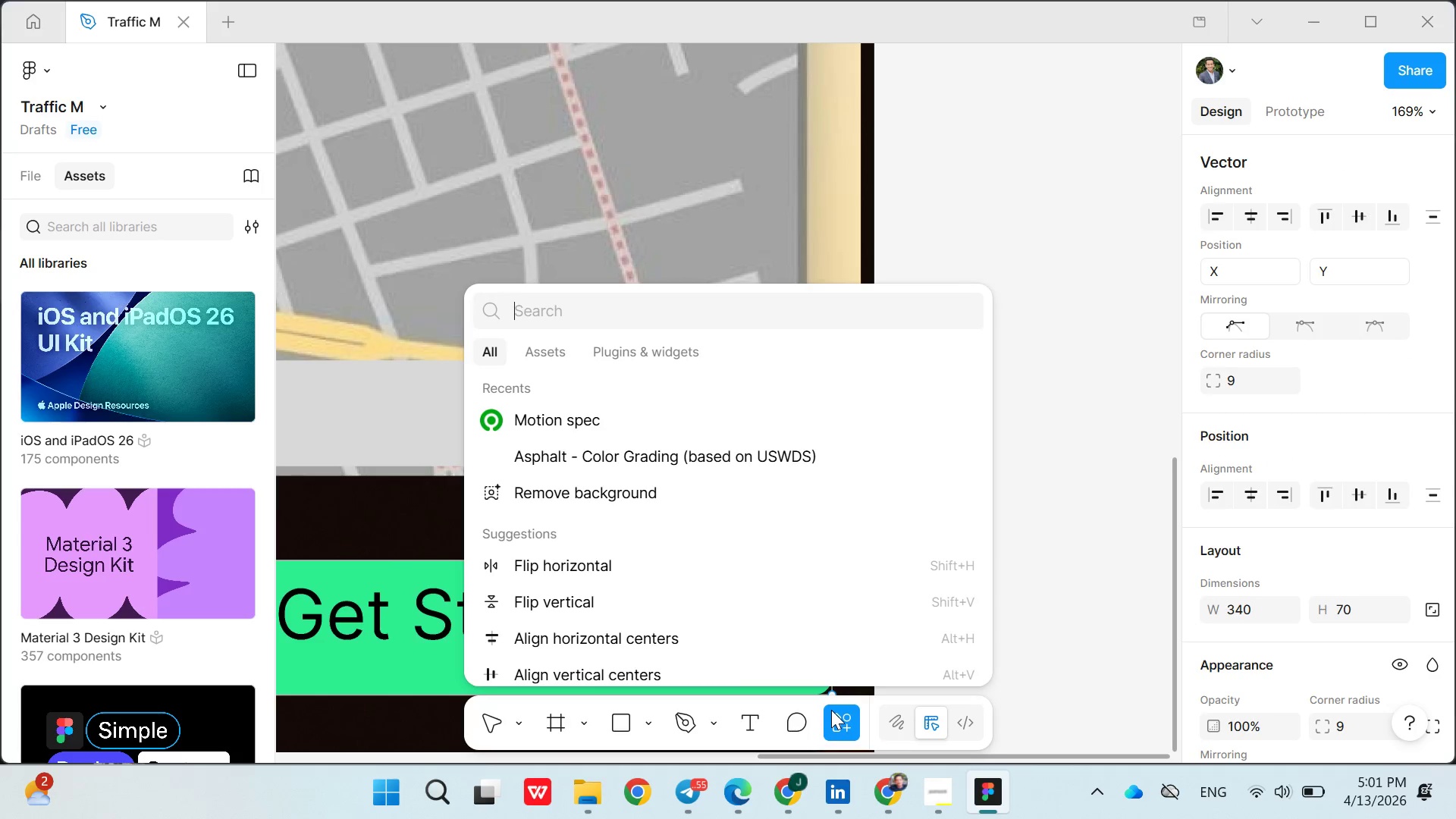 
triple_click([831, 710])
 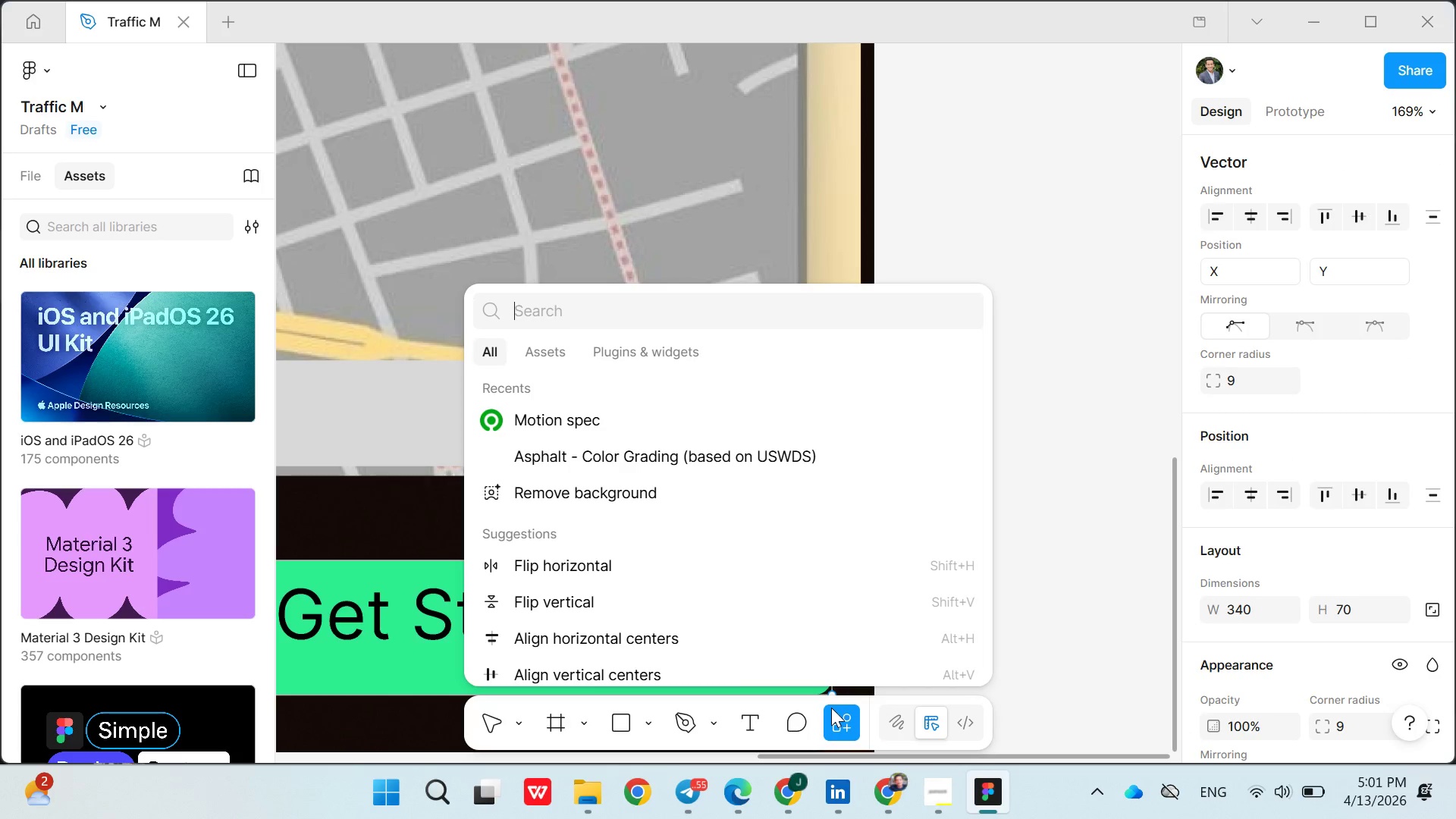 
triple_click([831, 710])
 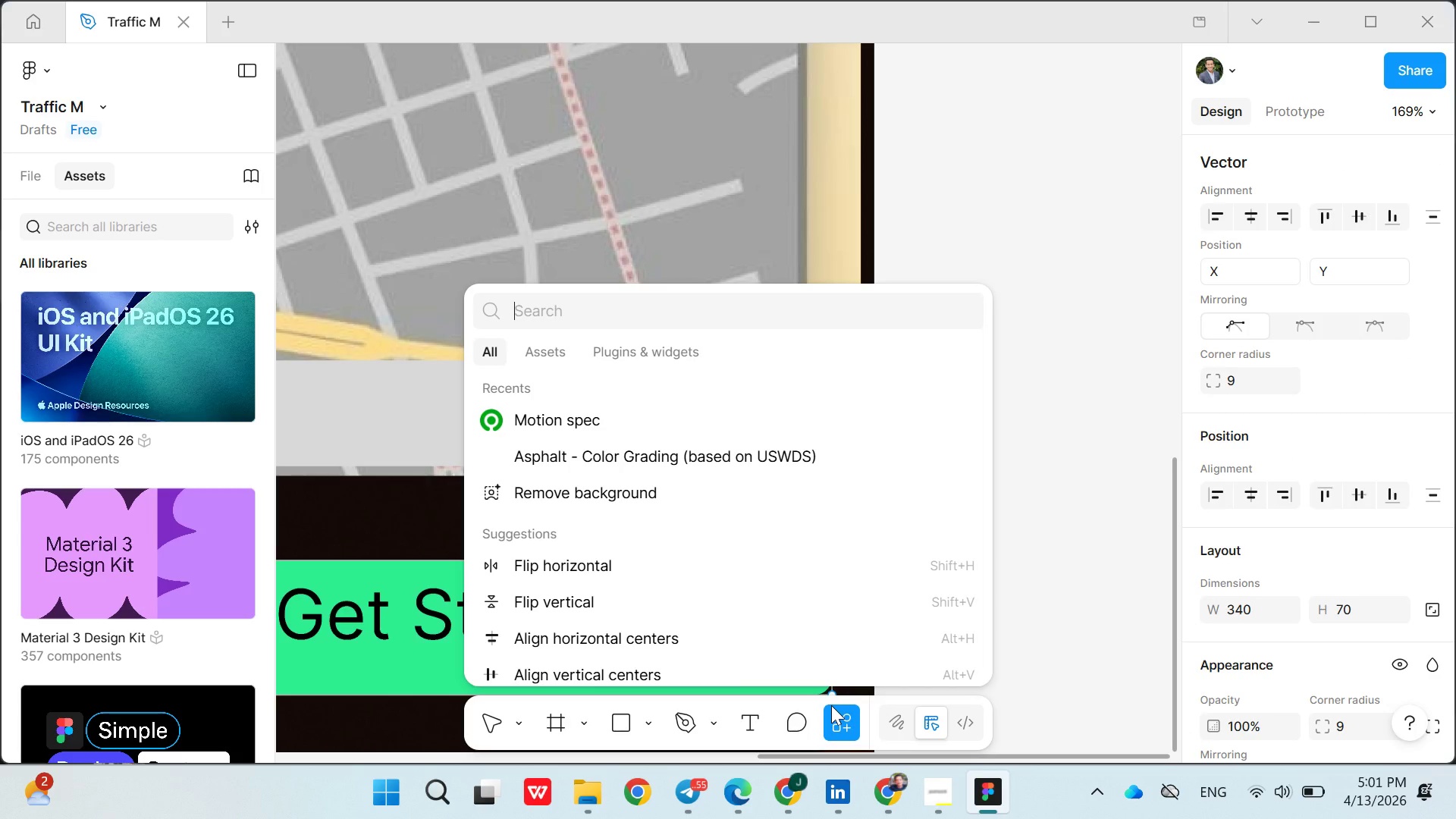 
triple_click([831, 705])
 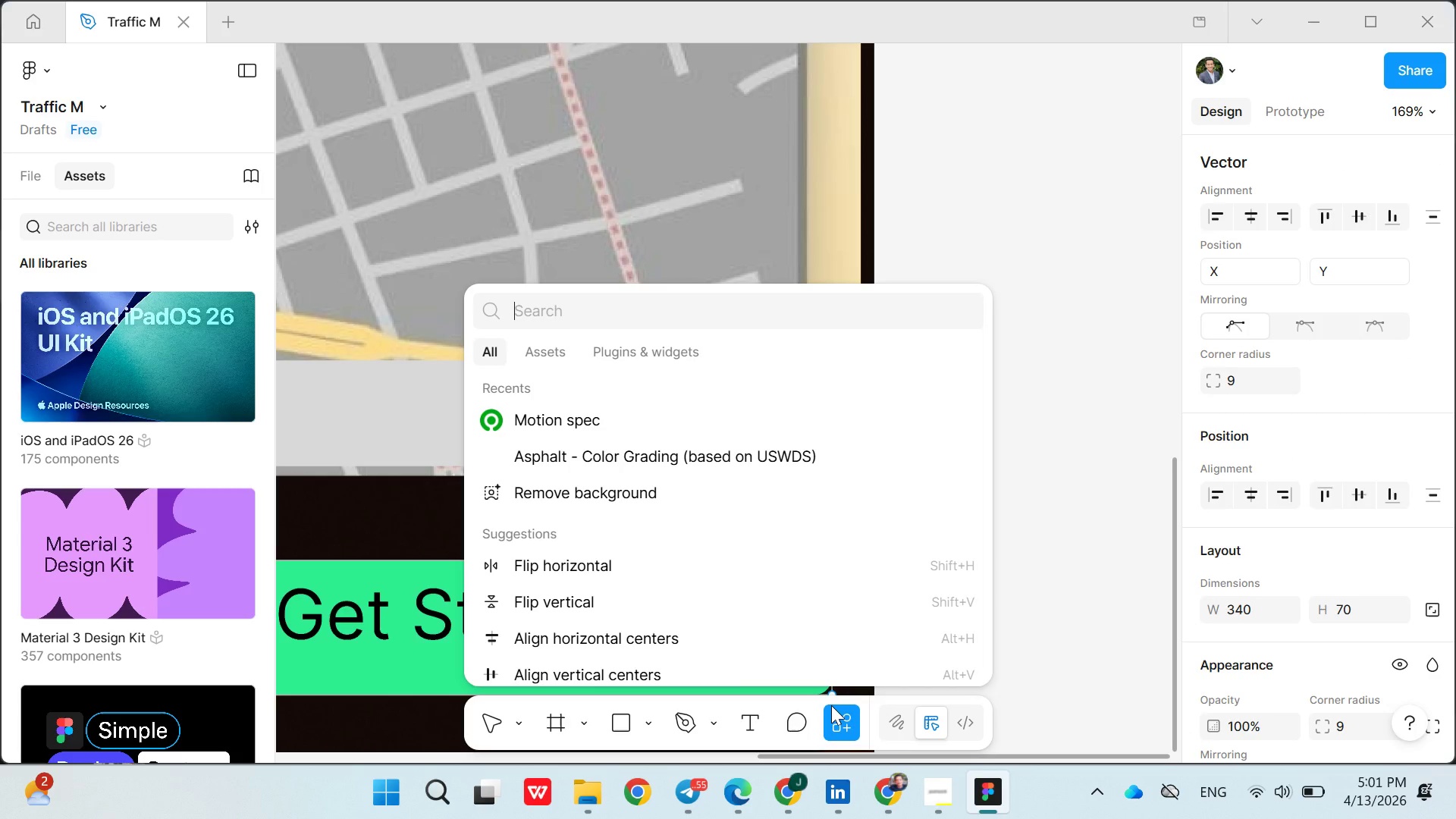 
triple_click([831, 705])
 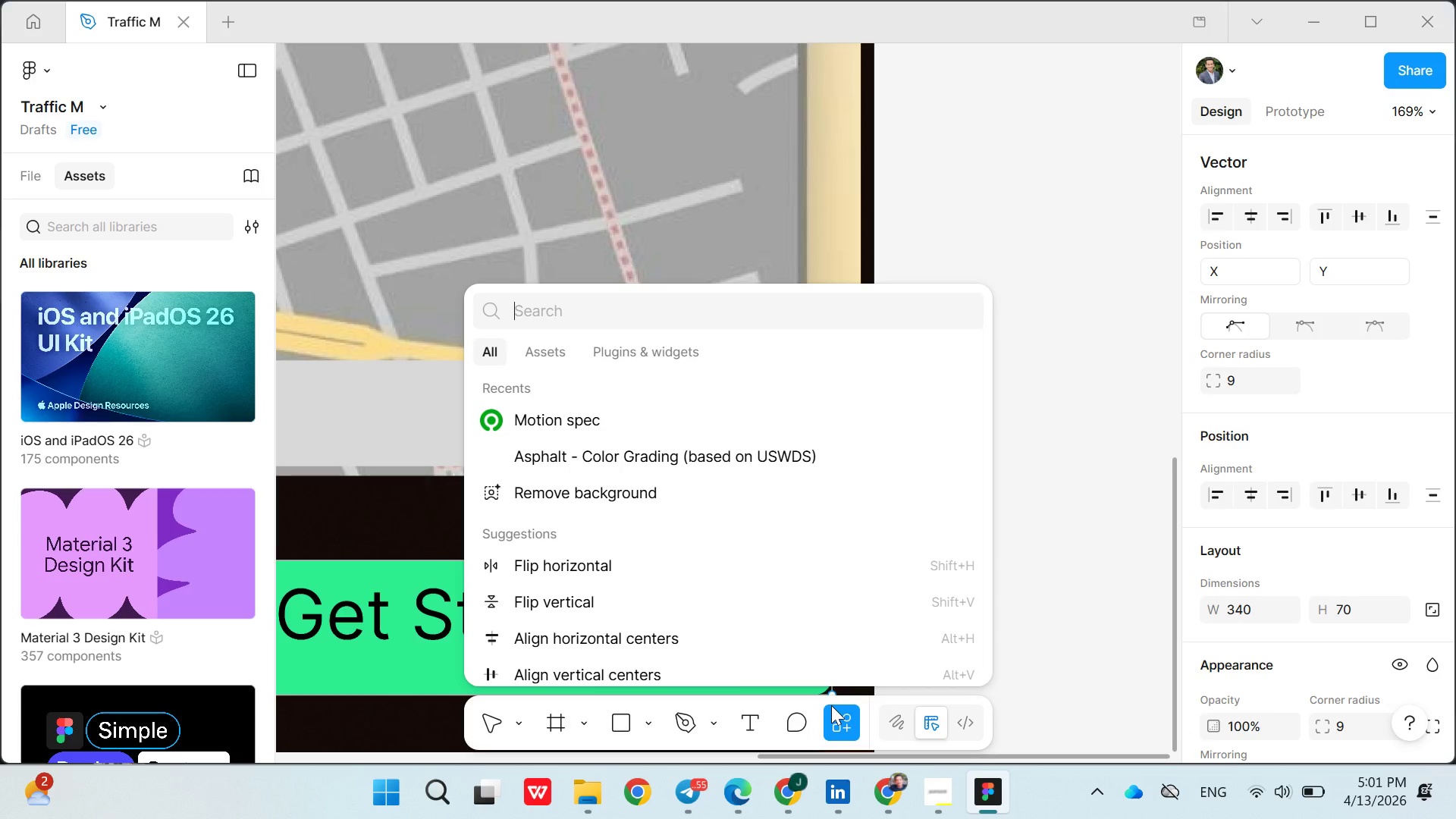 
triple_click([831, 705])
 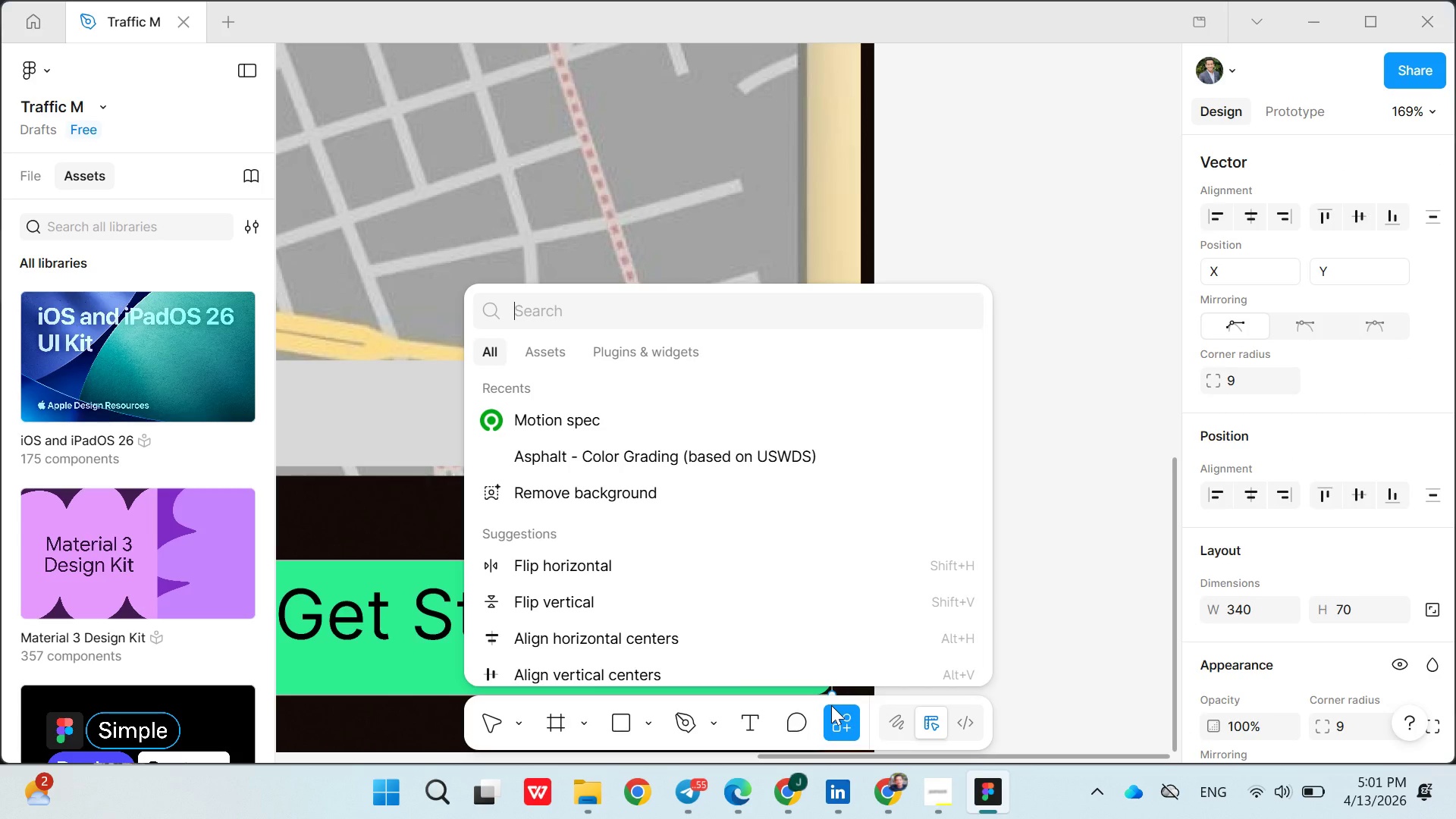 
triple_click([831, 705])
 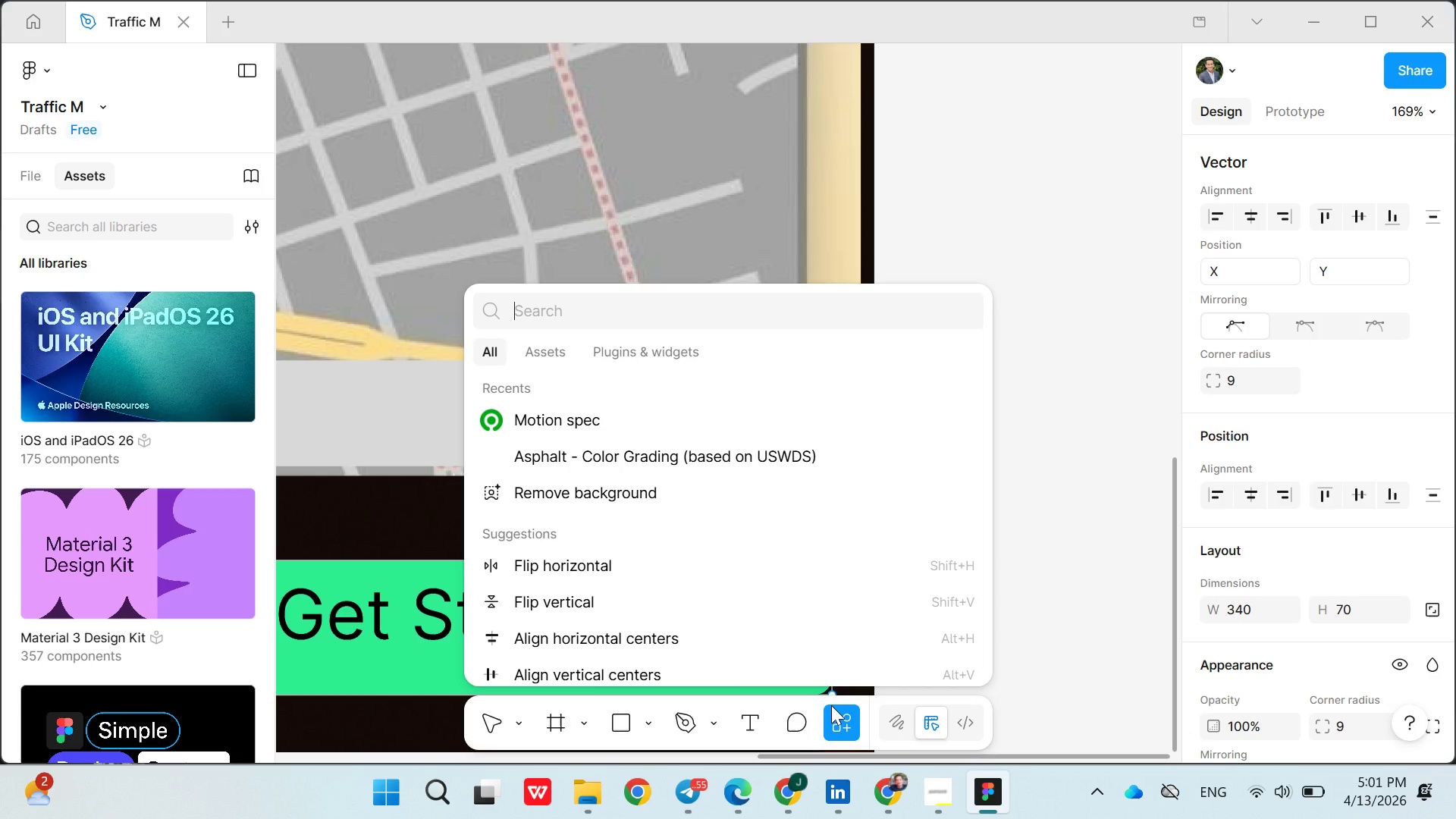 
triple_click([831, 705])
 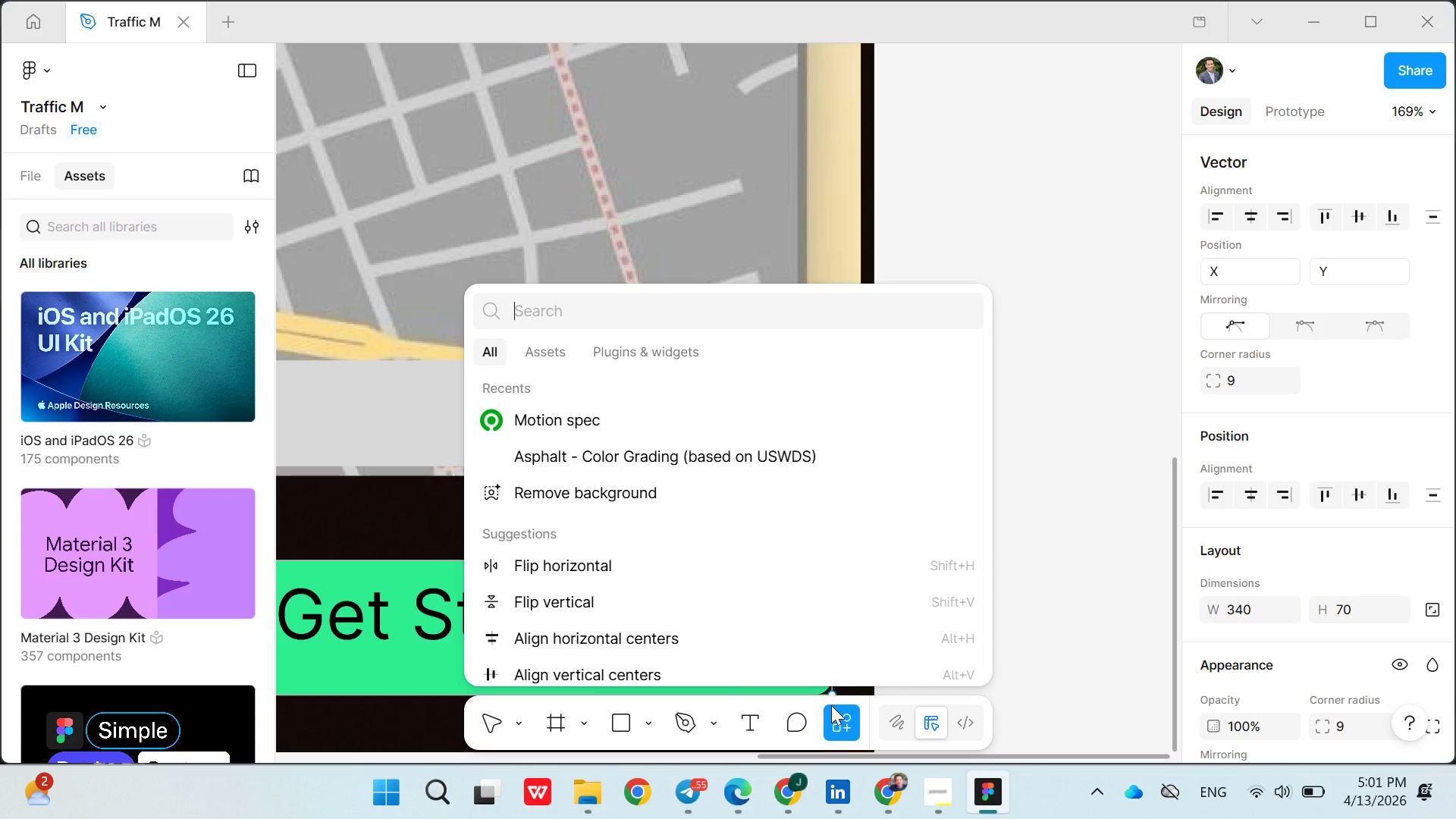 
triple_click([831, 705])
 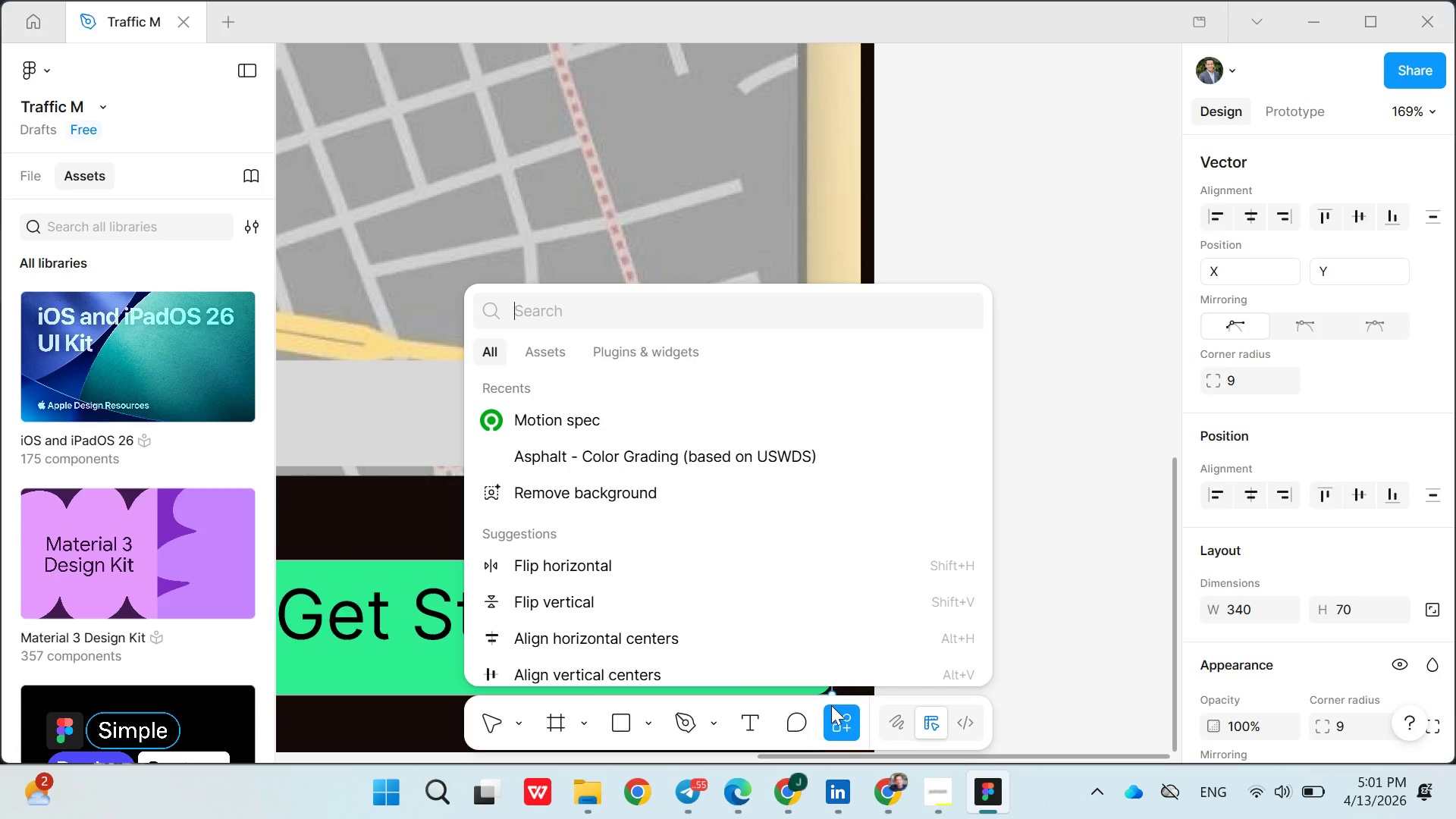 
triple_click([831, 705])
 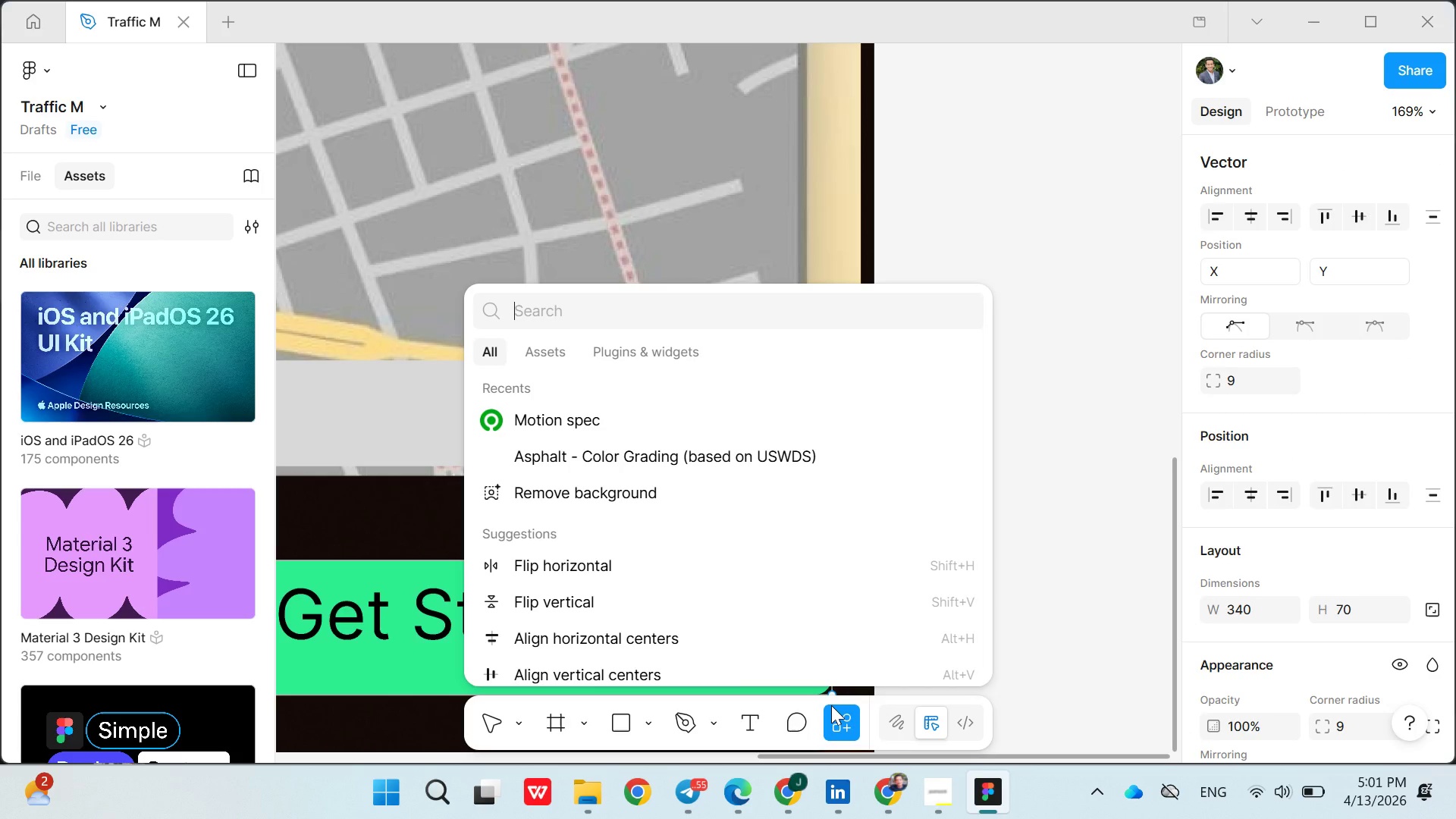 
triple_click([831, 705])
 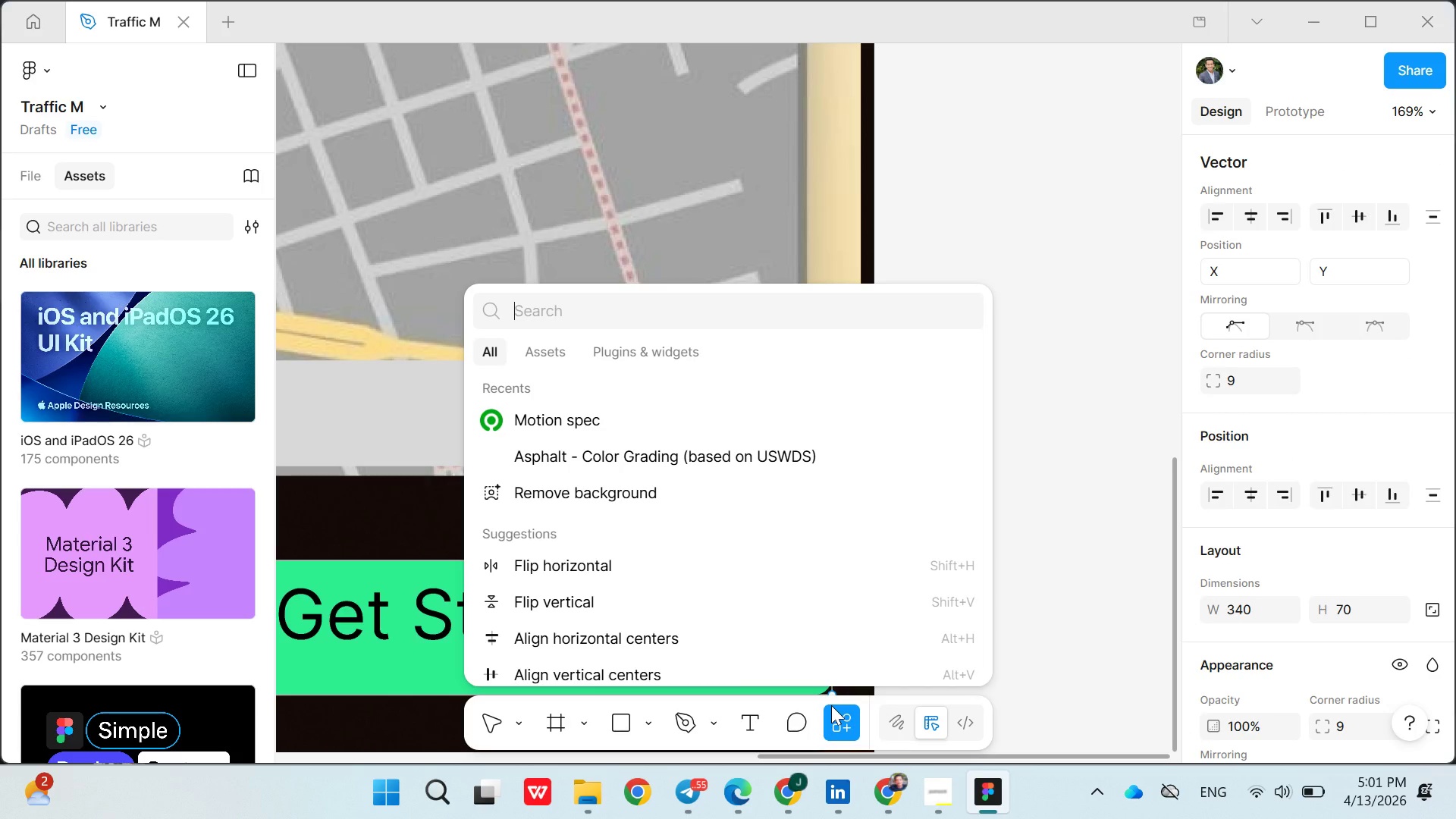 
triple_click([831, 705])
 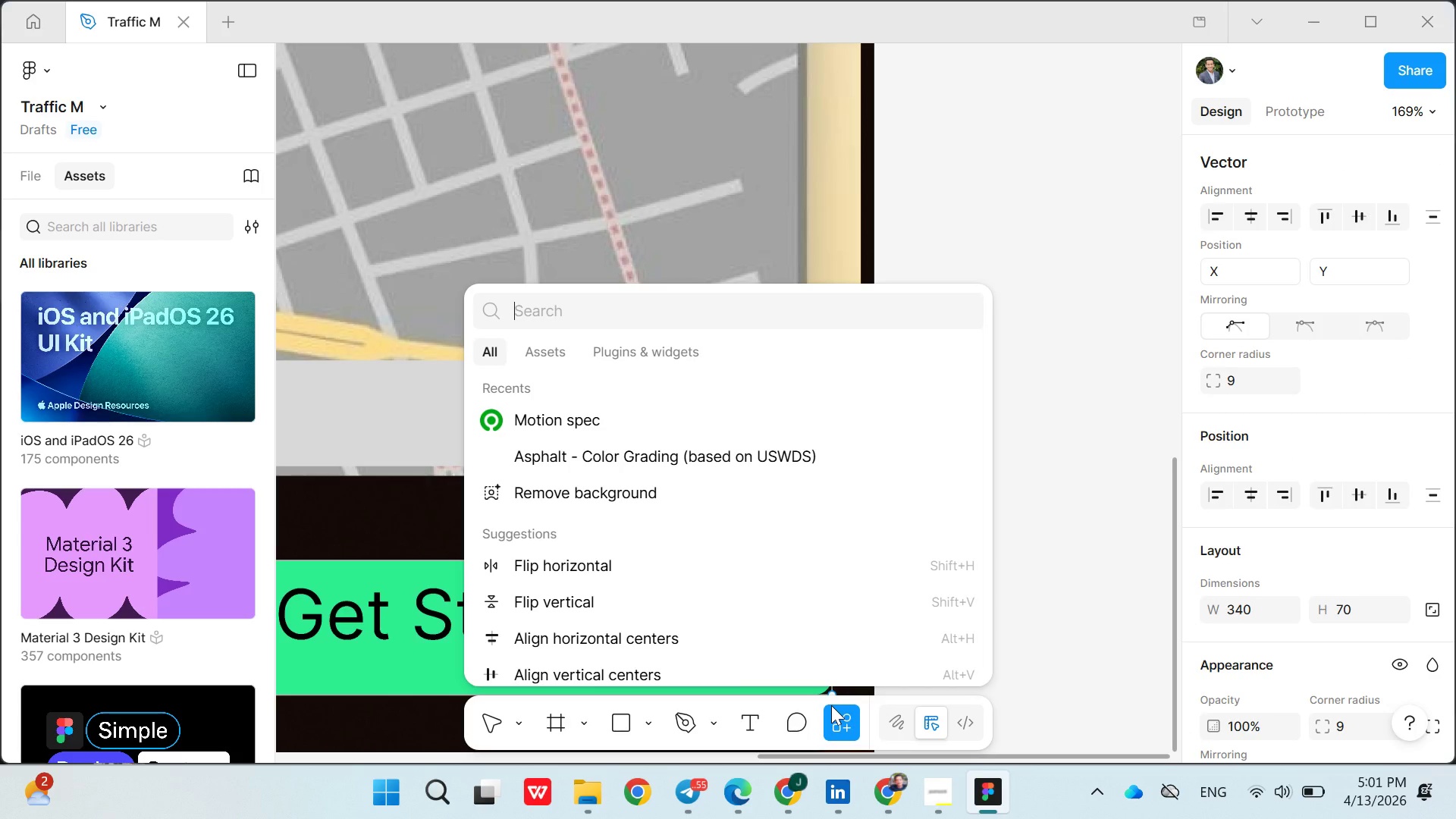 
triple_click([831, 705])
 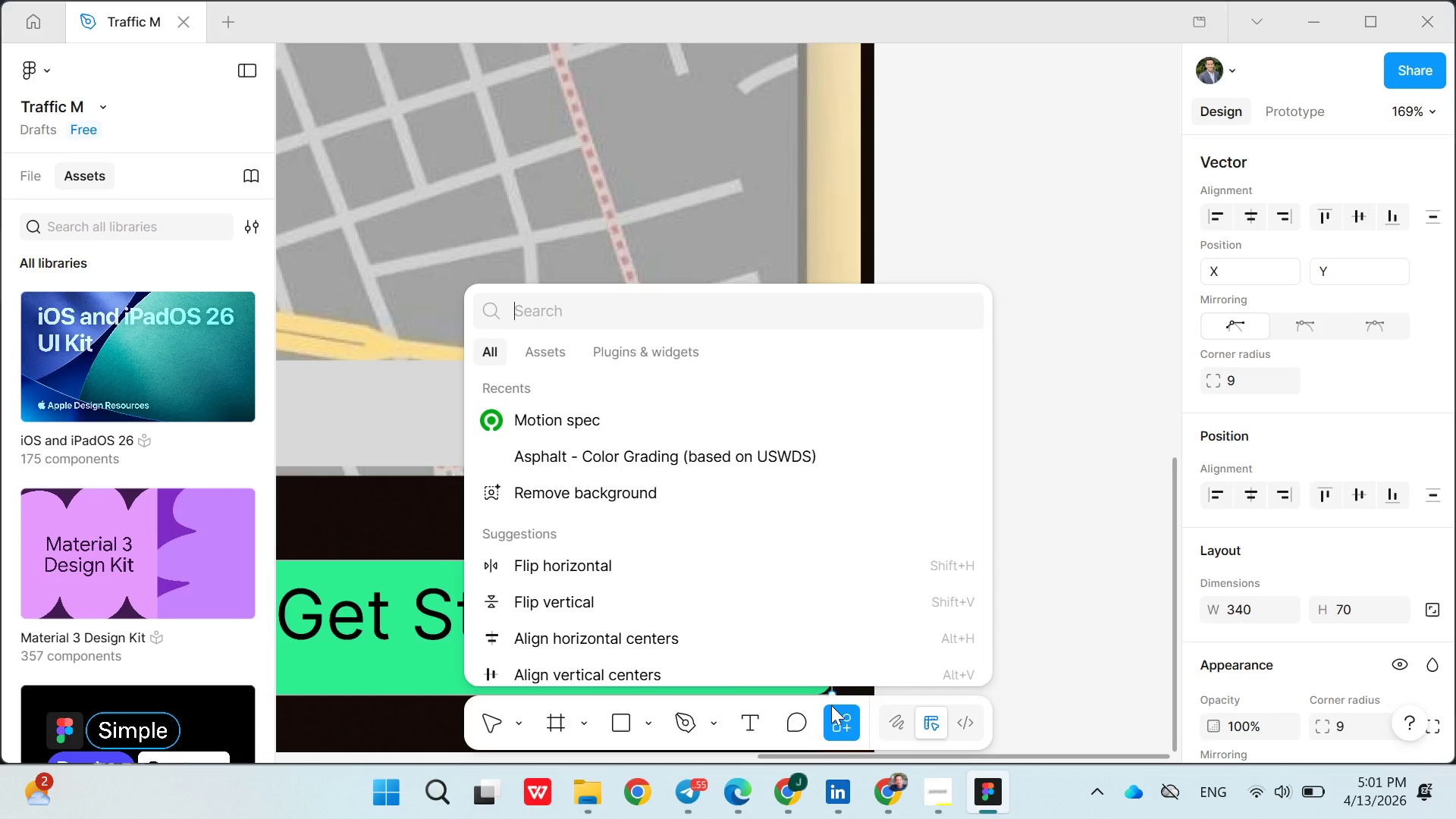 
triple_click([831, 705])
 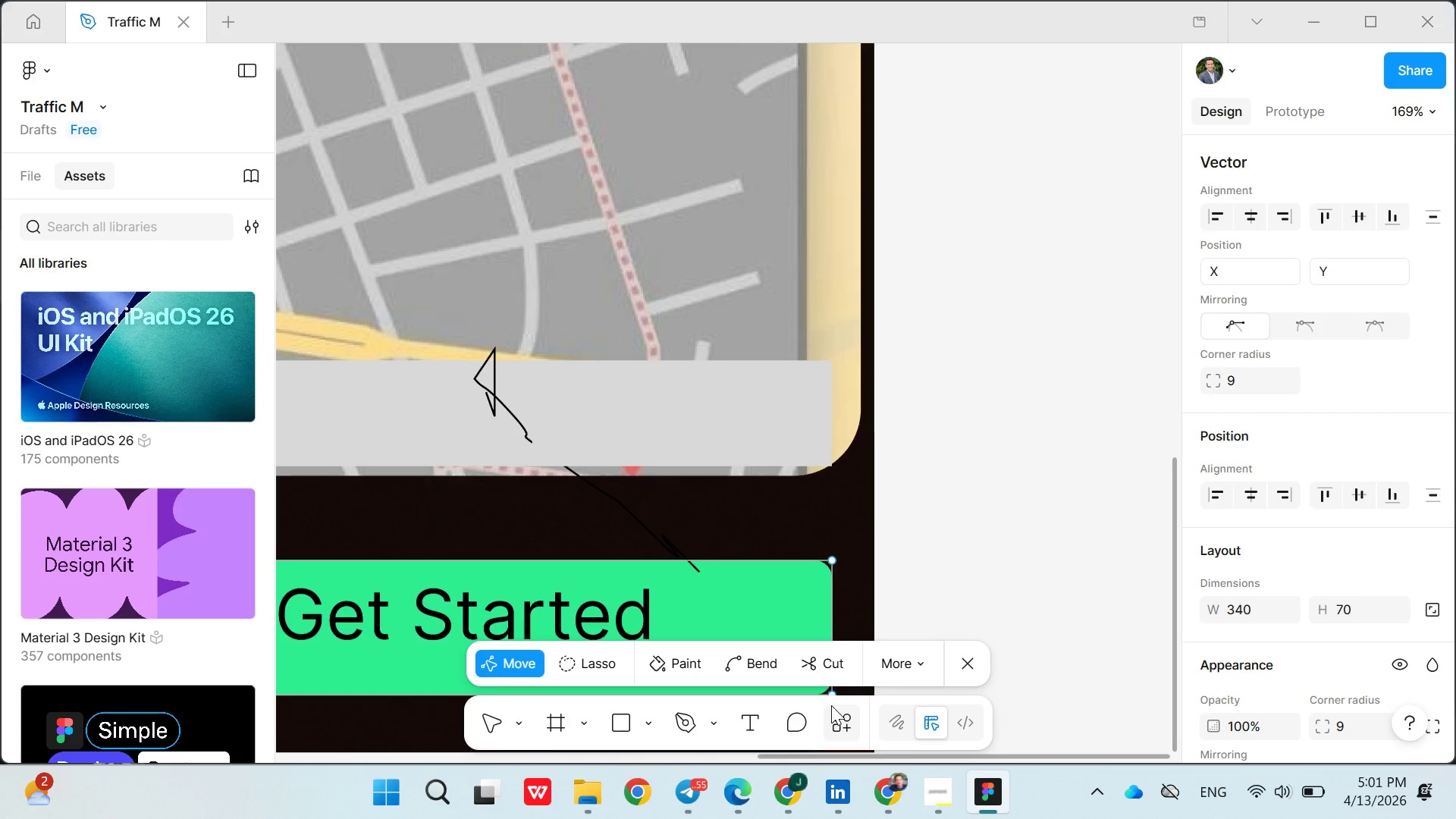 
triple_click([831, 705])
 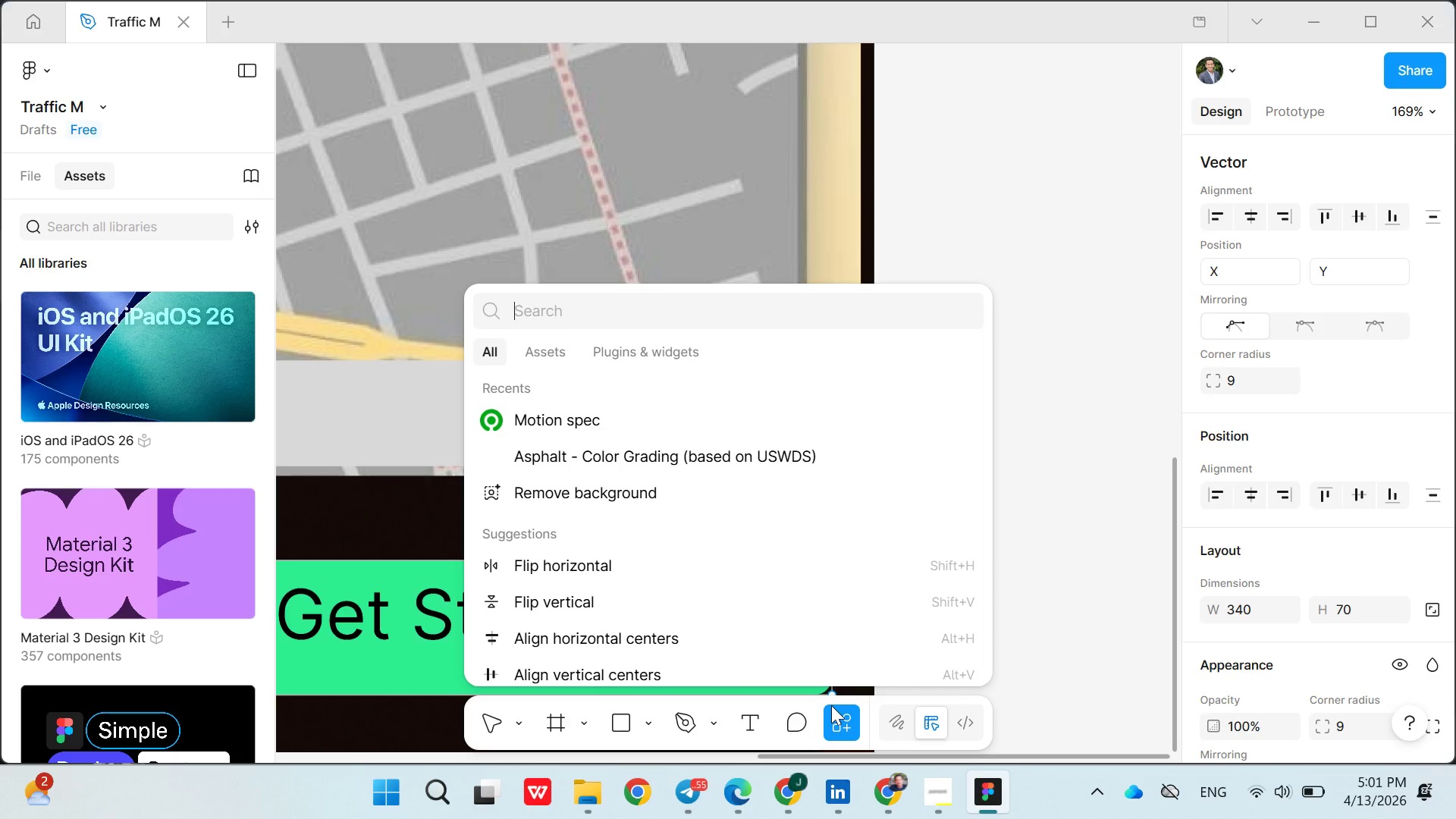 
triple_click([831, 705])
 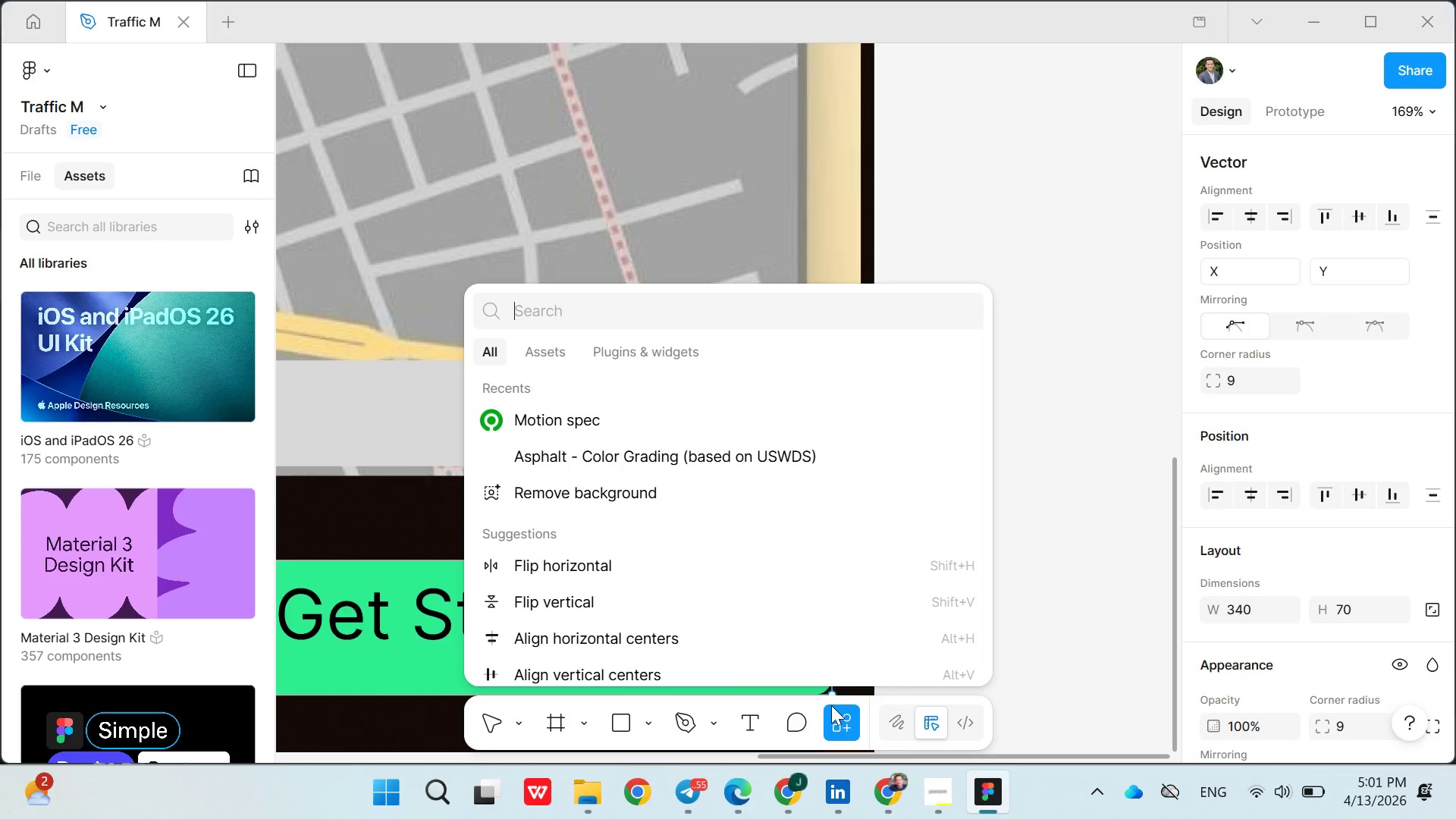 
triple_click([831, 705])
 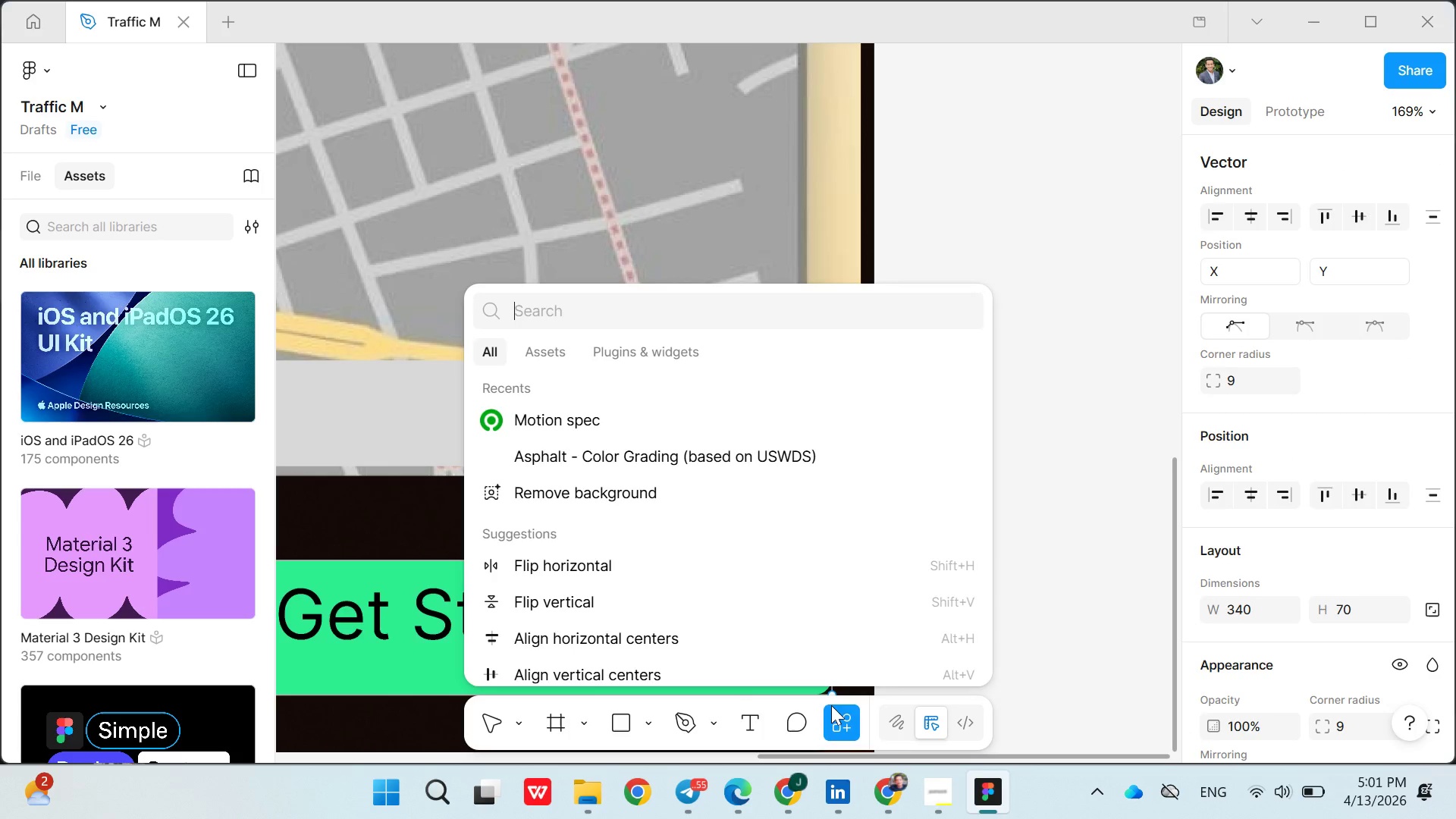 
key(Control+Z)
 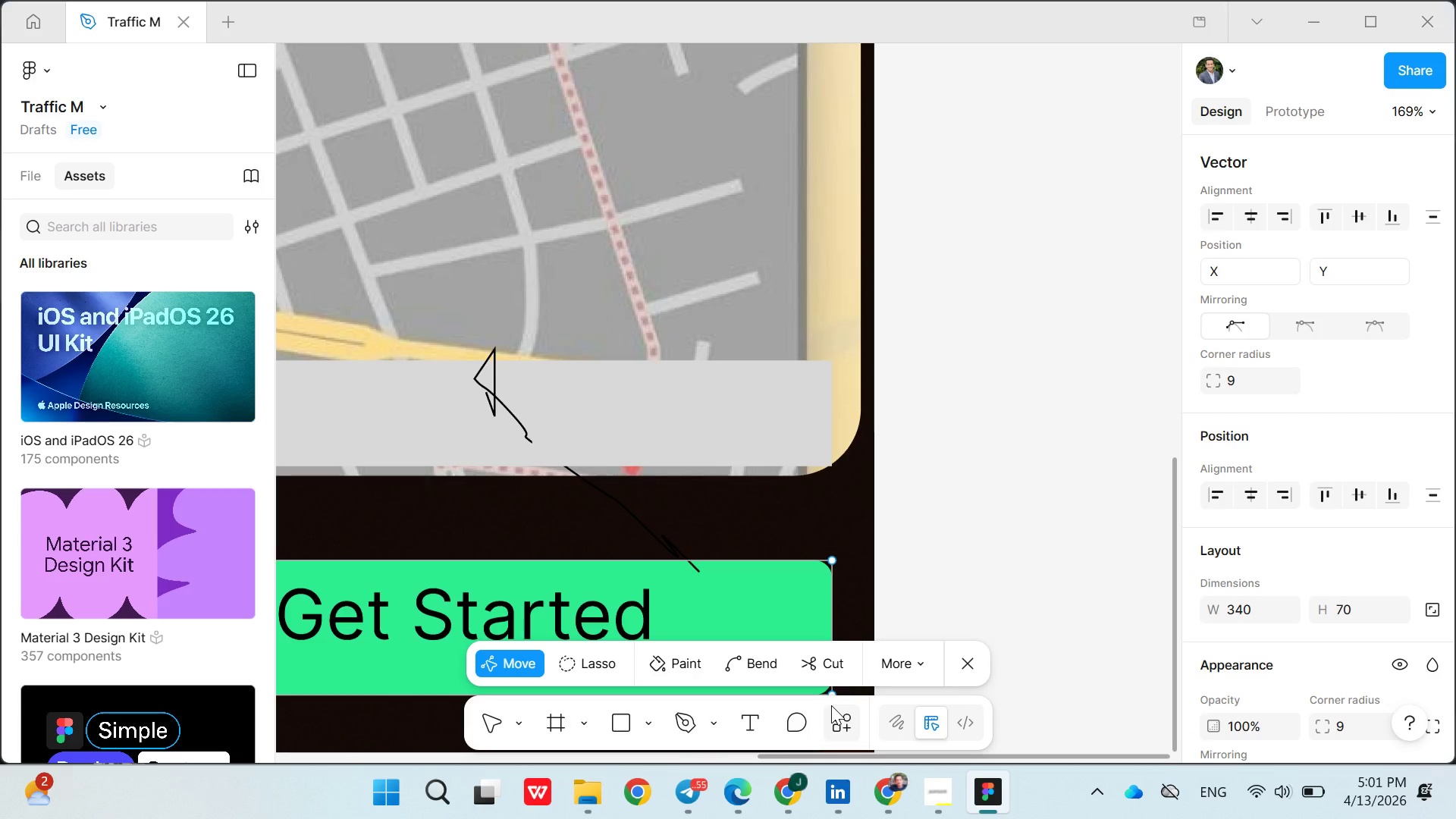 
triple_click([831, 705])
 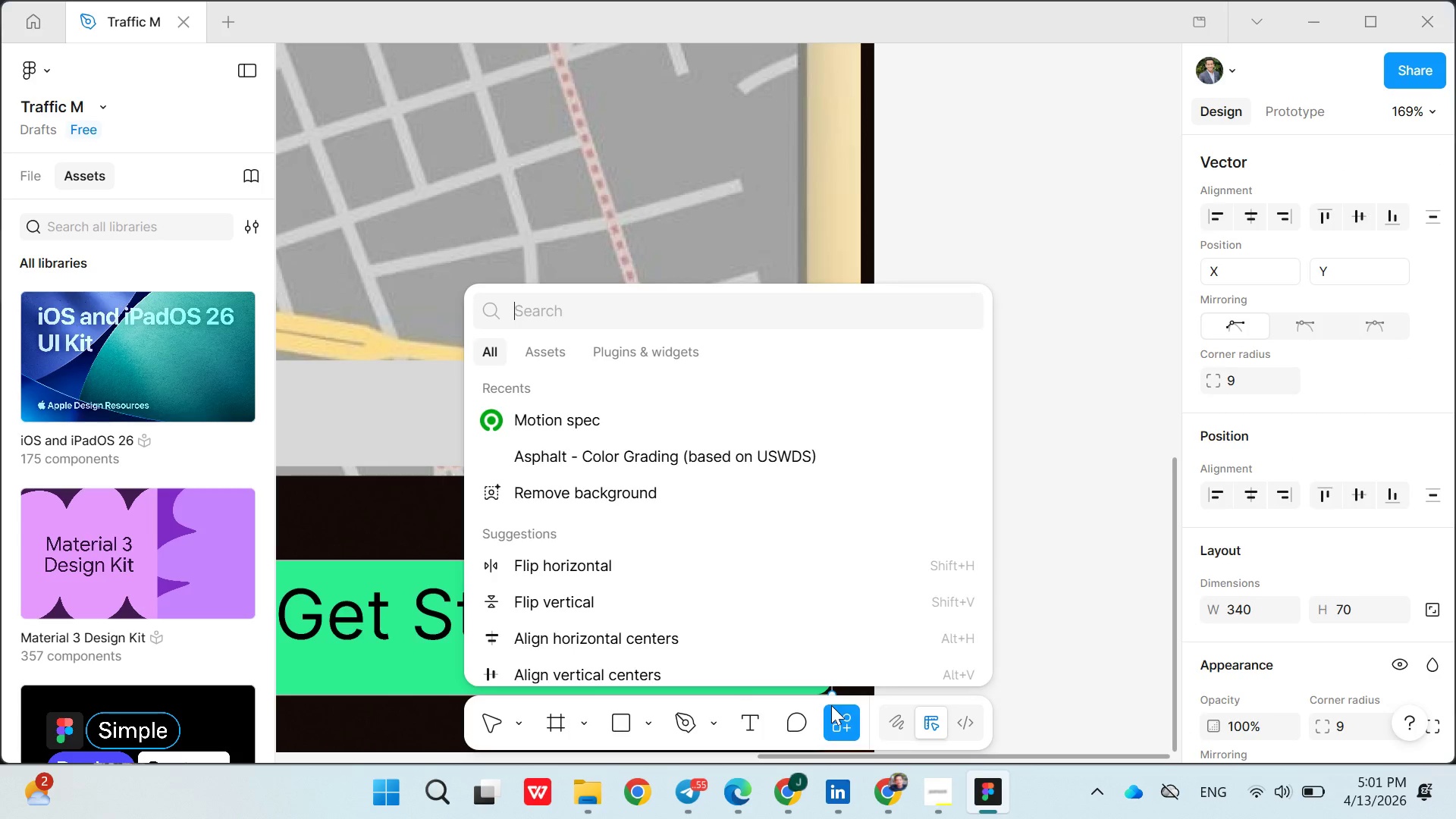 
triple_click([831, 705])
 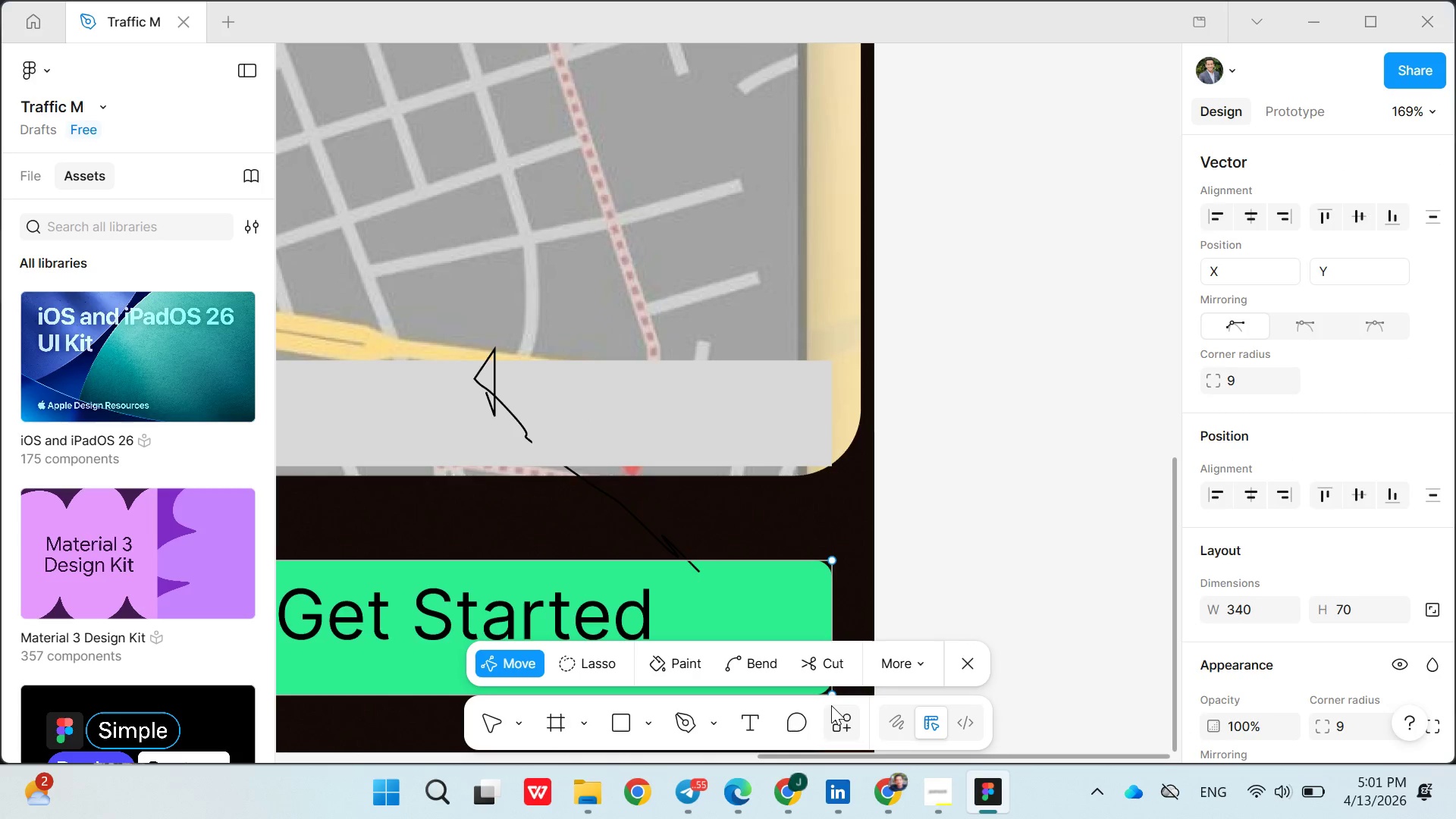 
triple_click([831, 705])
 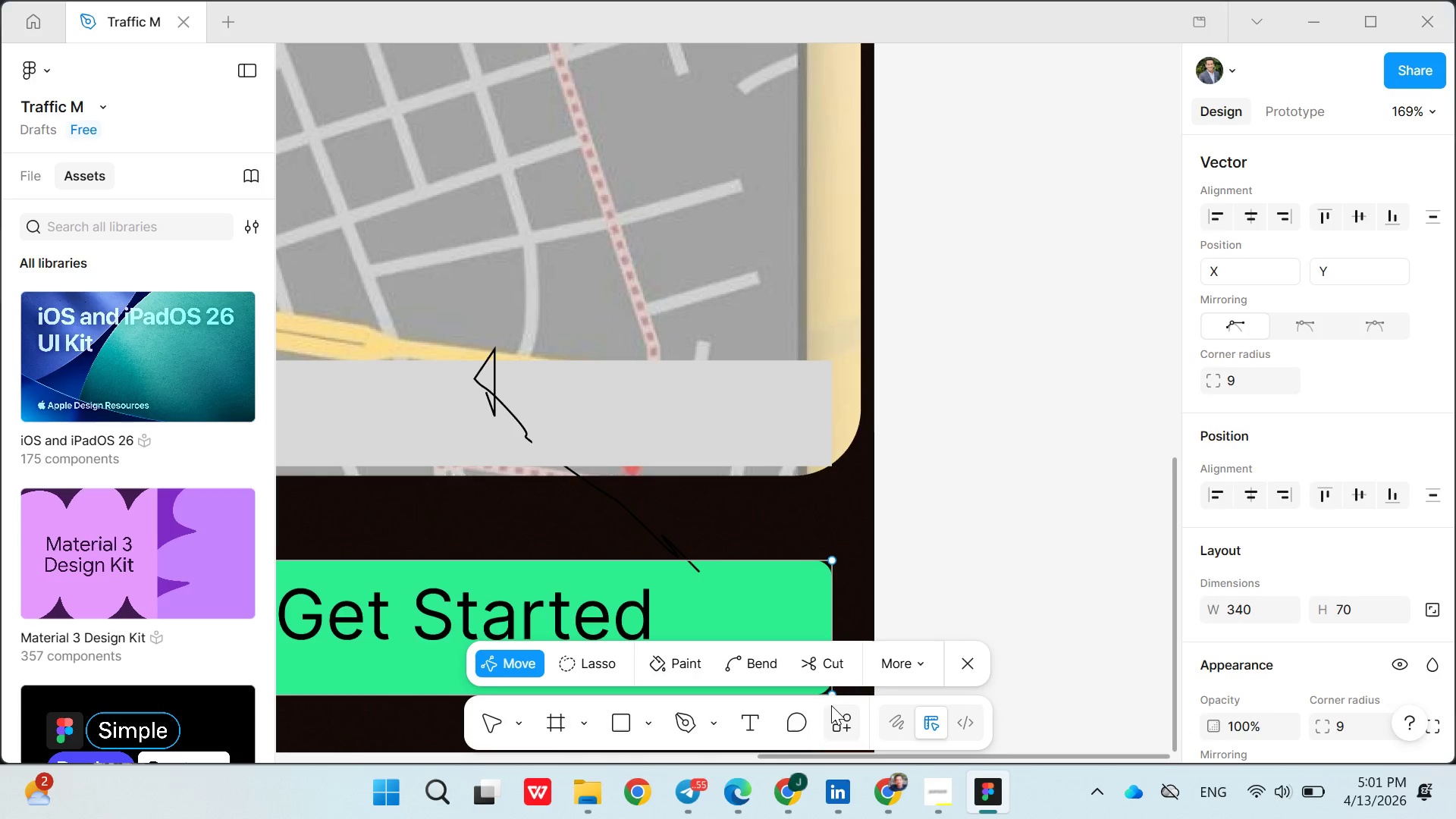 
triple_click([831, 705])
 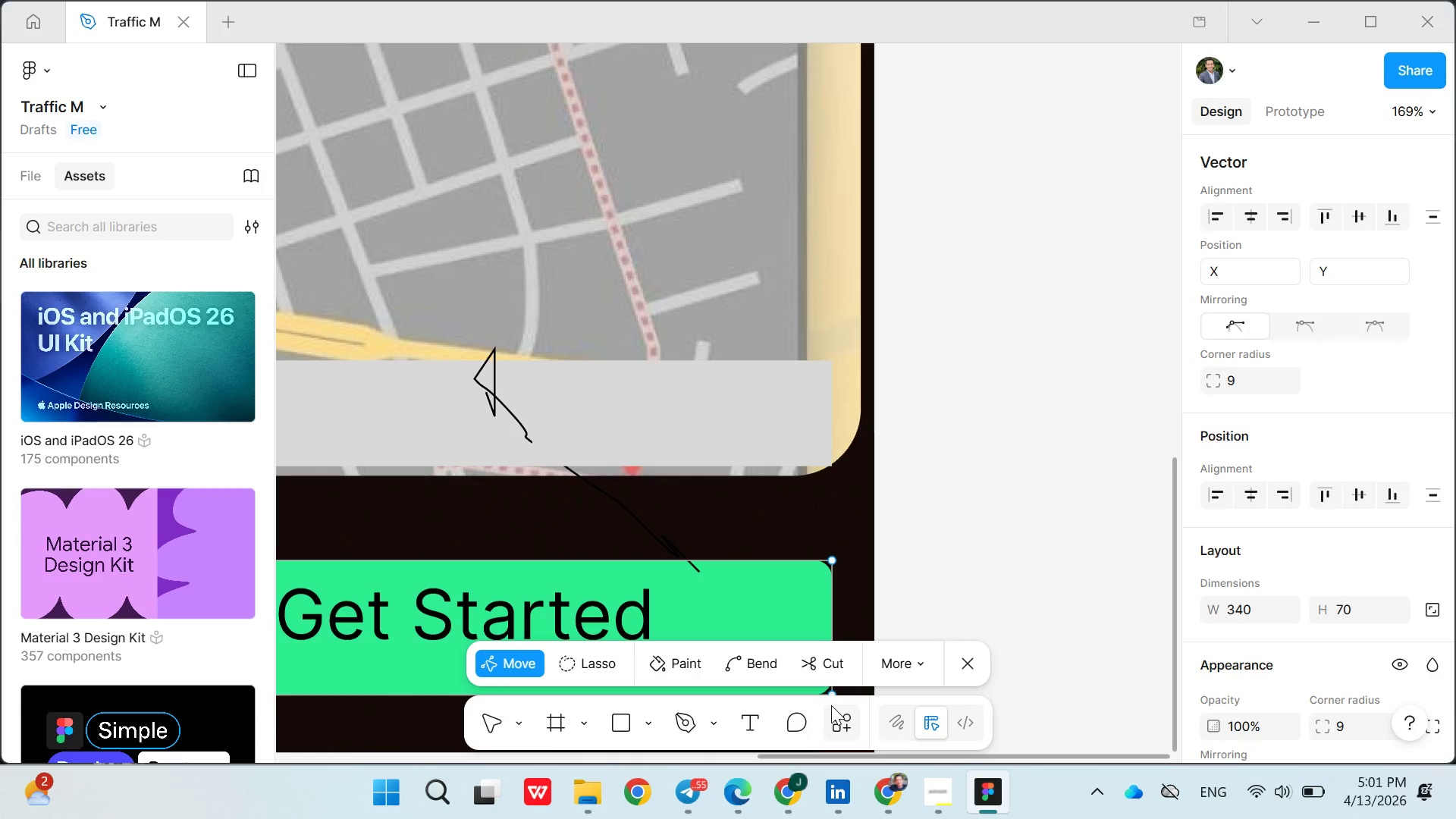 
triple_click([831, 705])
 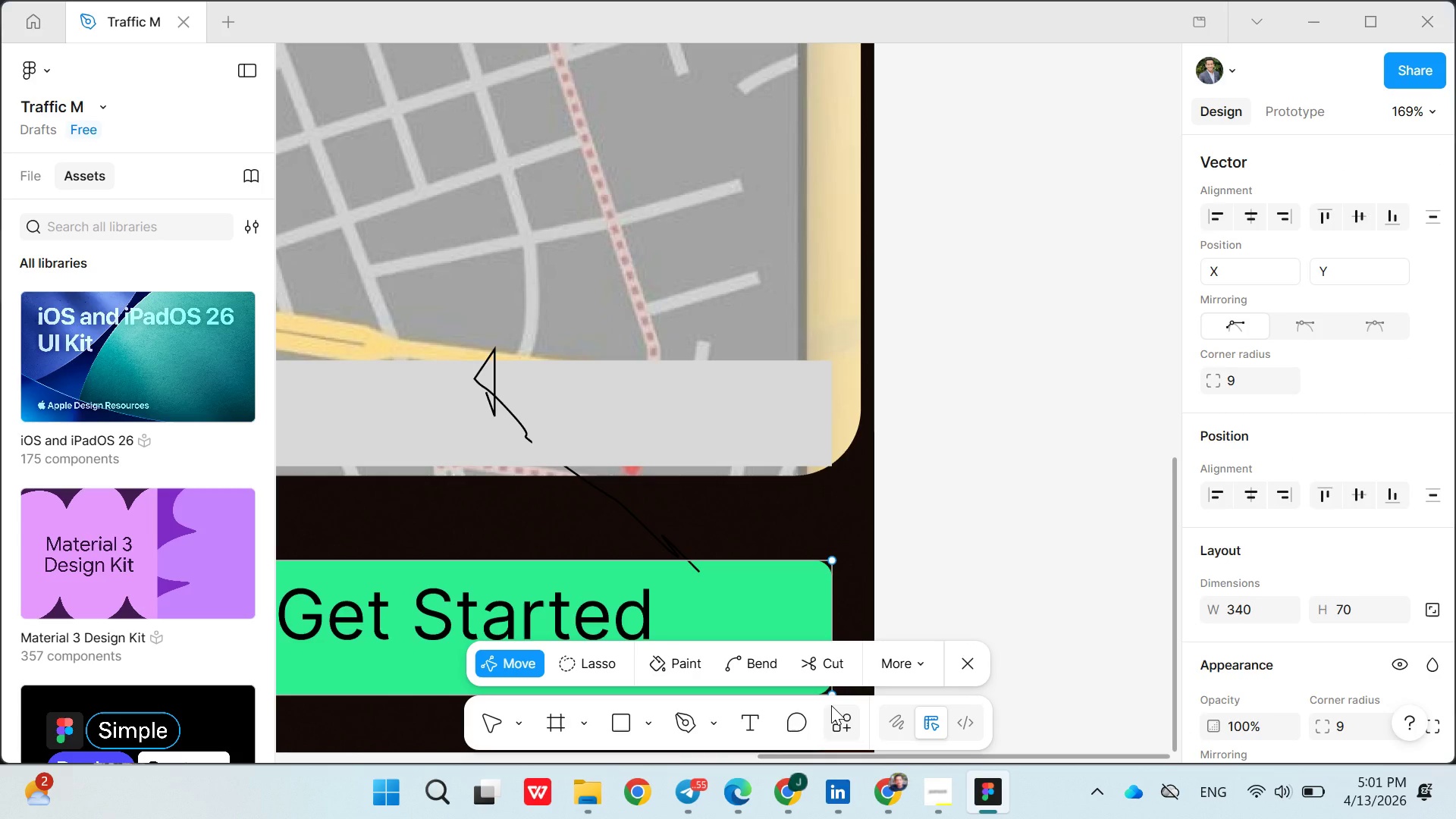 
triple_click([831, 705])
 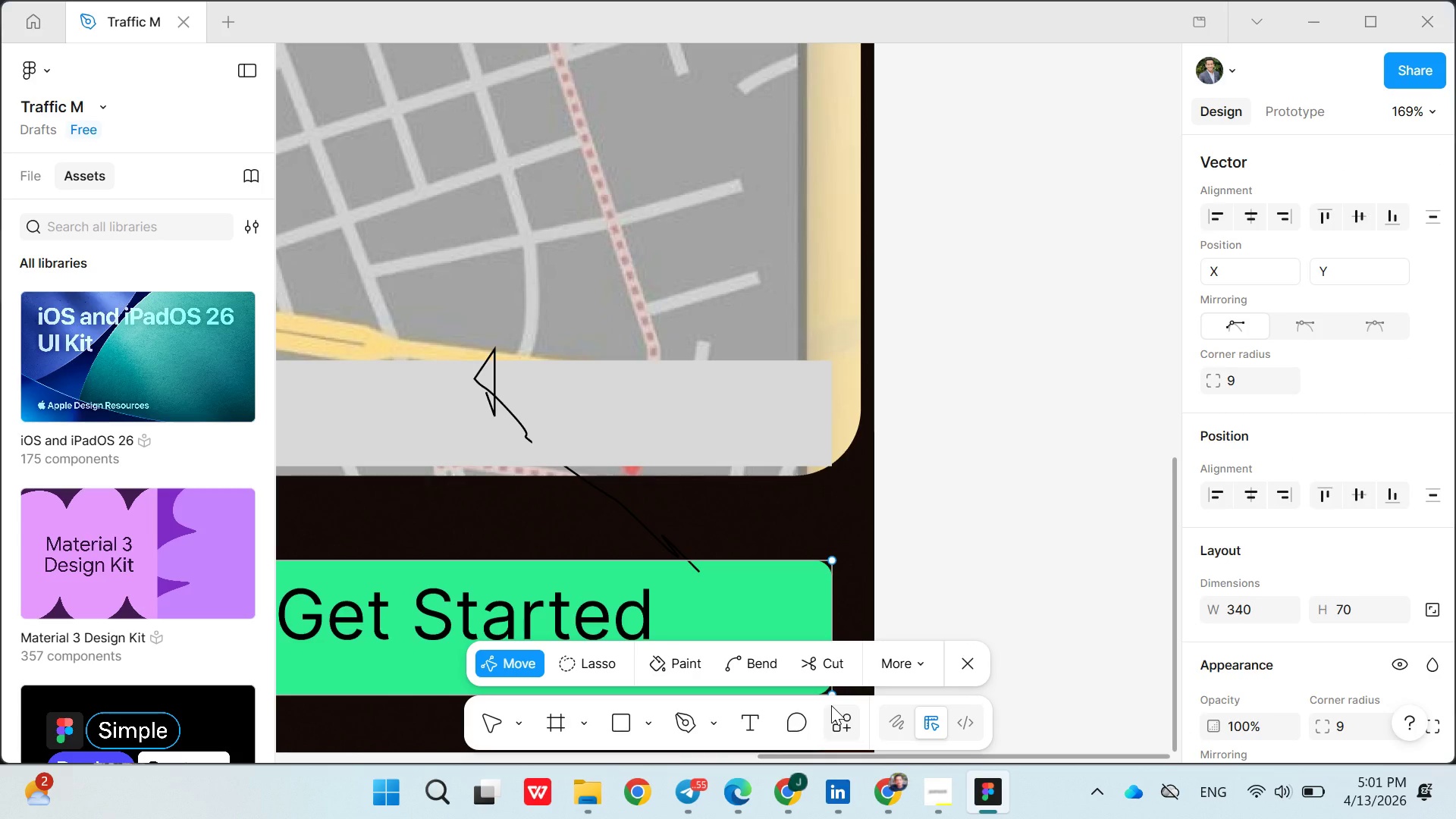 
triple_click([831, 705])
 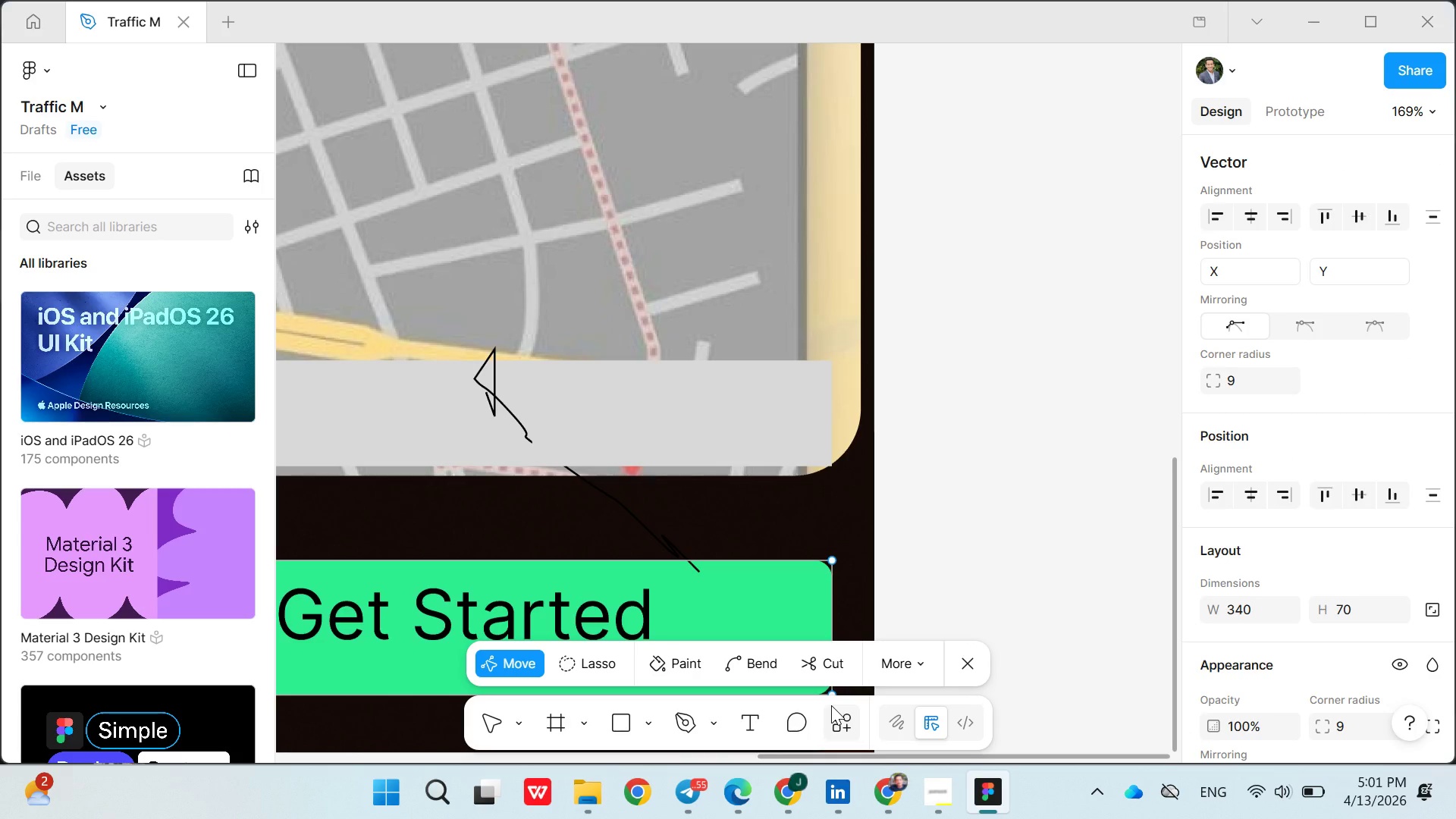 
triple_click([831, 705])
 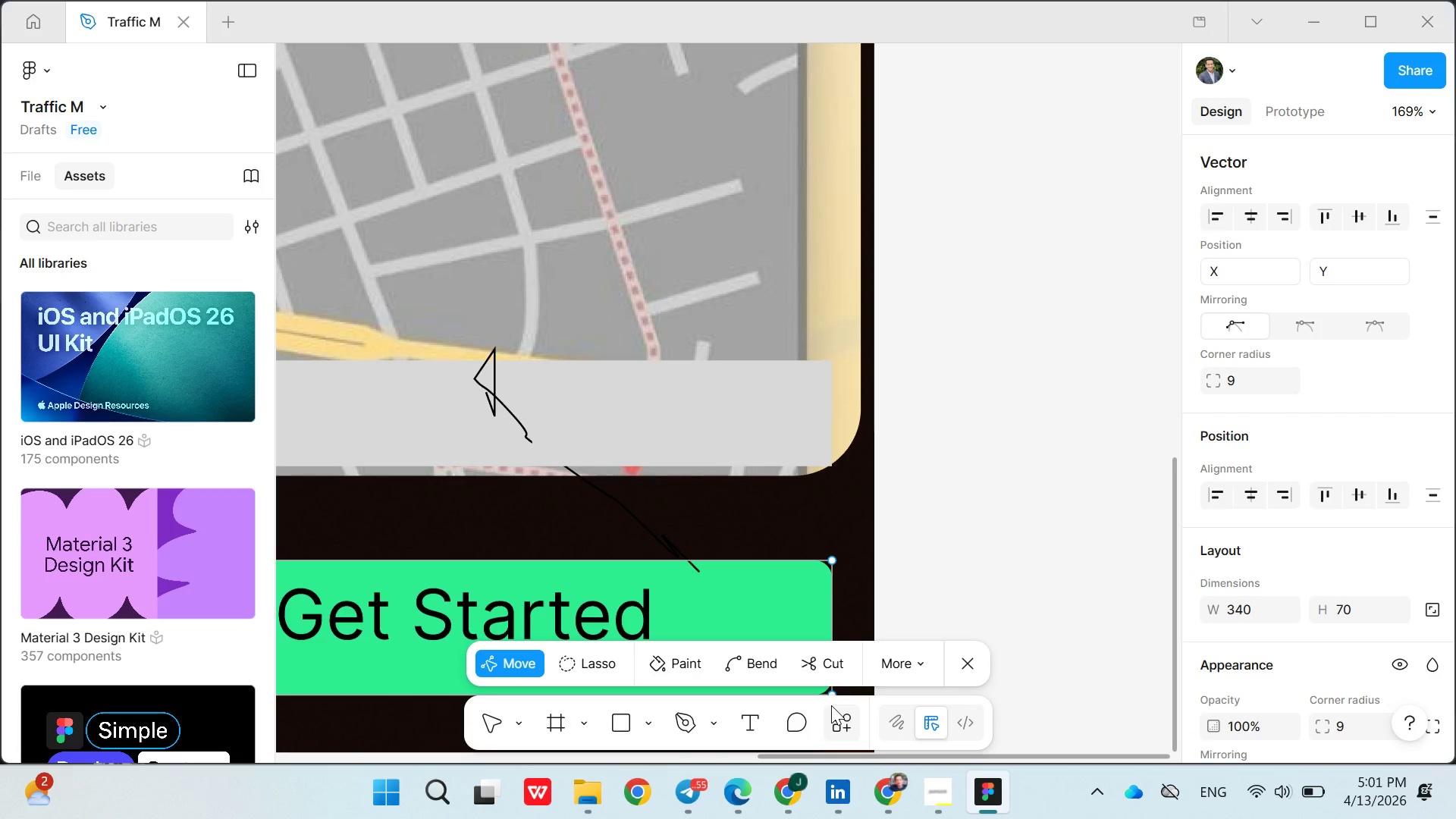 
triple_click([831, 705])
 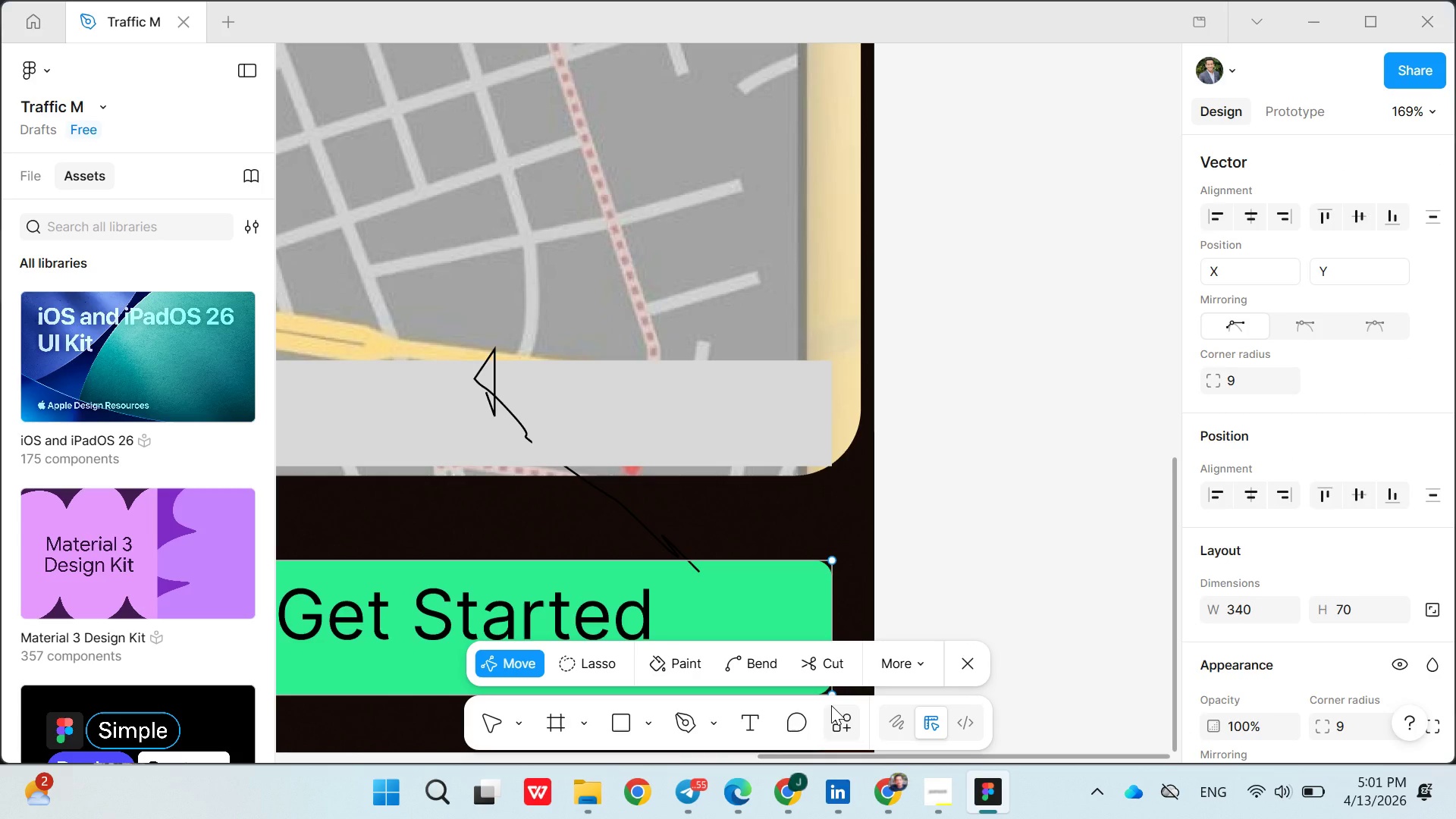 
triple_click([831, 705])
 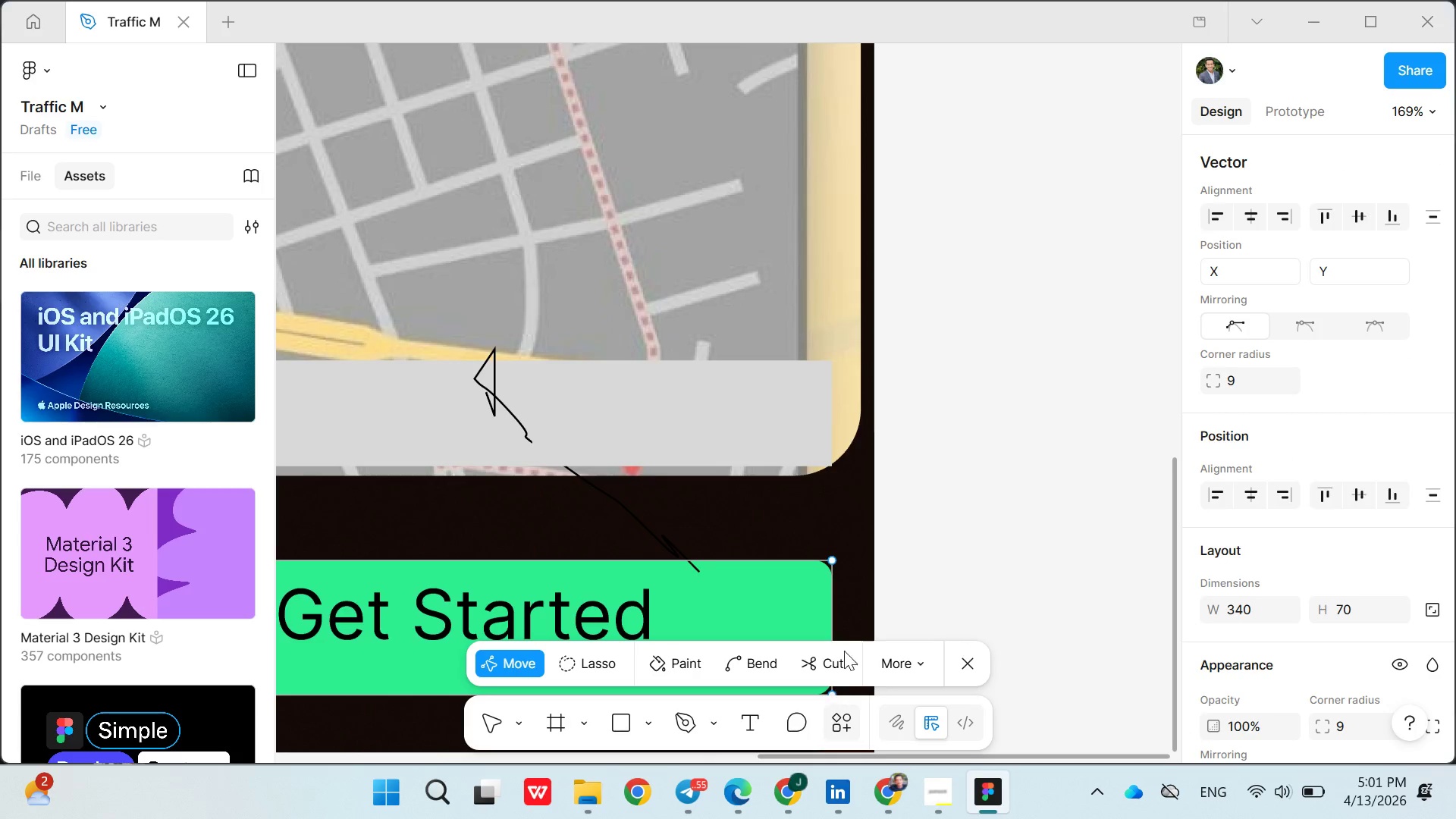 
key(Control+Z)
 